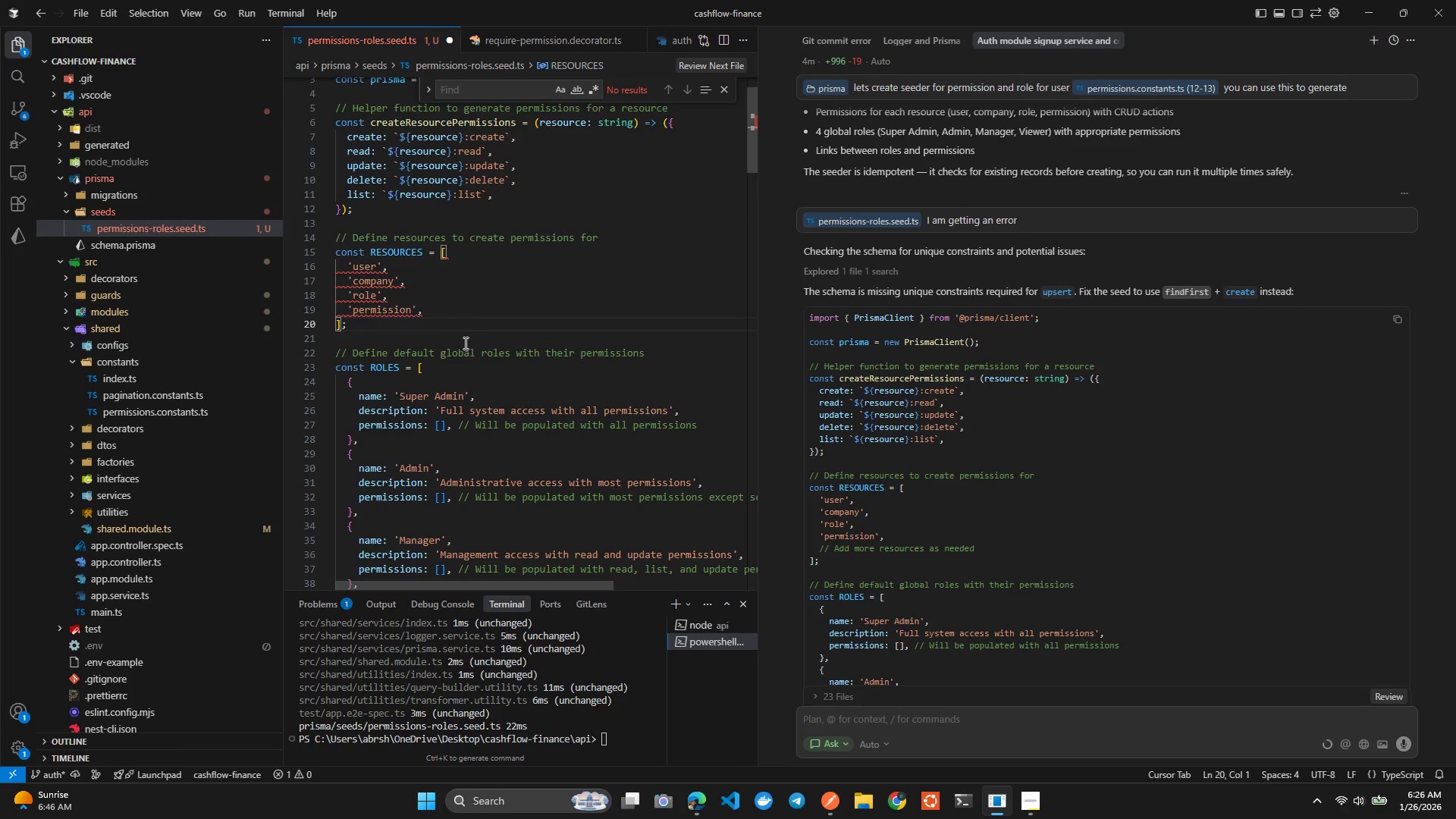 
left_click([468, 318])
 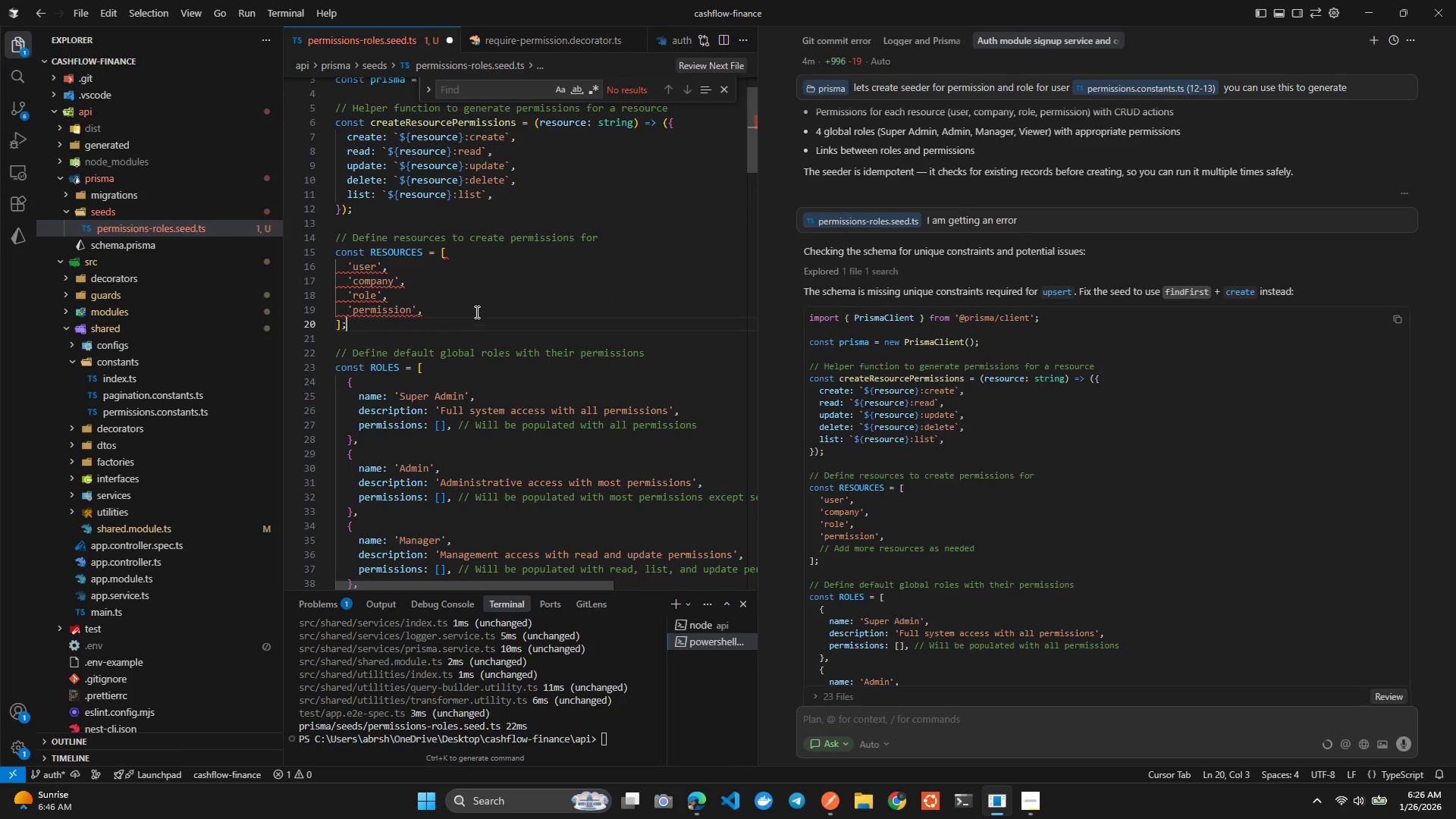 
left_click([475, 312])
 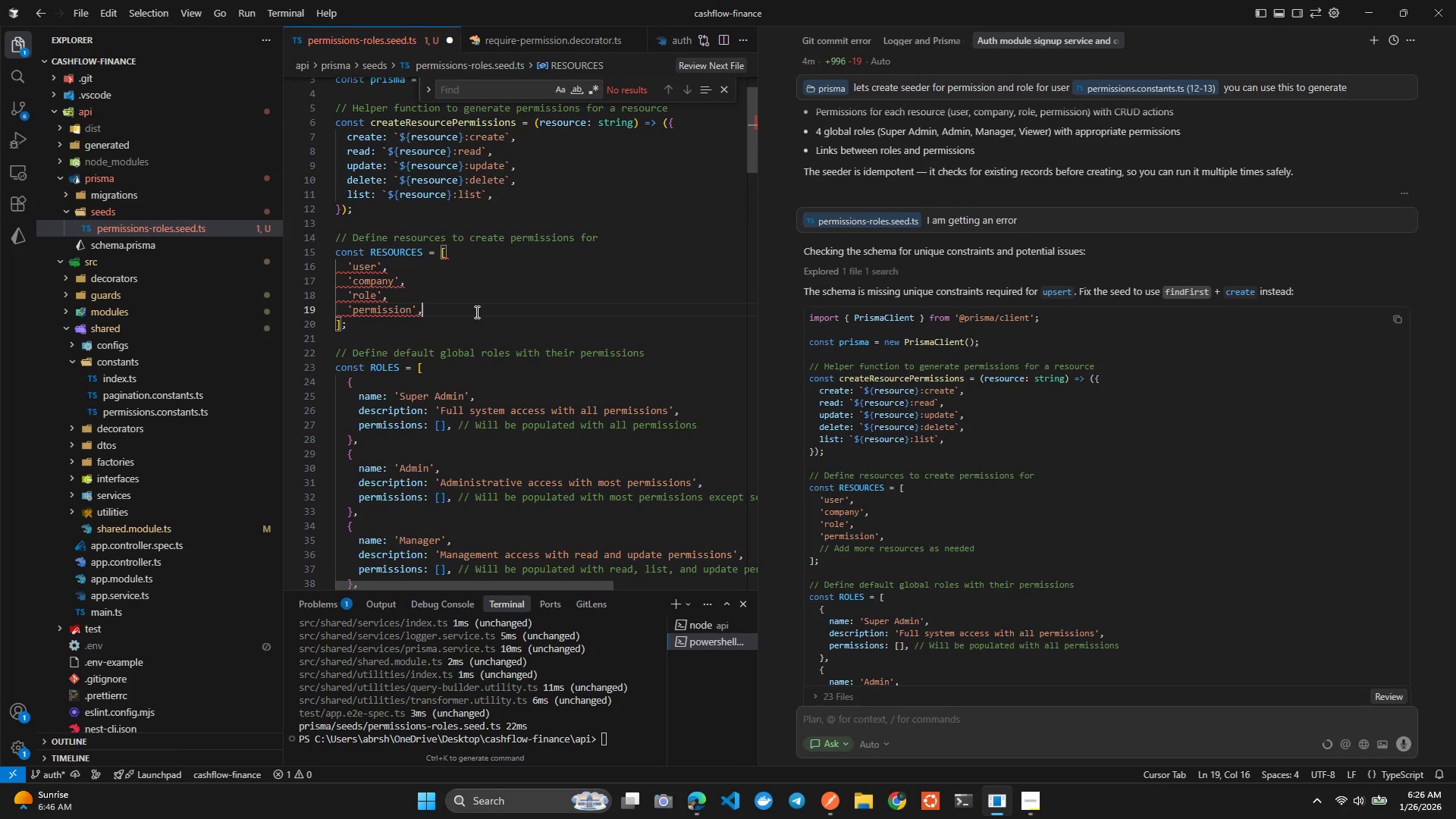 
key(Backspace)
 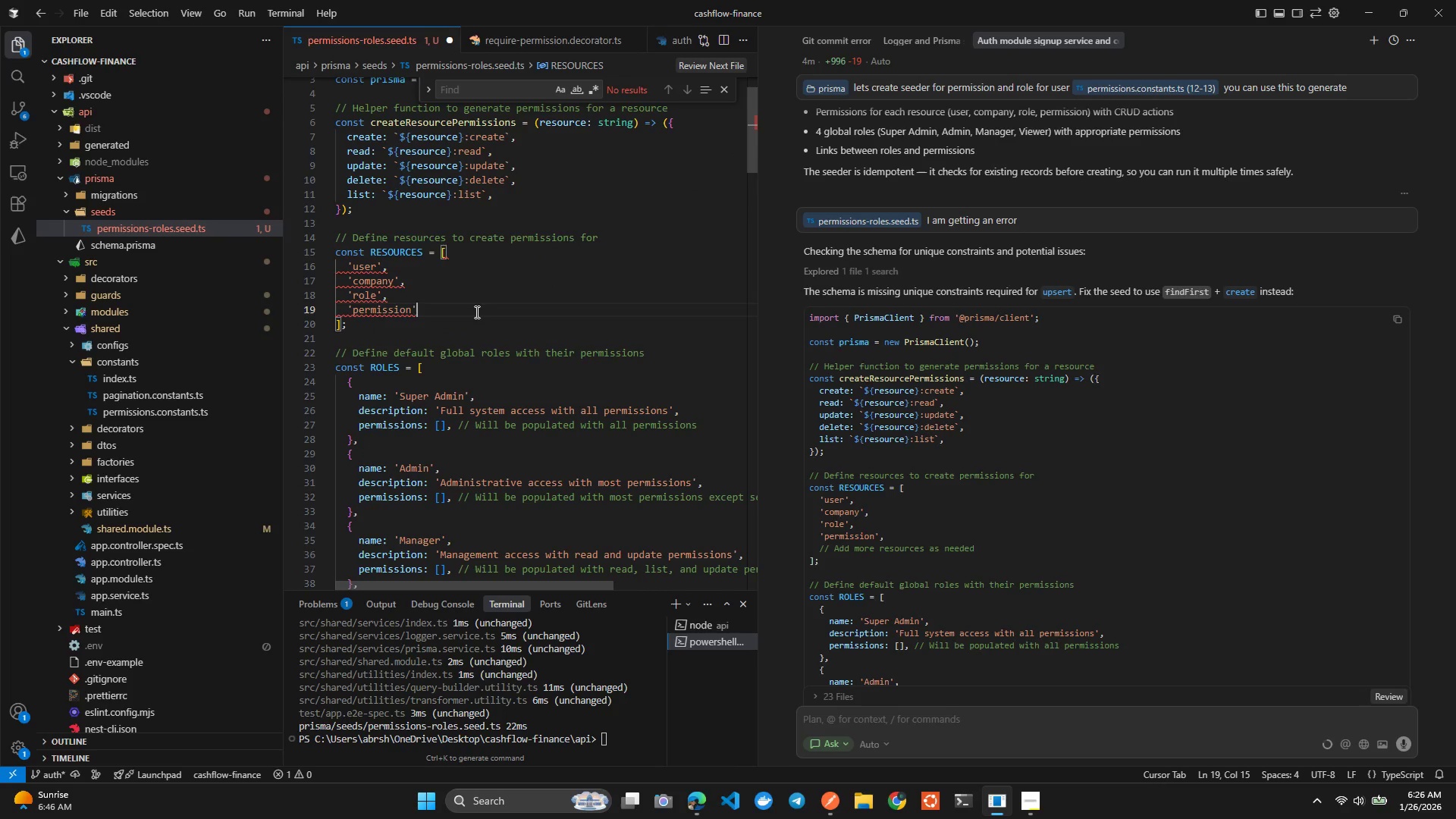 
key(Control+S)
 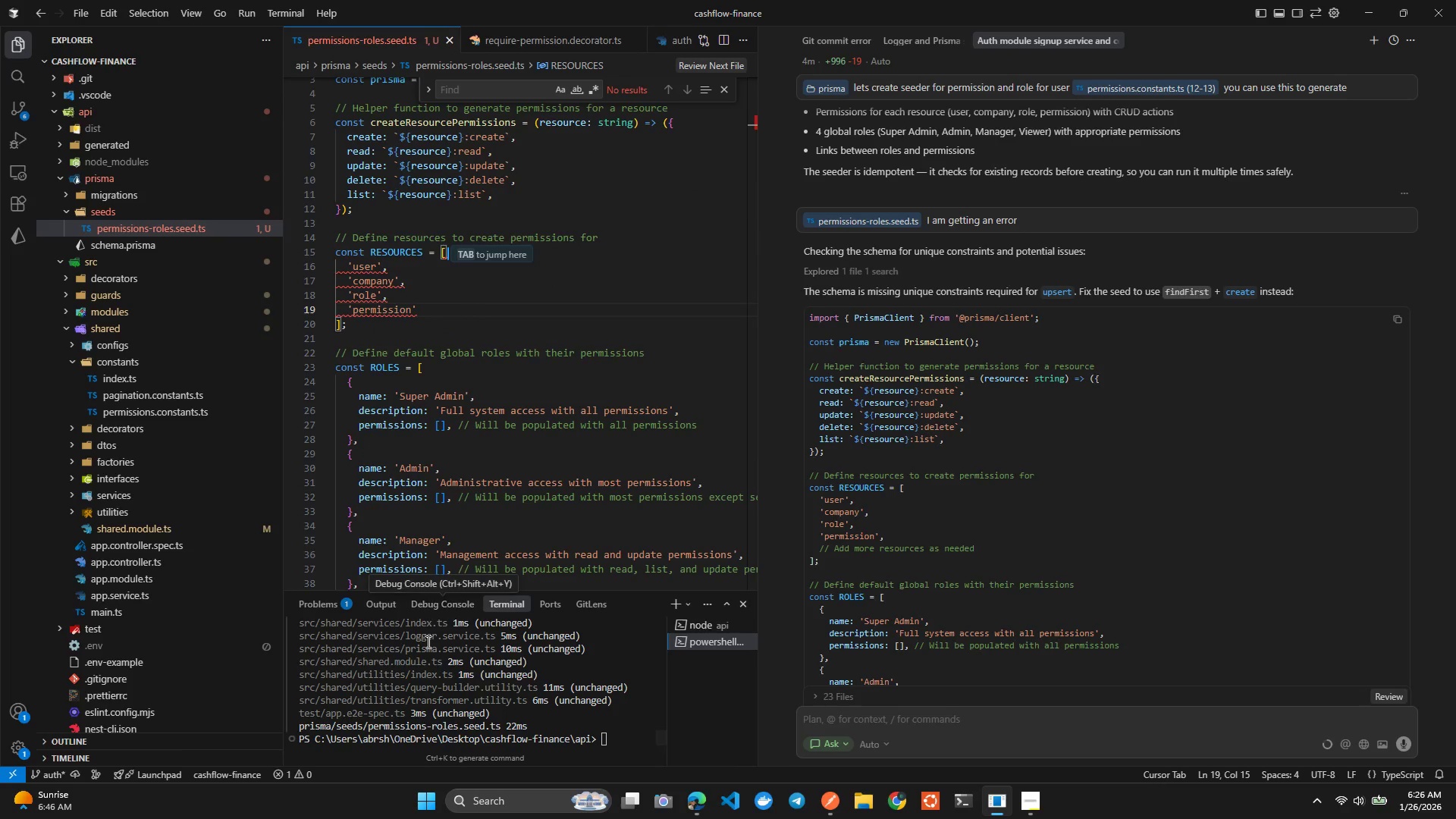 
left_click([417, 692])
 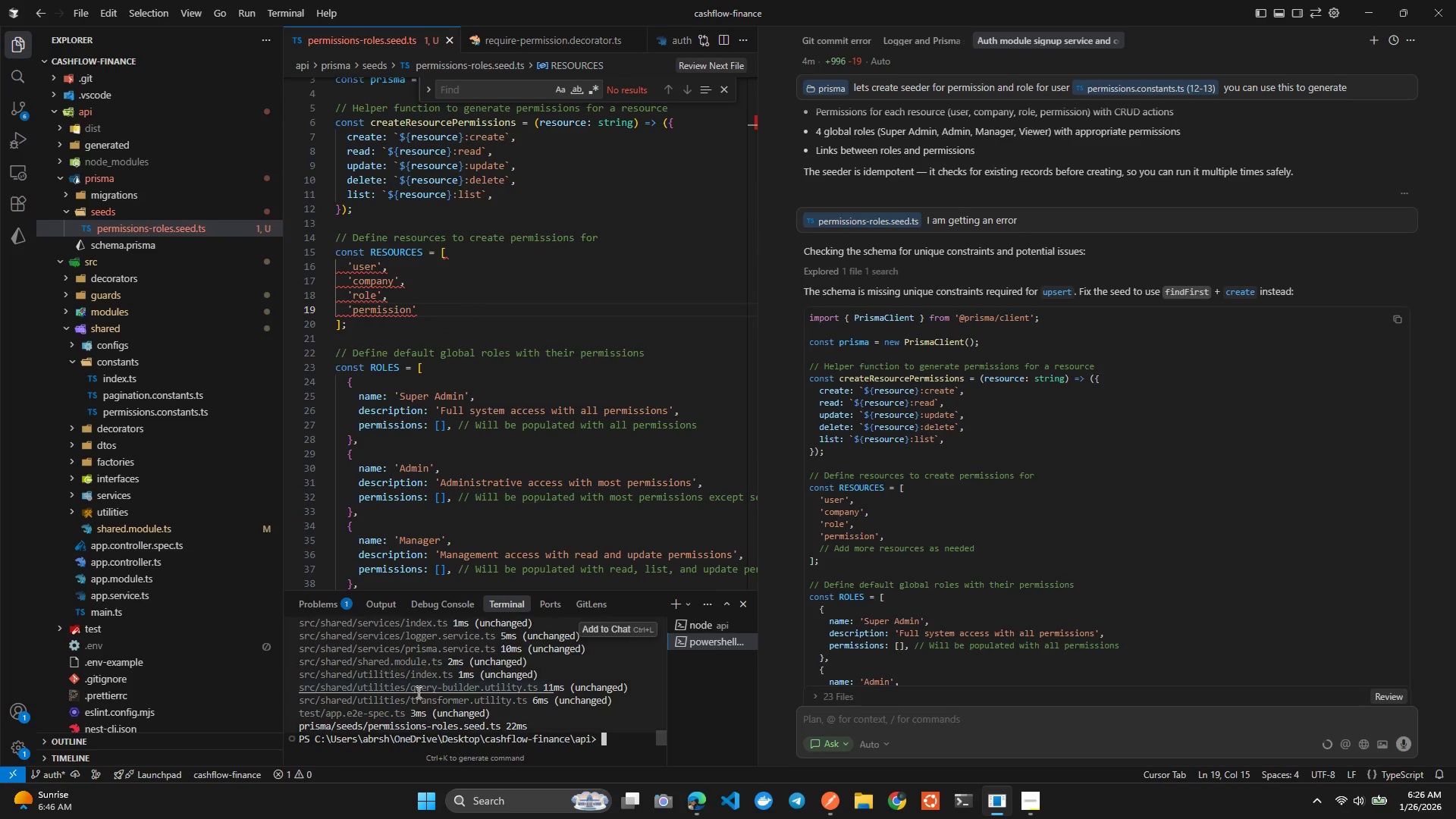 
key(ArrowUp)
 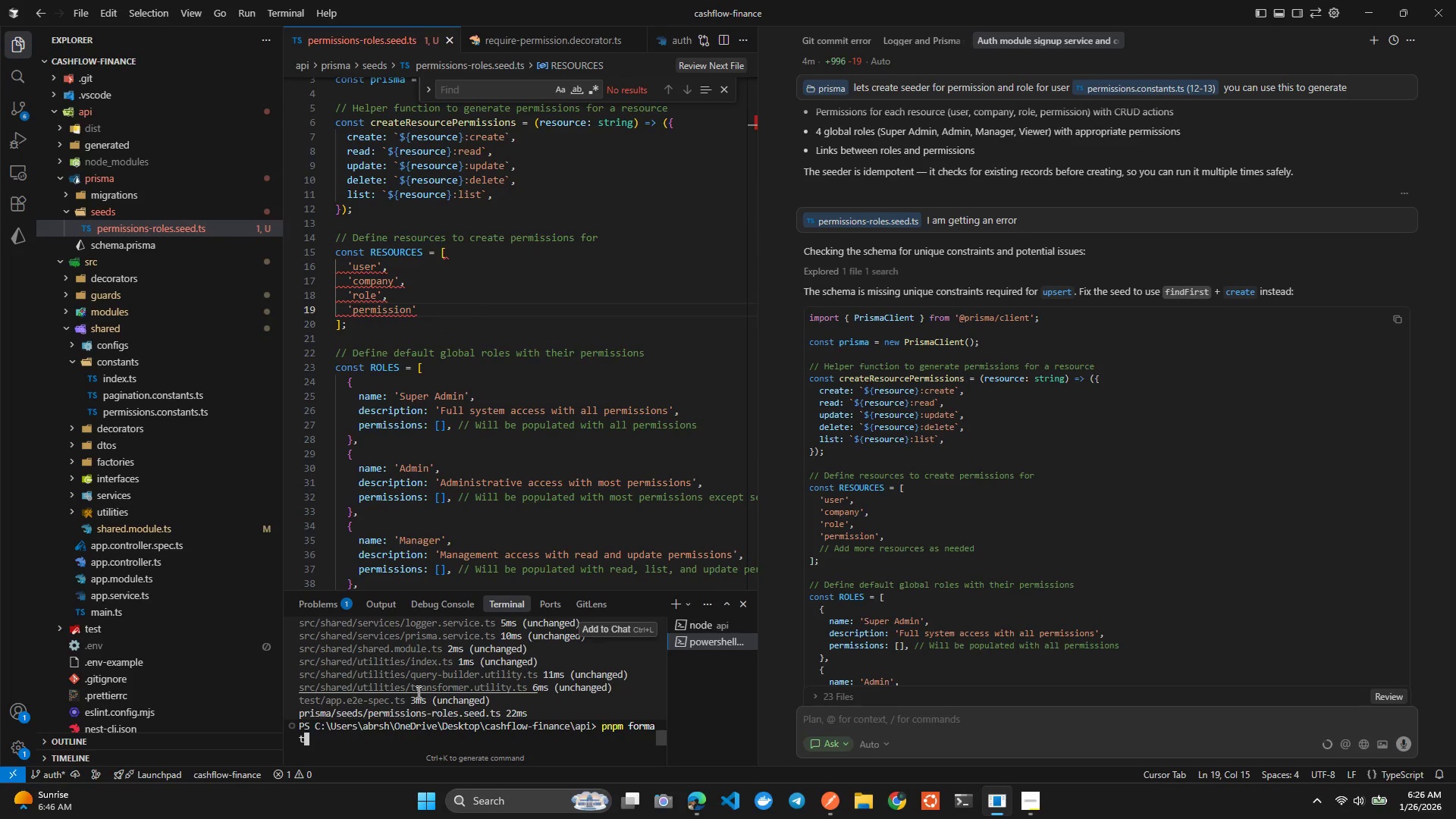 
key(Enter)
 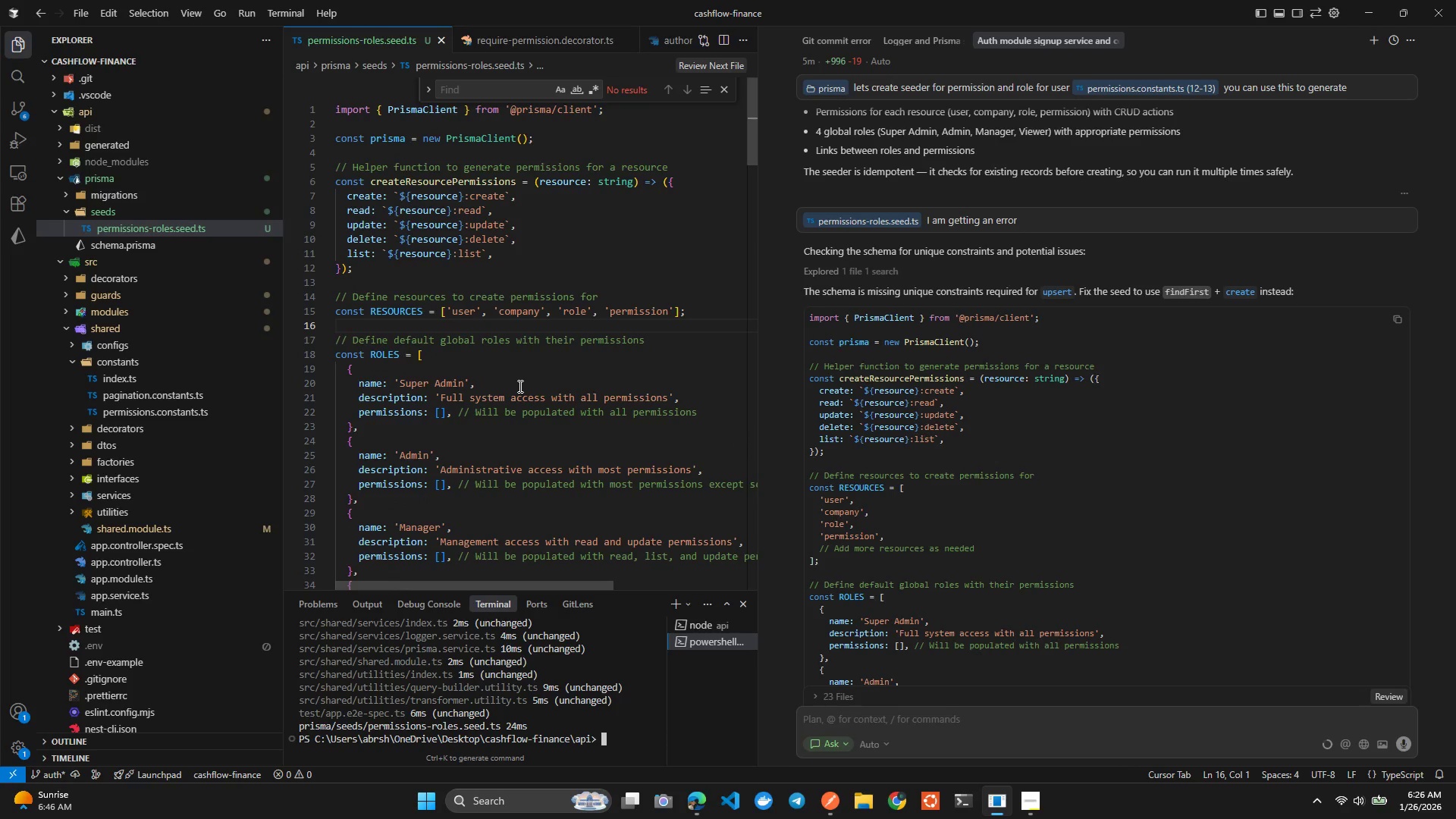 
wait(8.02)
 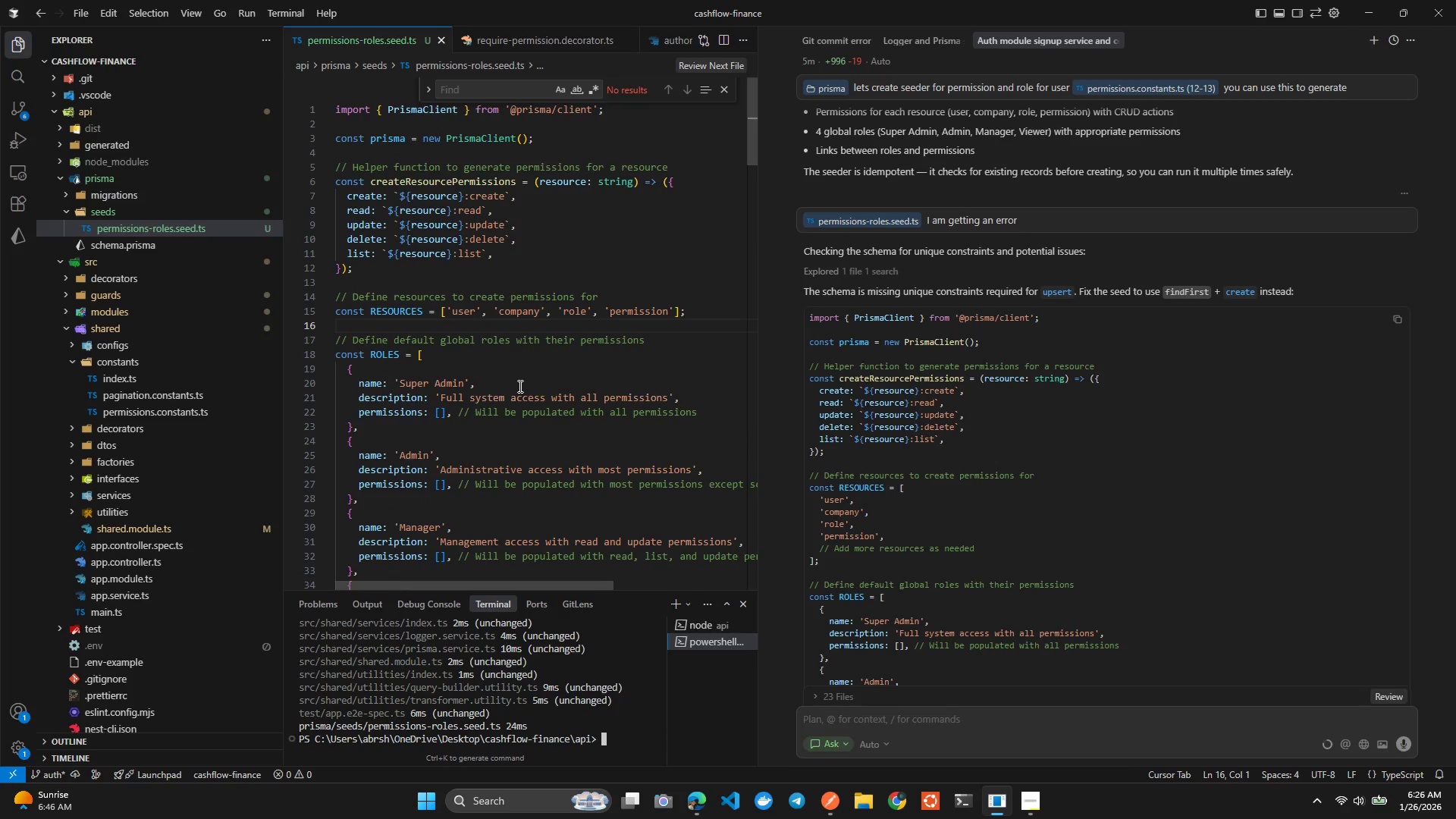 
left_click([416, 215])
 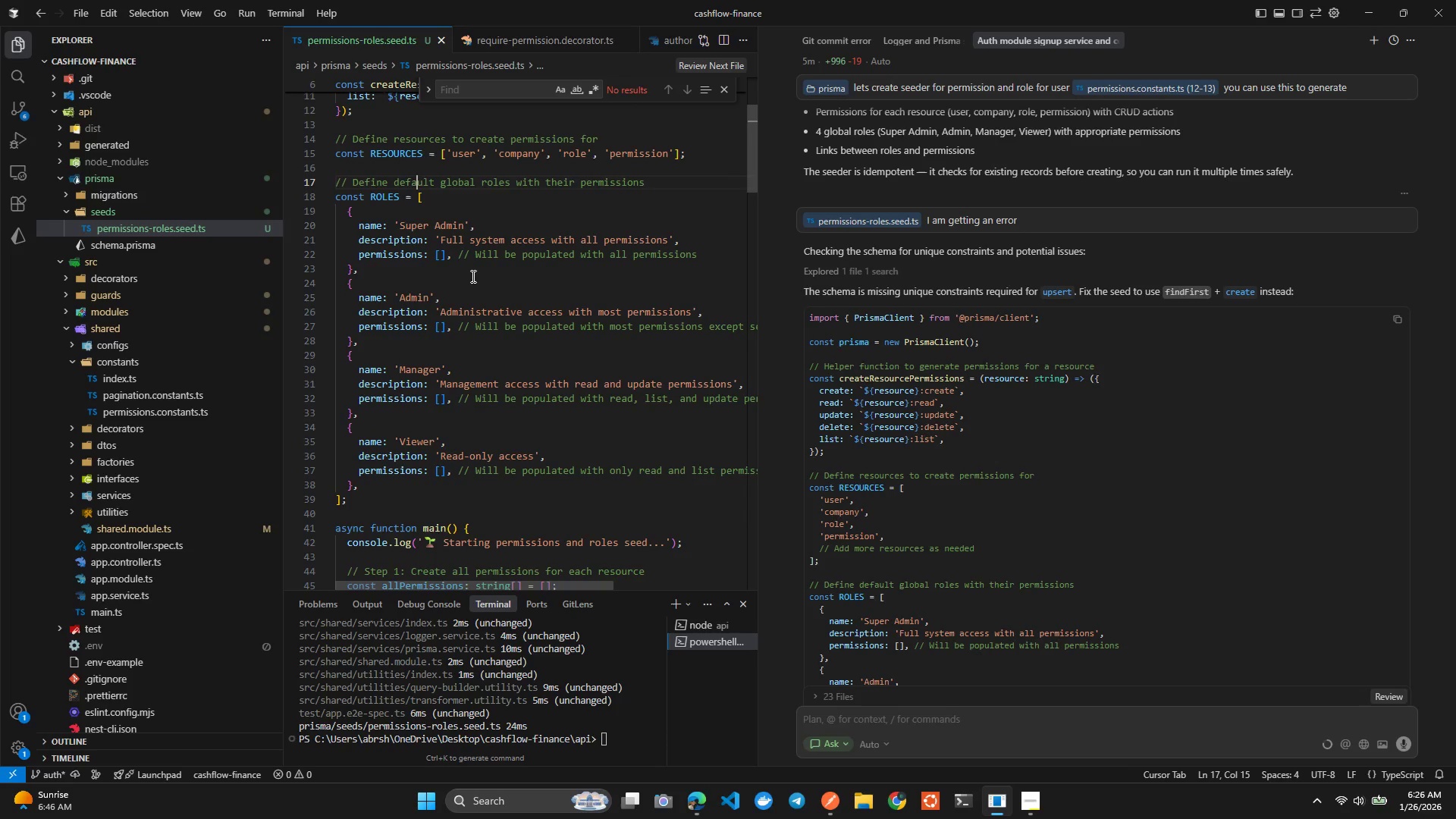 
left_click([472, 250])
 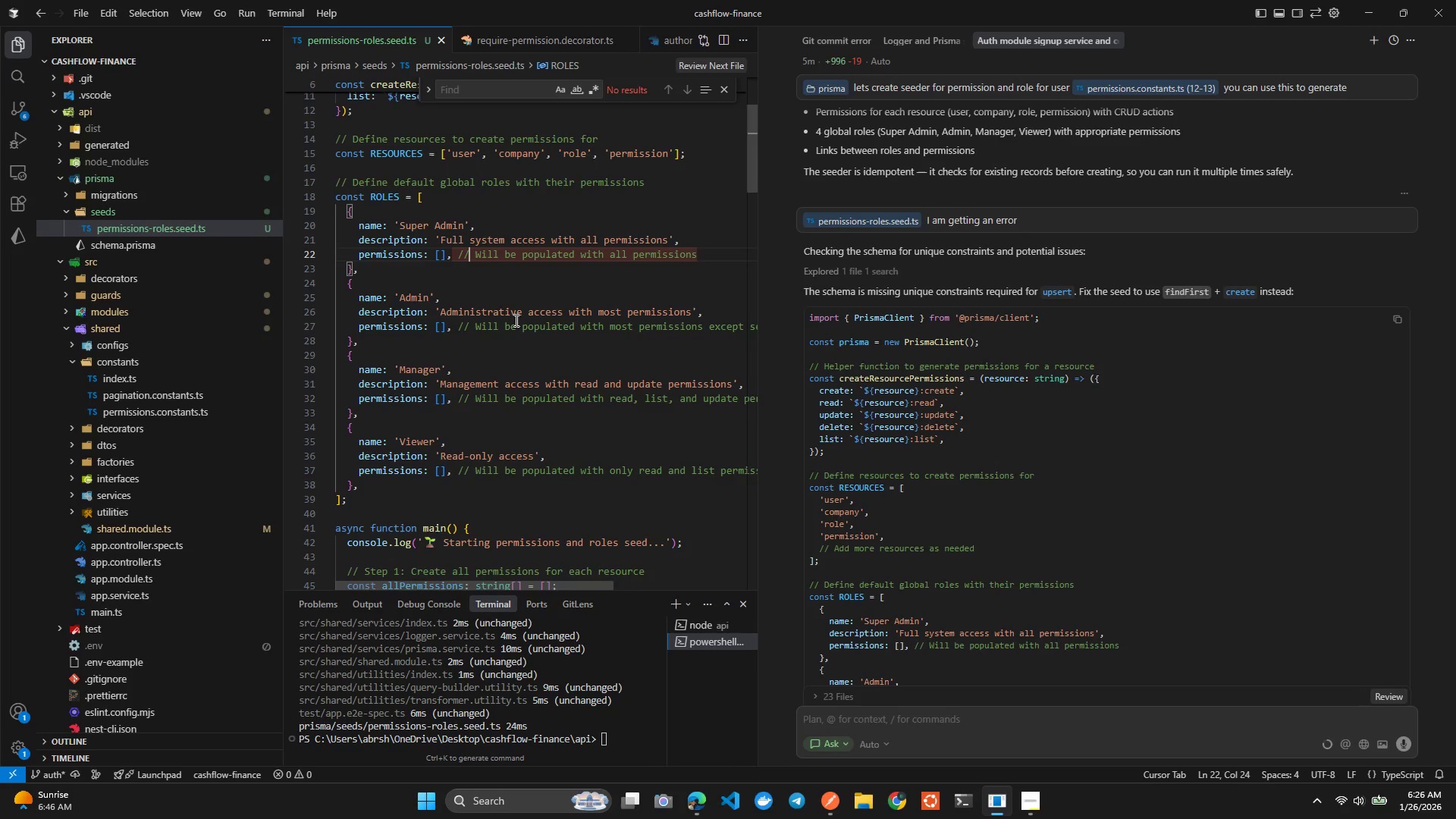 
key(Tab)
 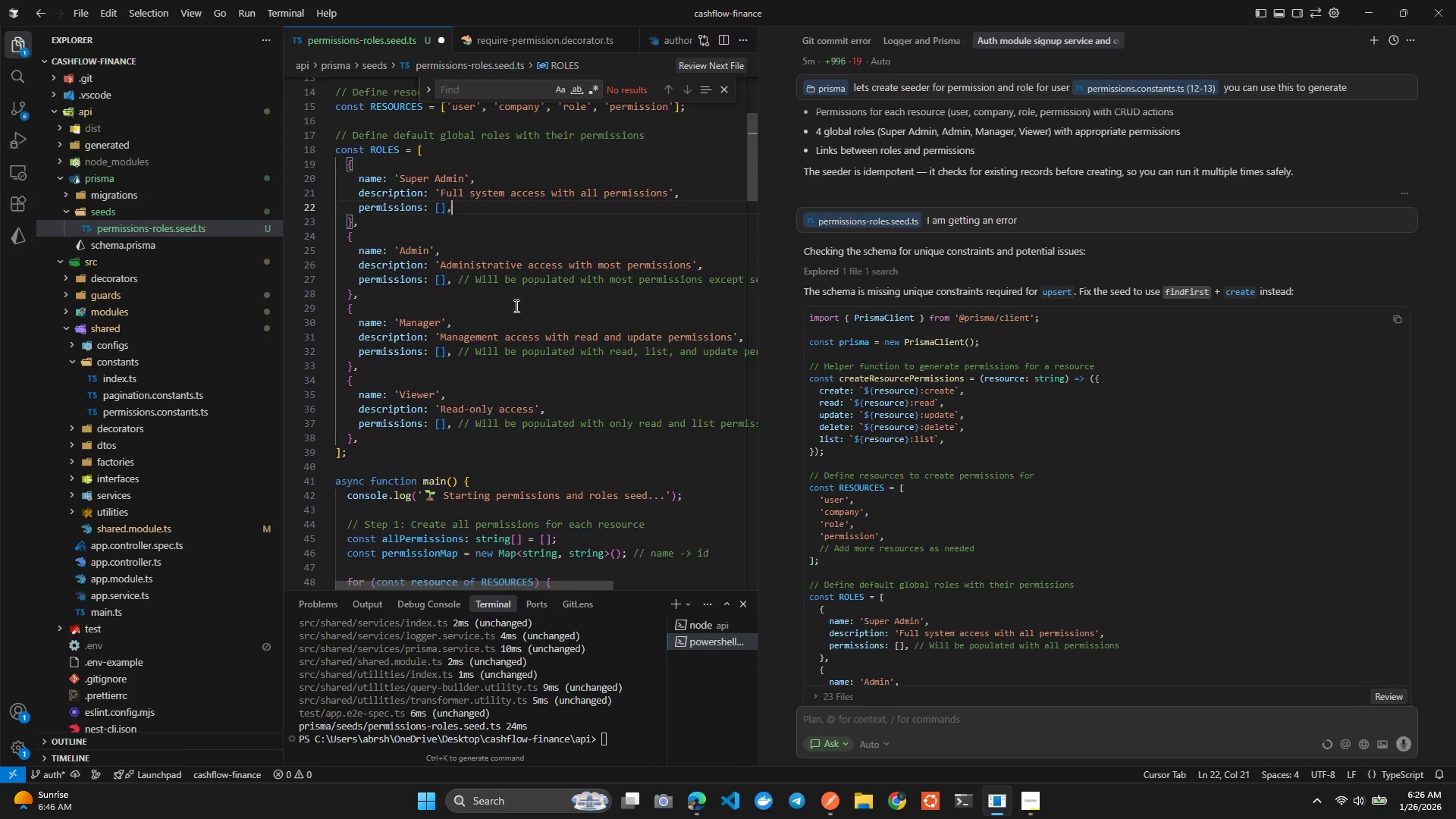 
left_click([514, 282])
 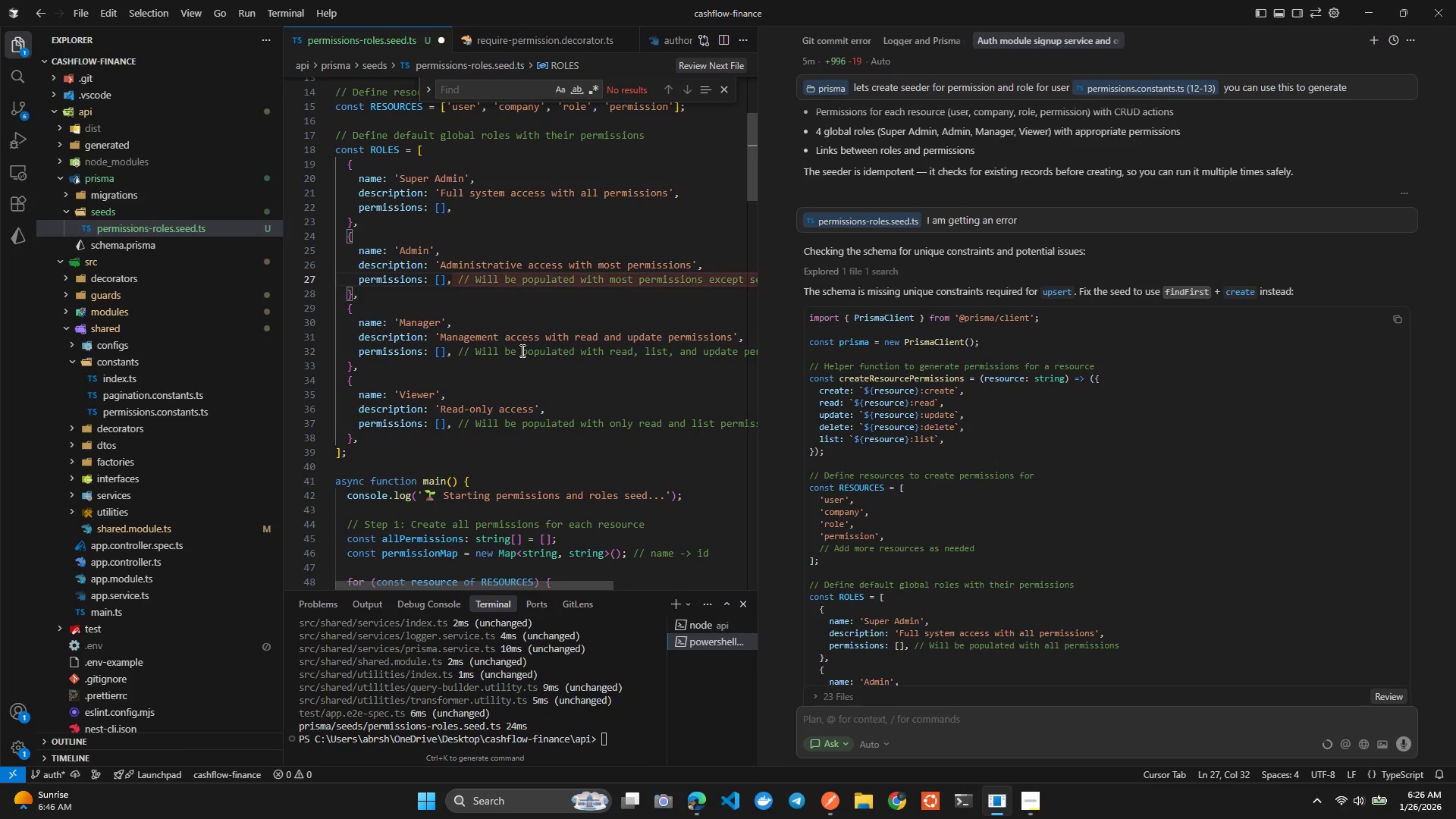 
key(Tab)
 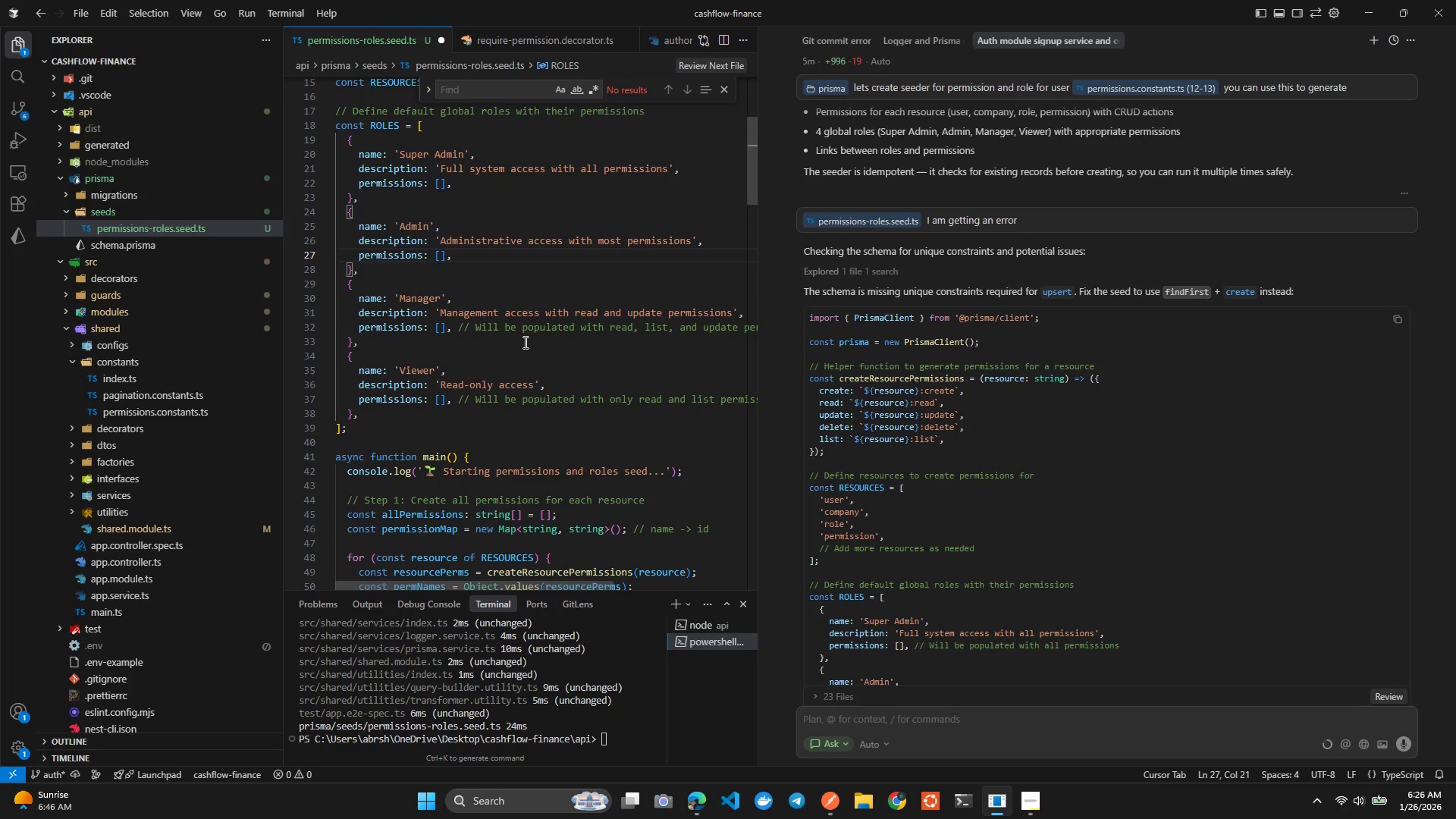 
left_click([526, 334])
 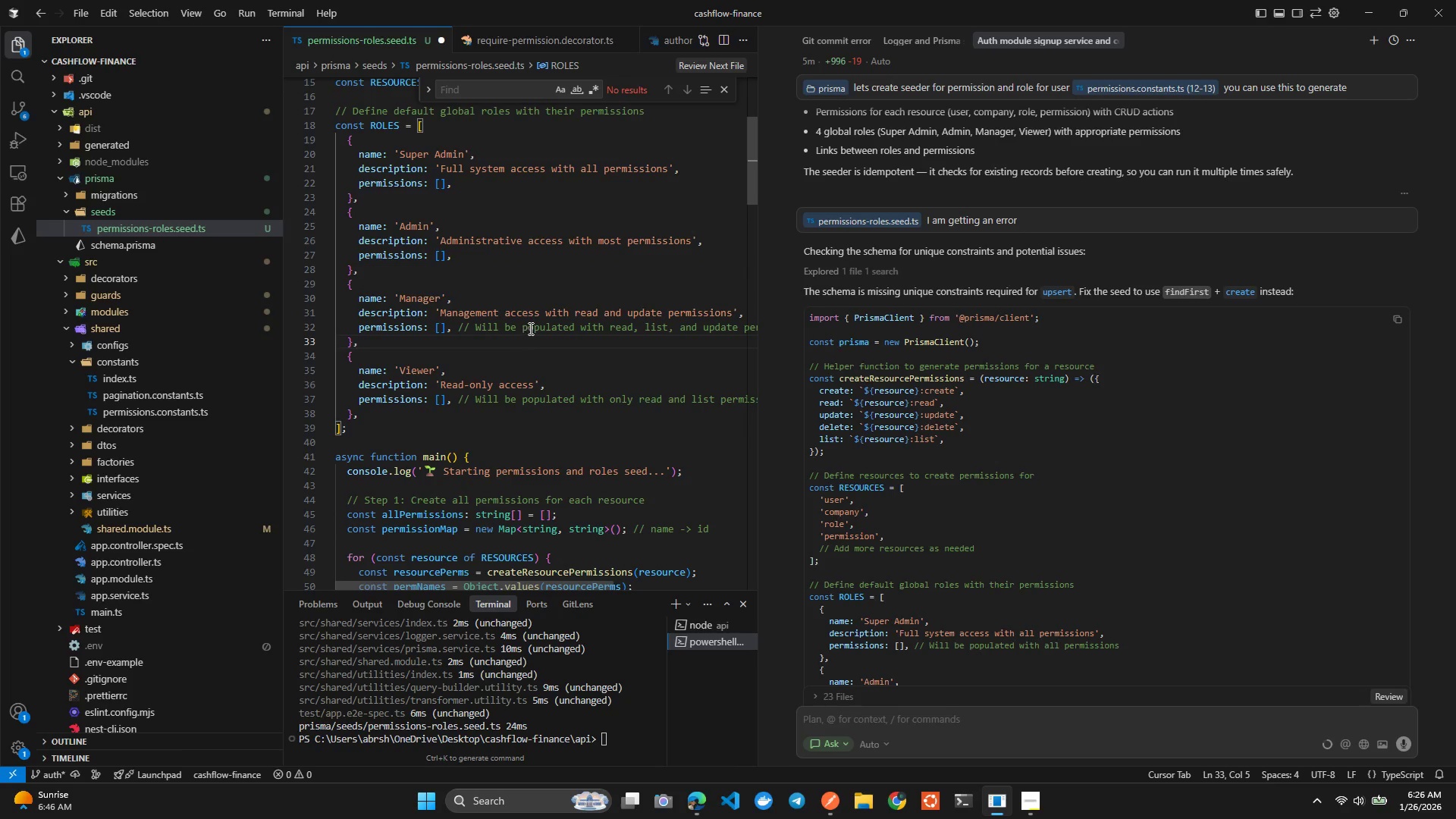 
left_click([529, 328])
 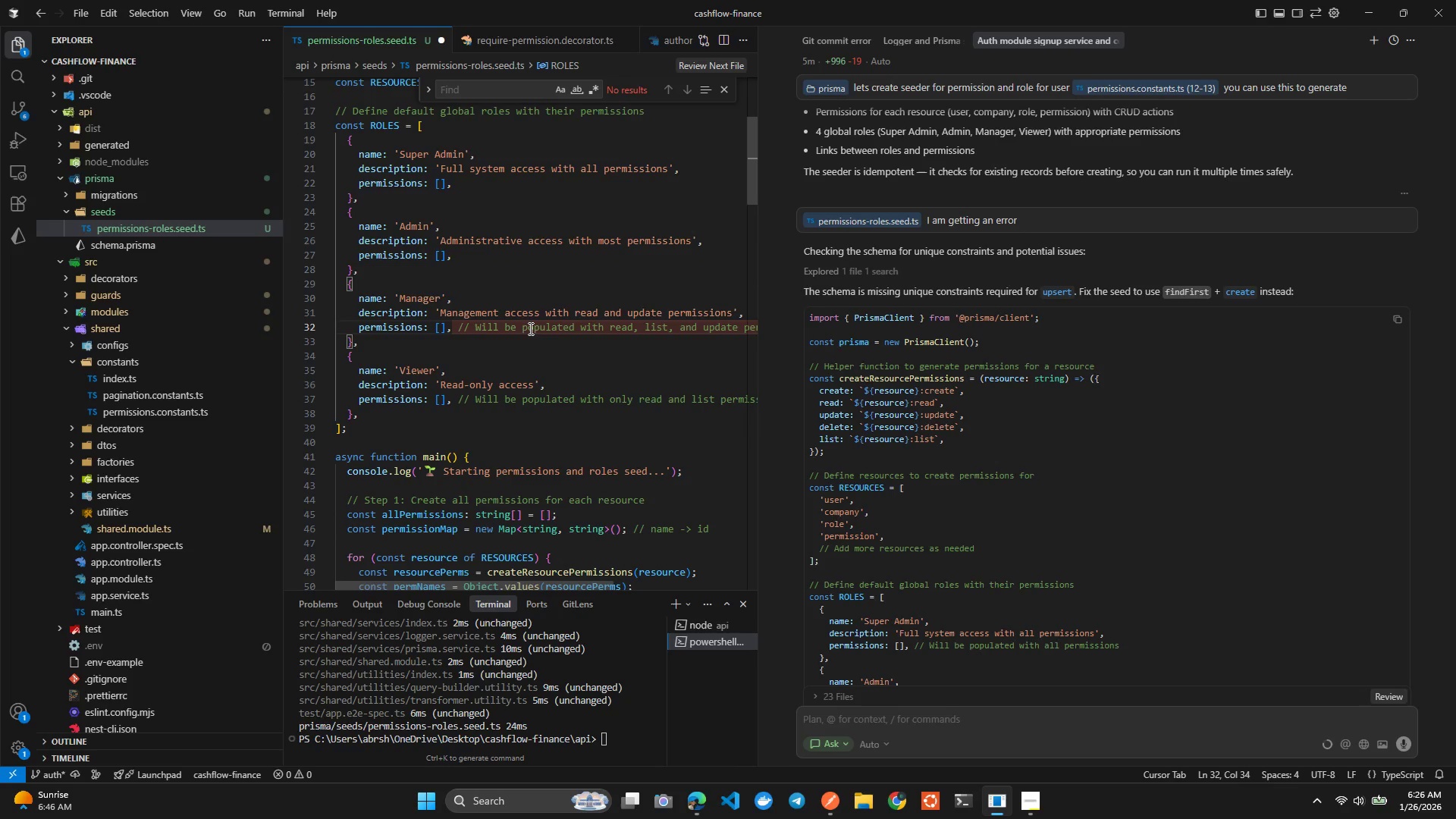 
key(Tab)
 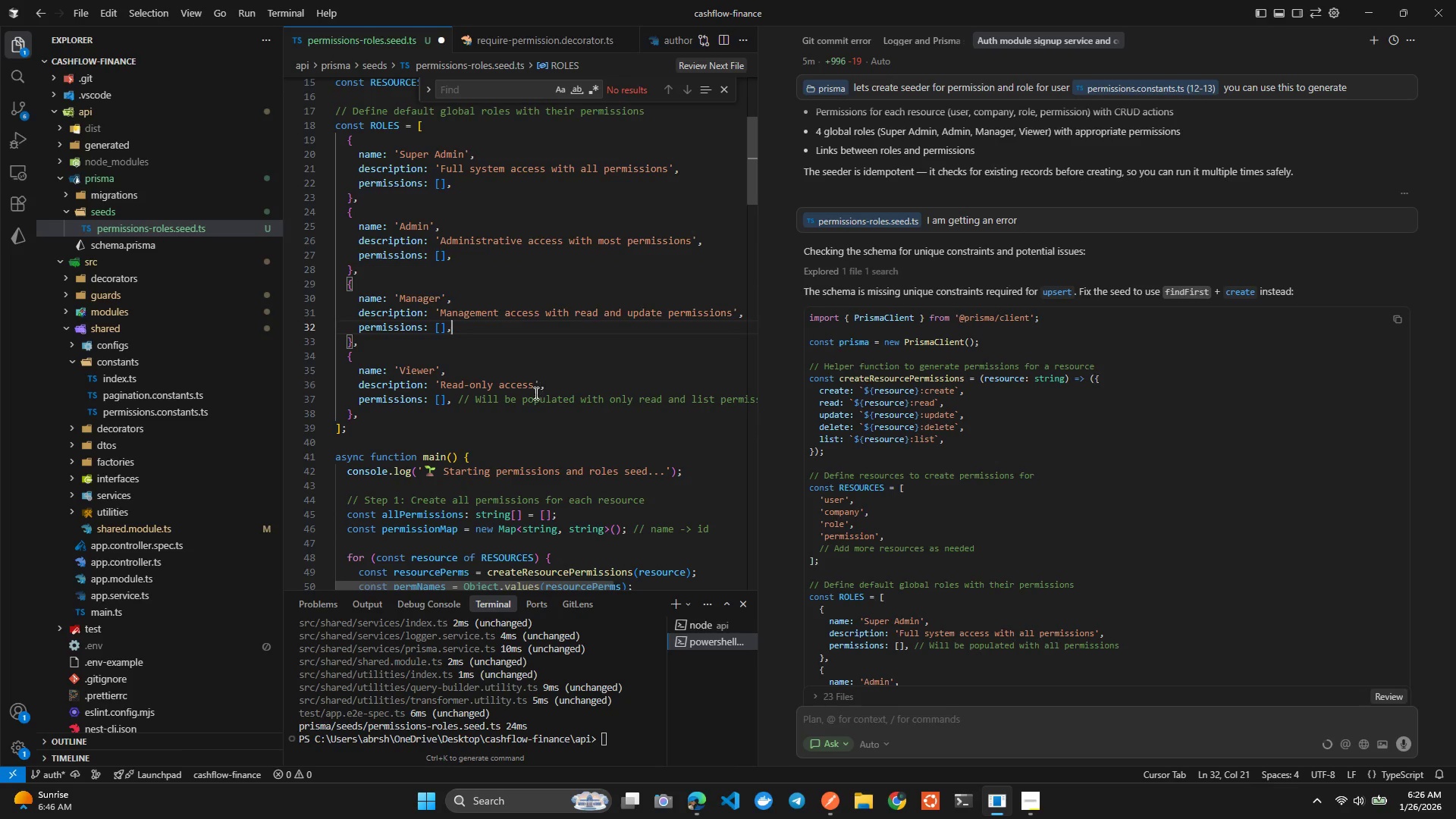 
left_click([532, 397])
 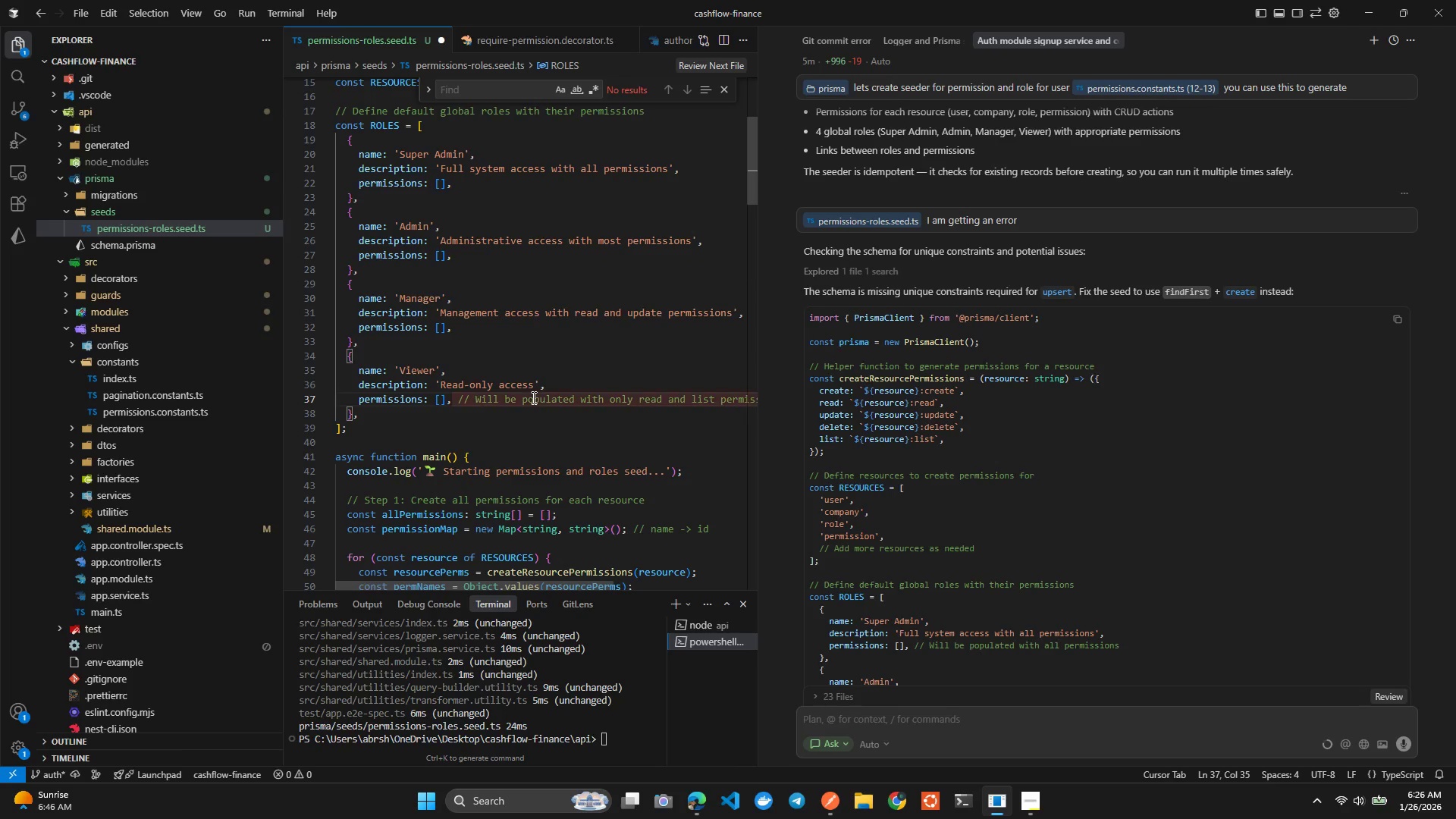 
key(Tab)
 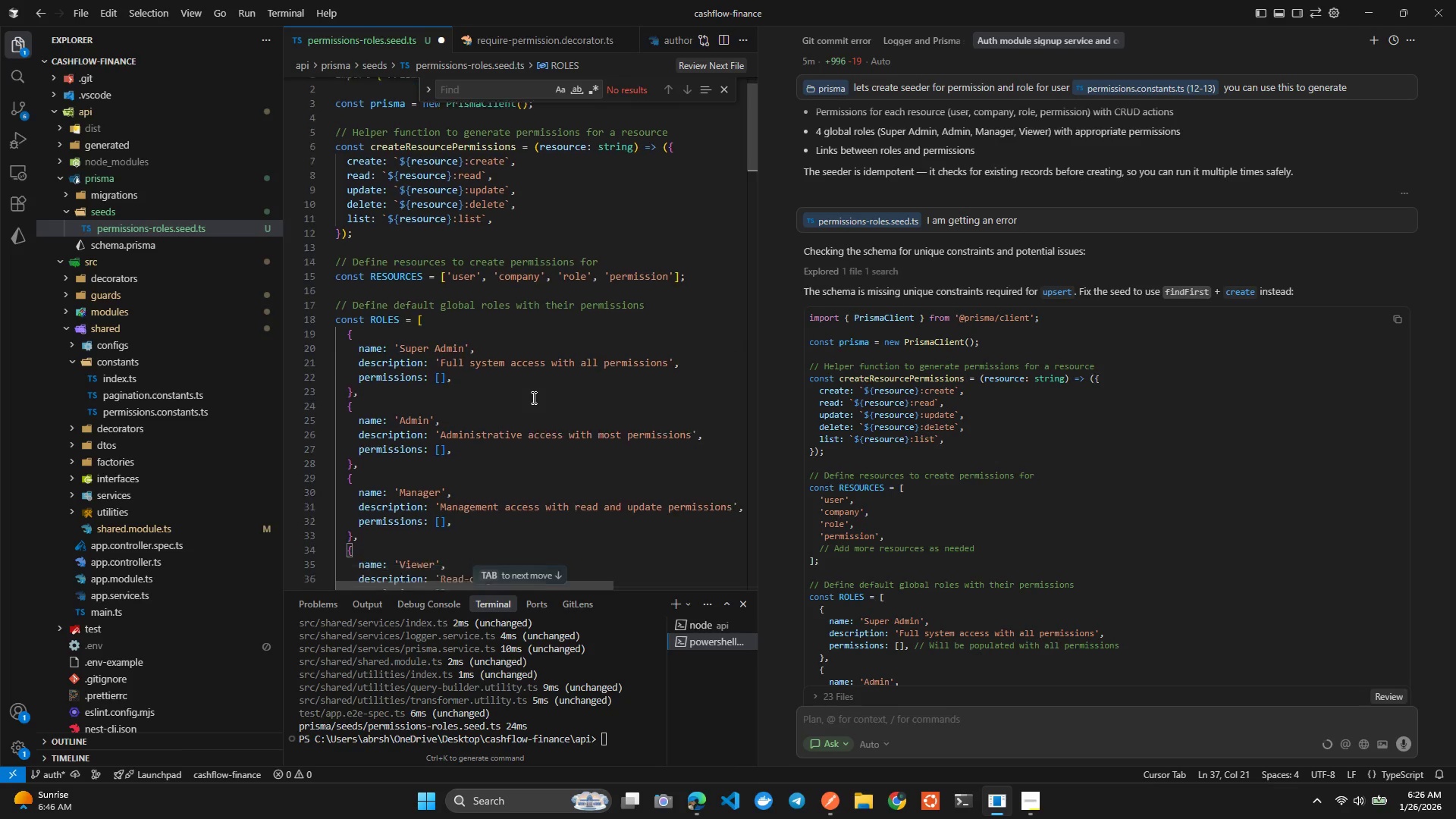 
wait(9.86)
 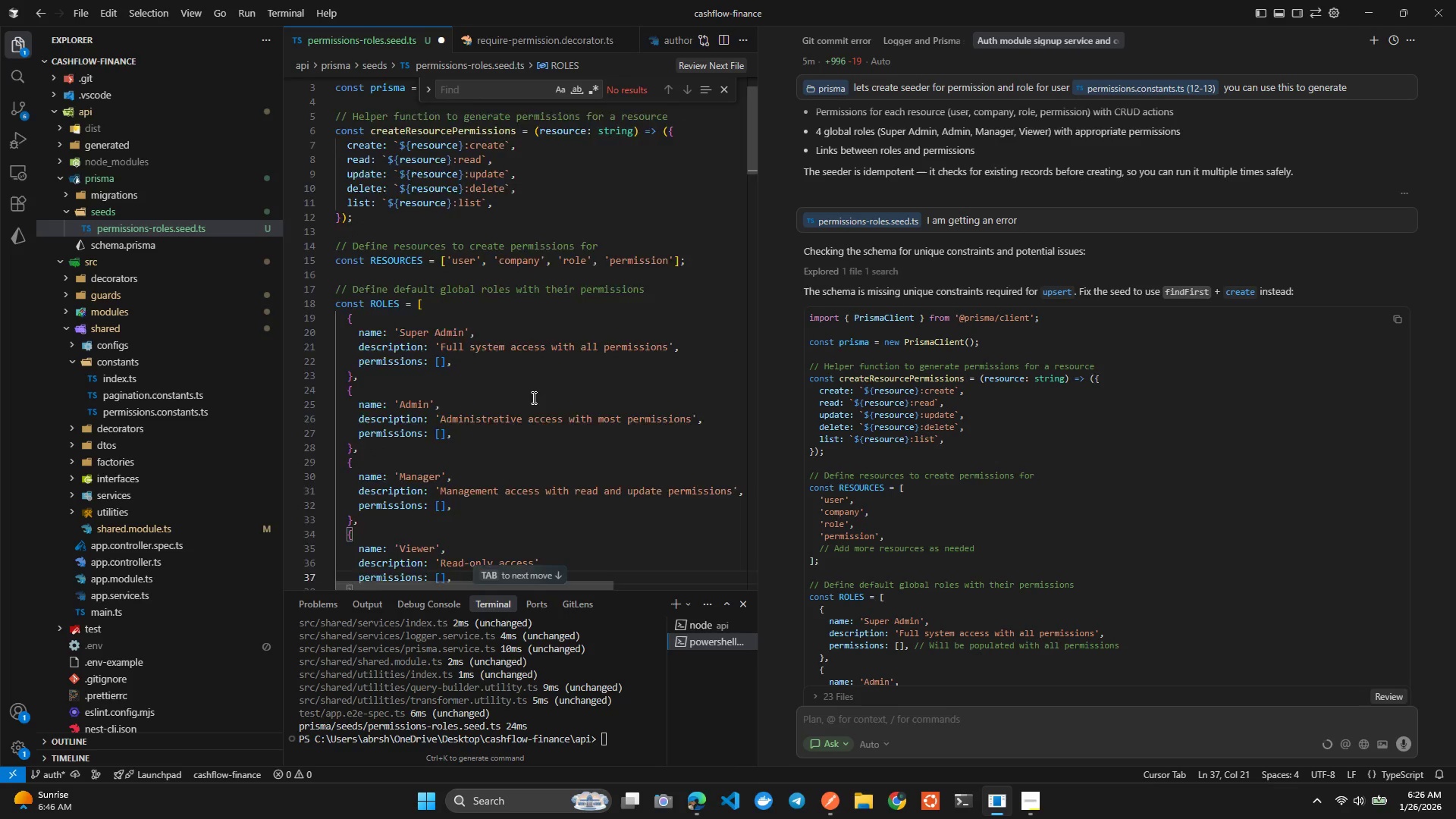 
key(Control+S)
 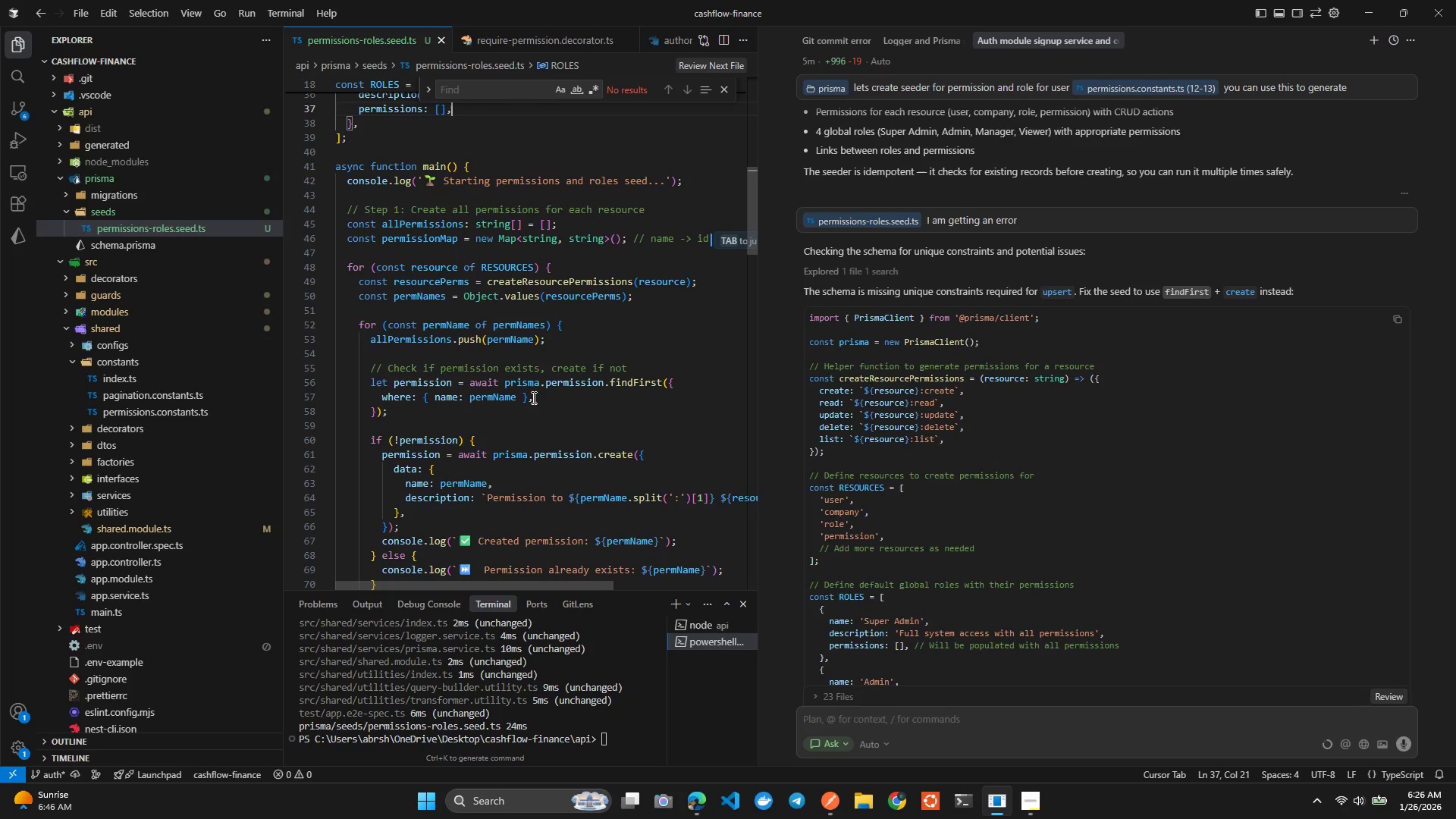 
wait(6.92)
 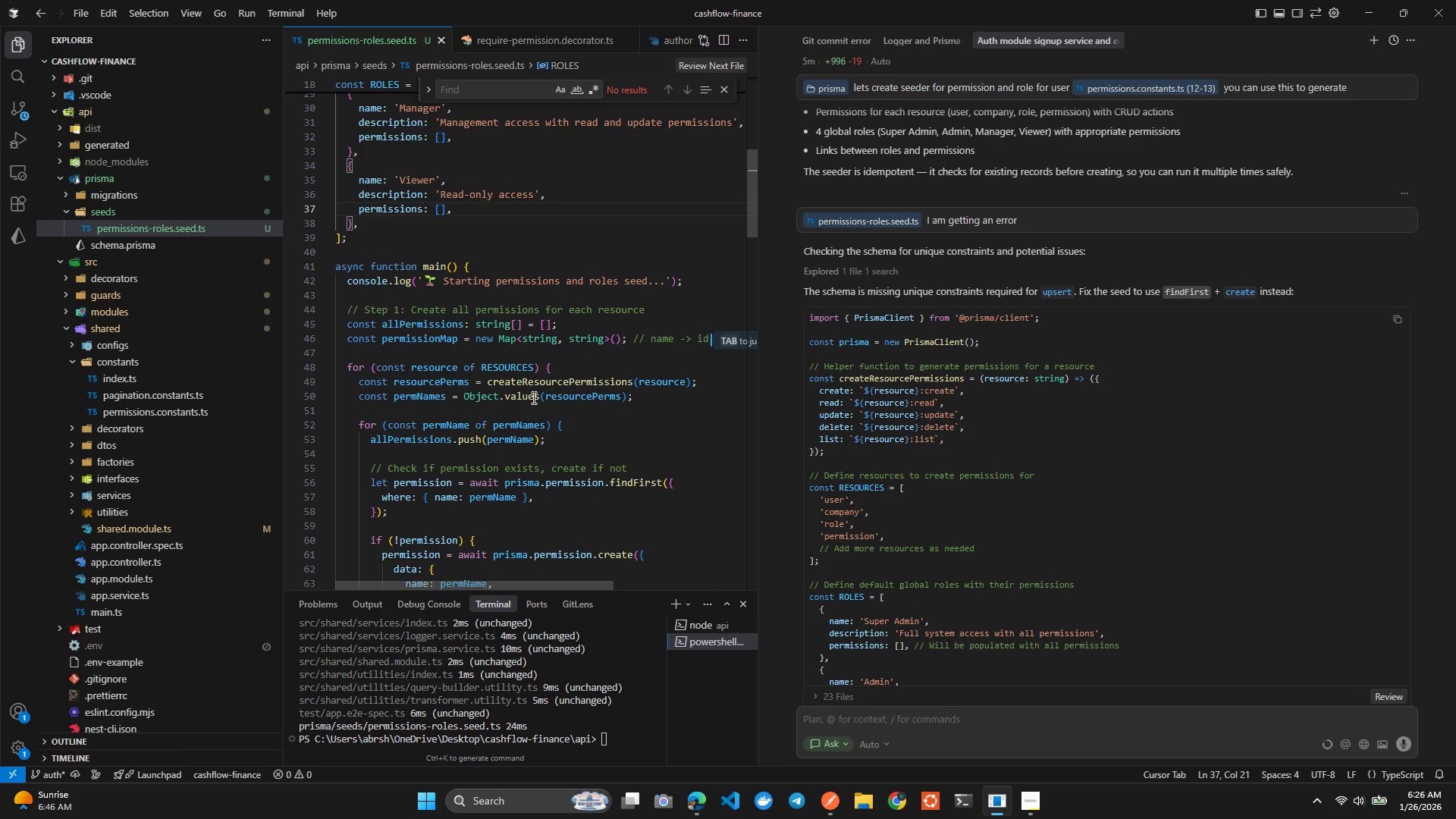 
left_click([529, 281])
 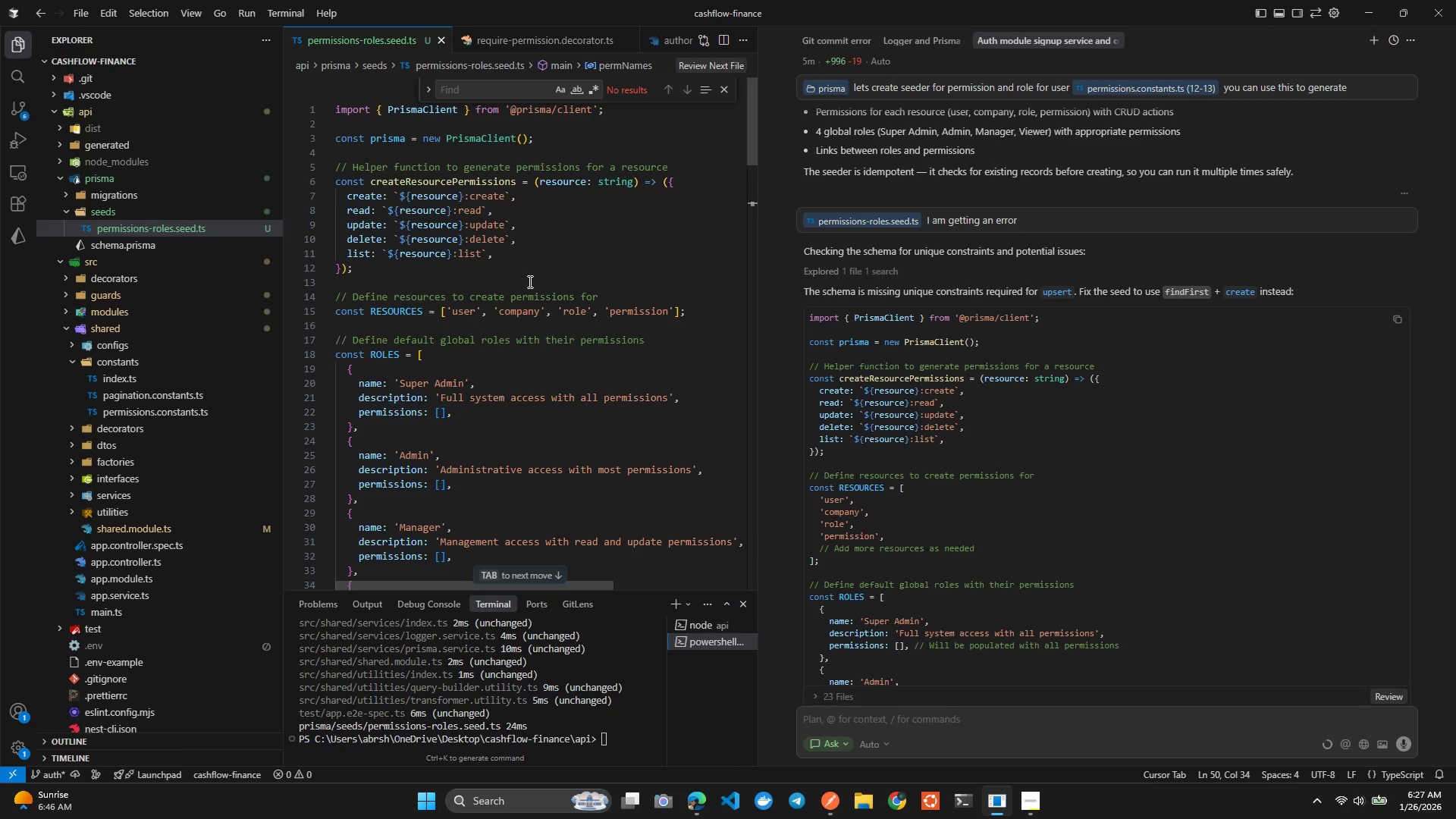 
wait(12.31)
 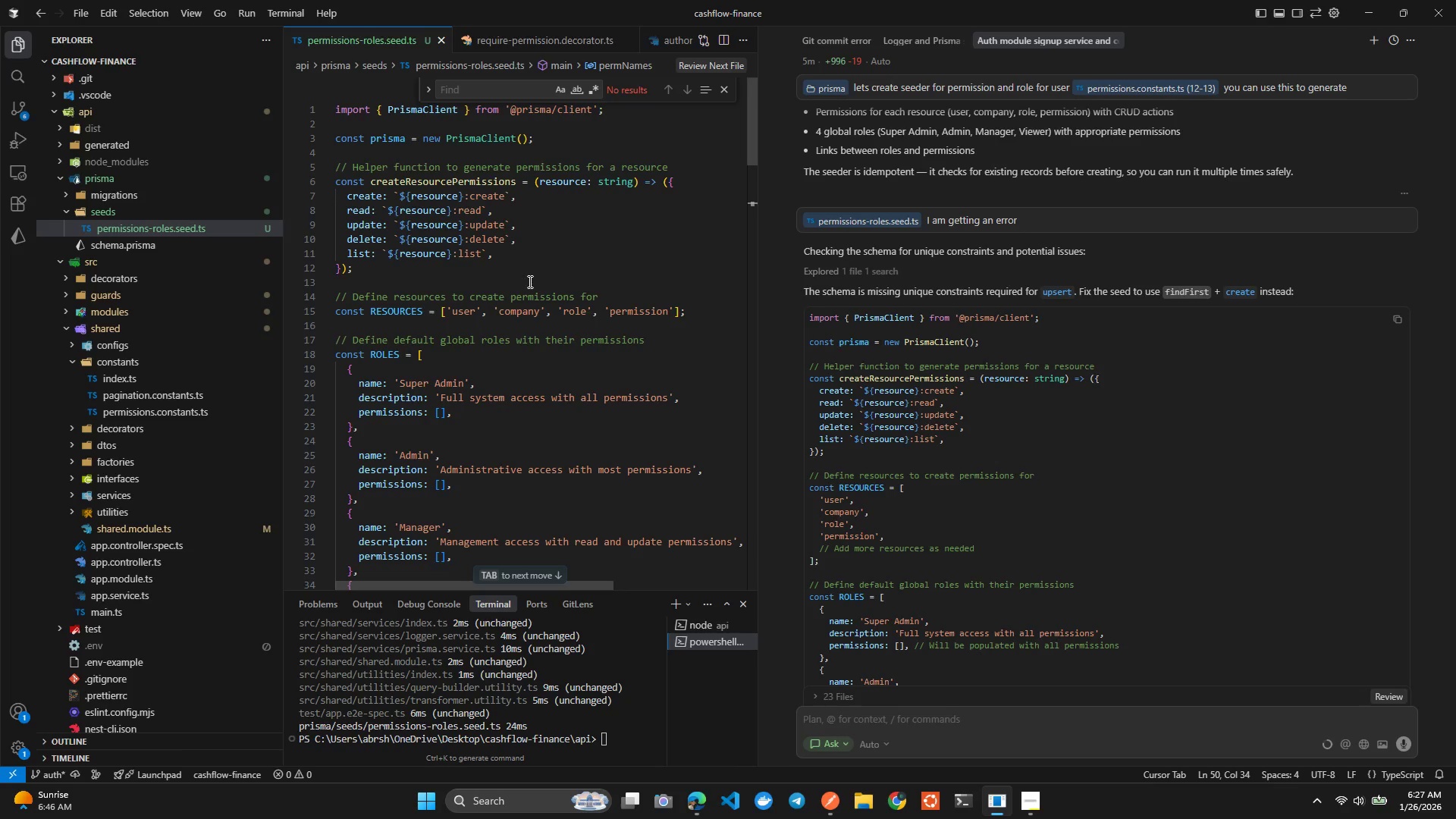 
left_click([582, 693])
 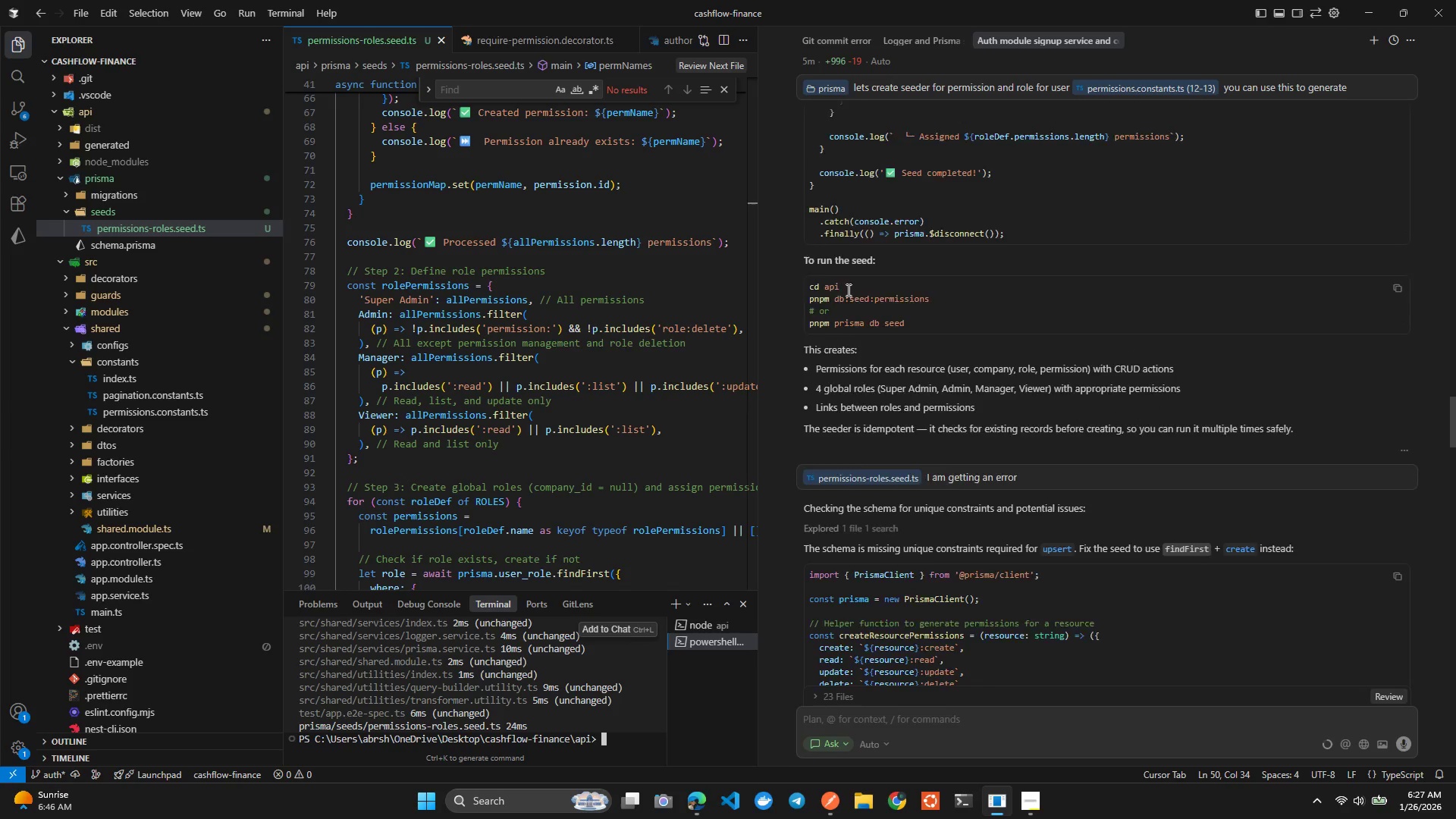 
wait(7.14)
 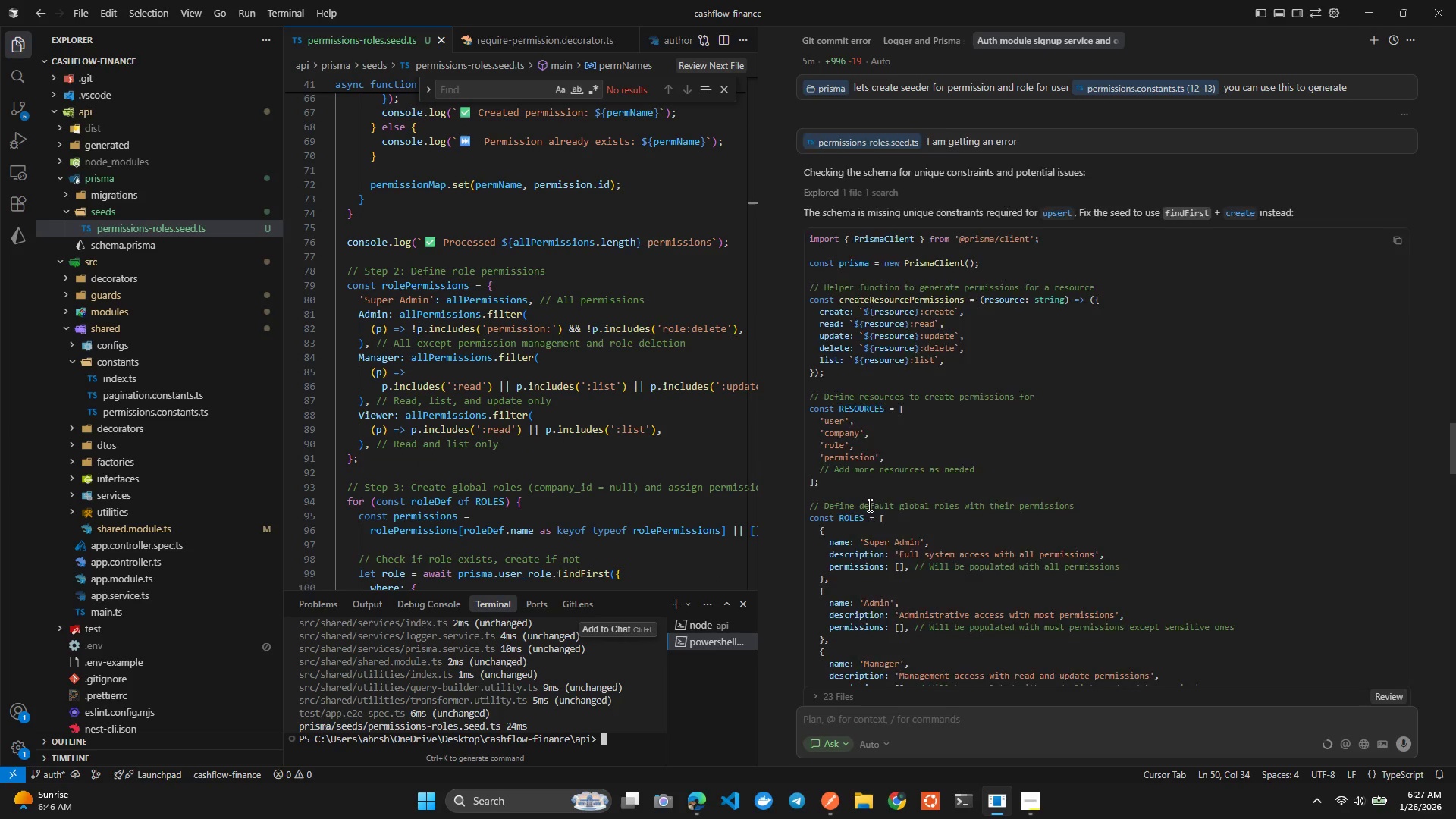 
double_click([831, 366])
 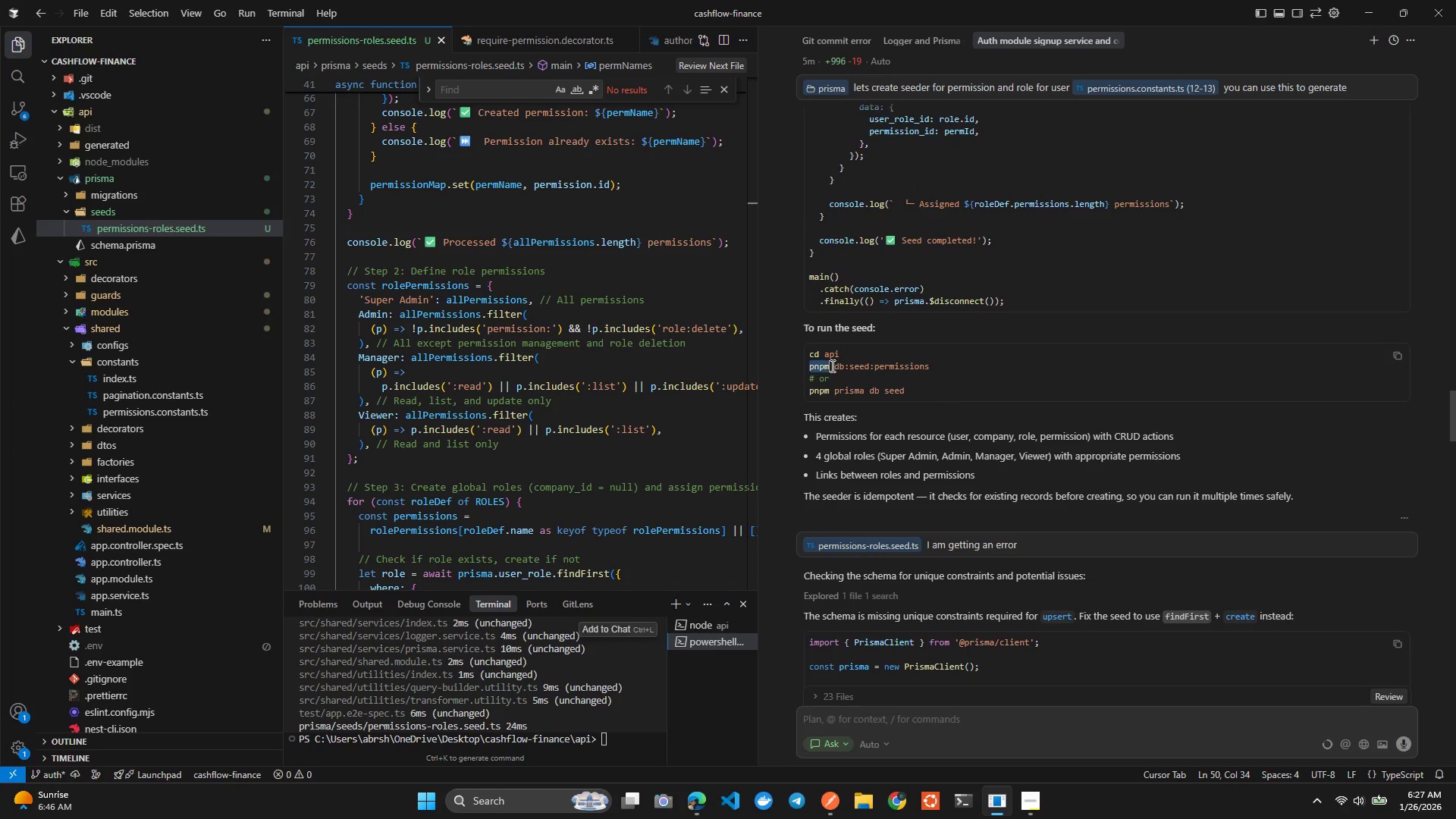 
triple_click([831, 366])
 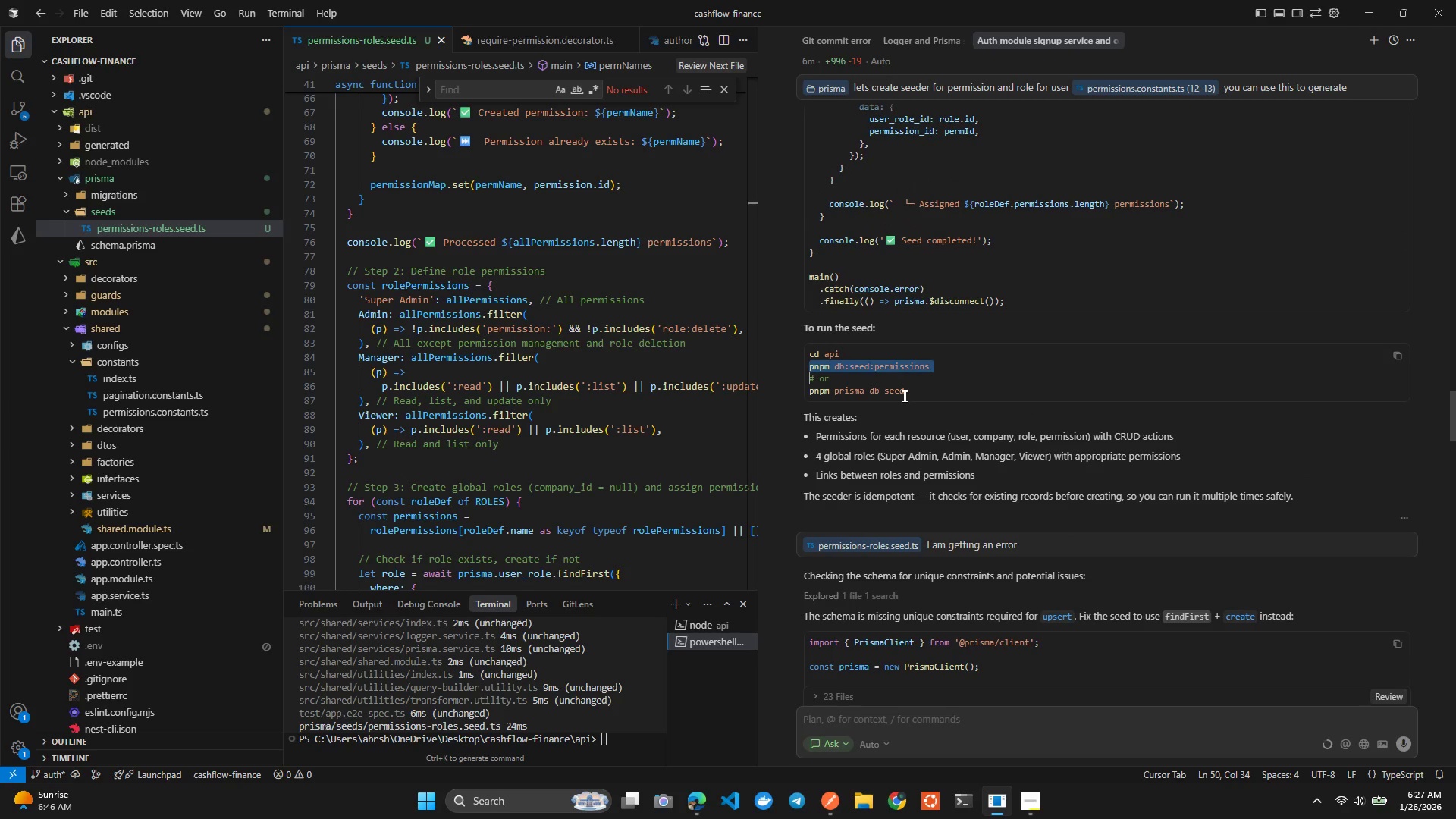 
left_click([903, 396])
 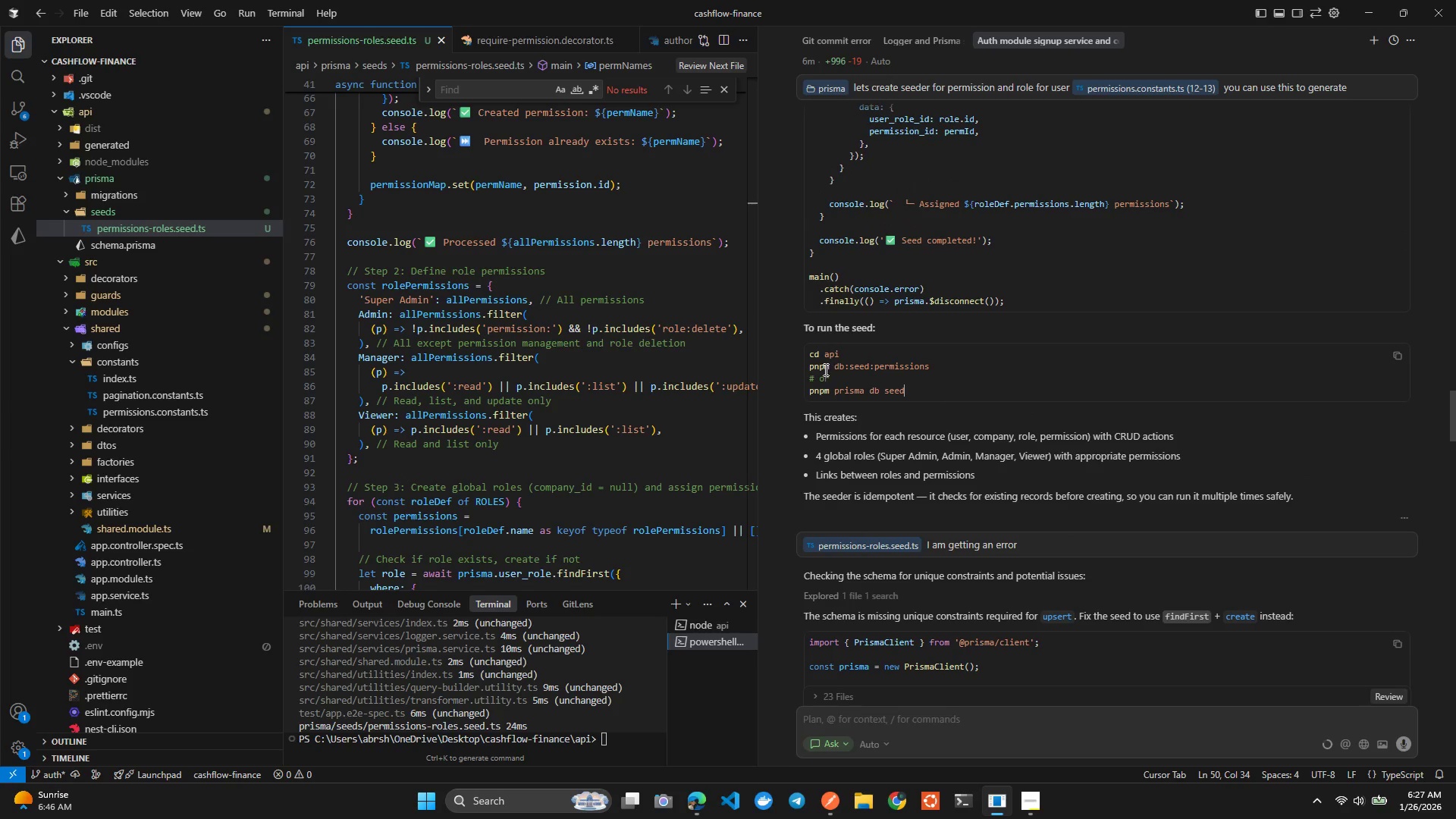 
double_click([824, 369])
 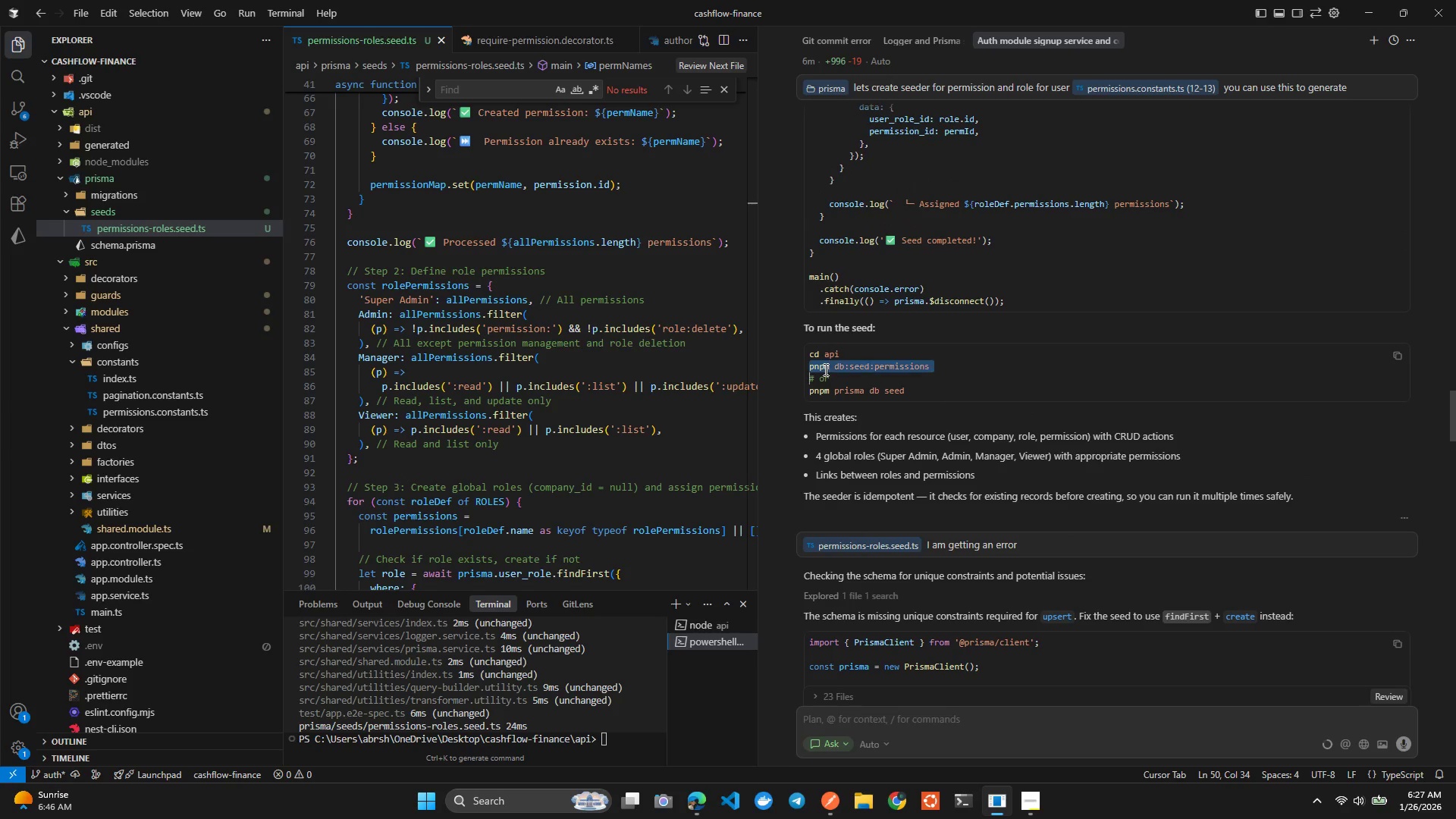 
triple_click([824, 369])
 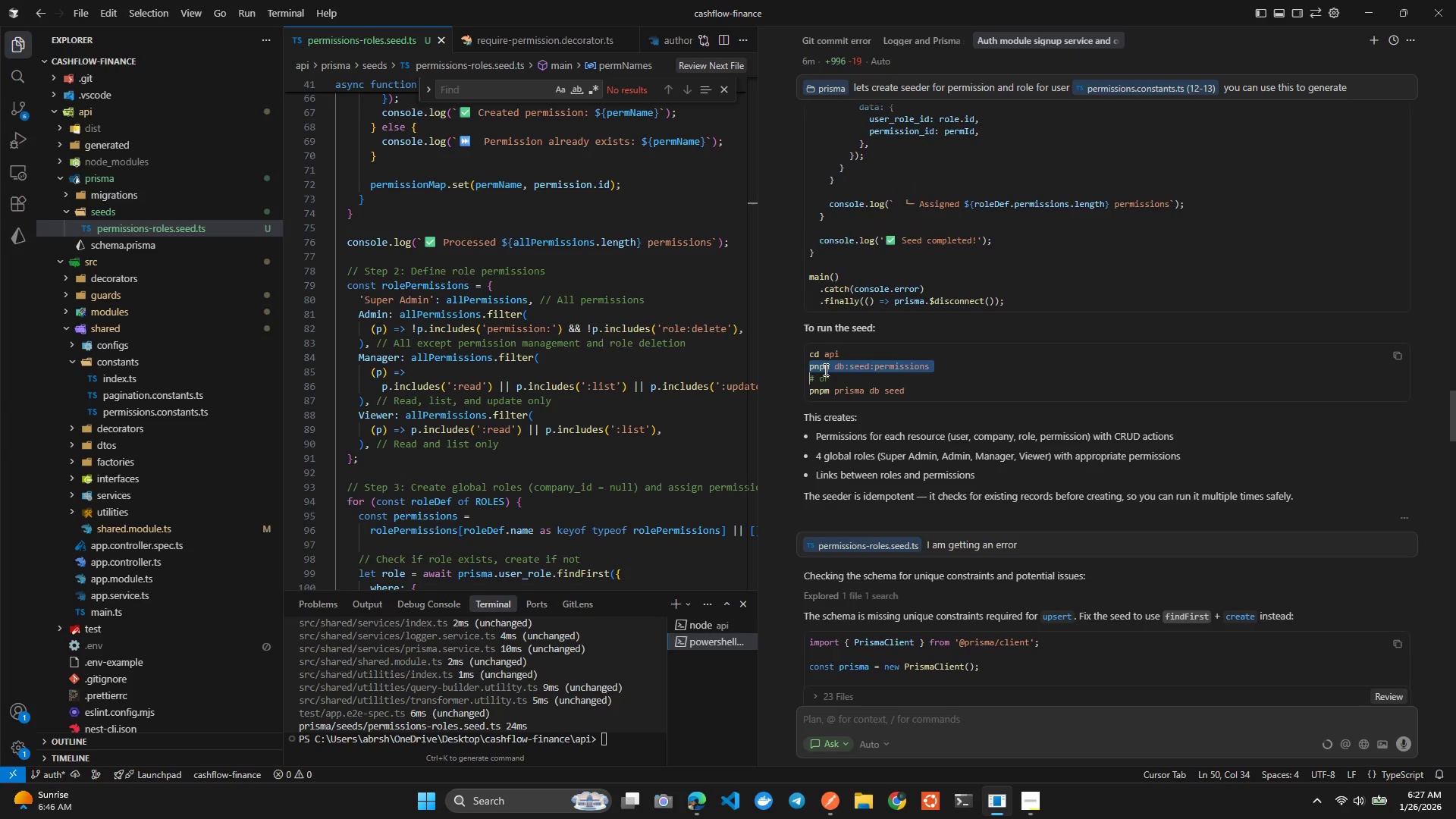 
left_click([824, 369])
 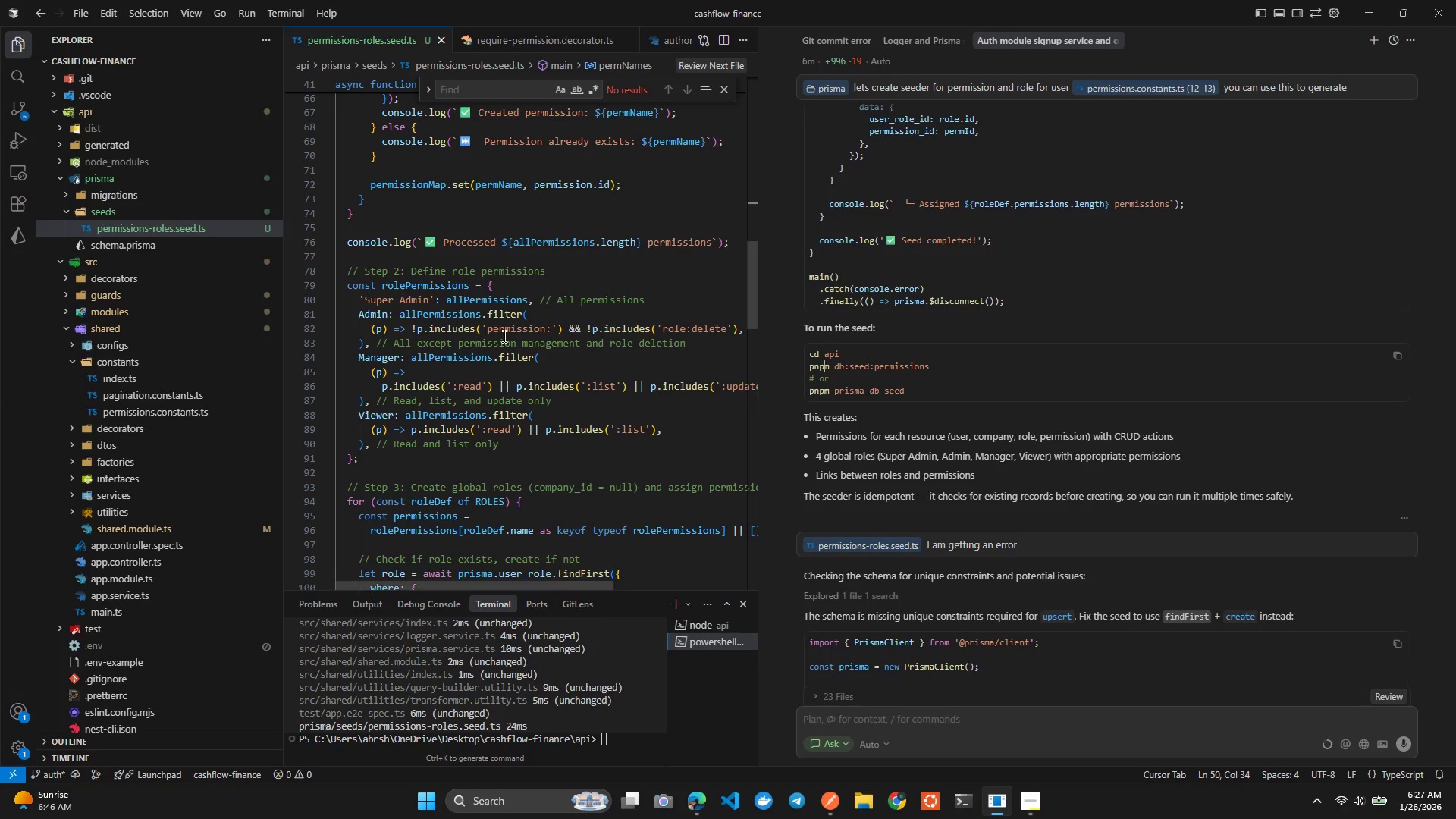 
left_click([503, 336])
 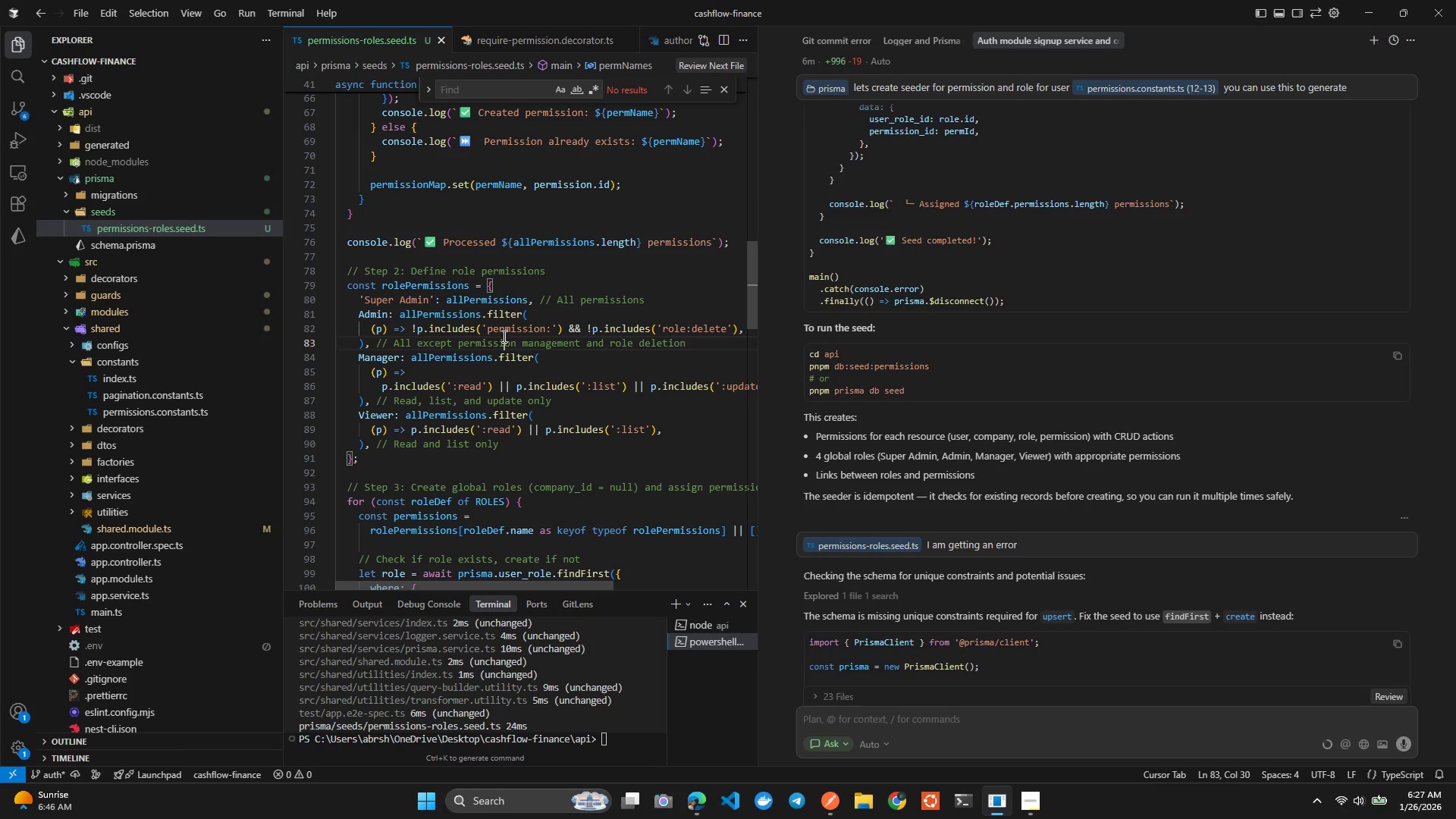 
key(Control+Tab)
 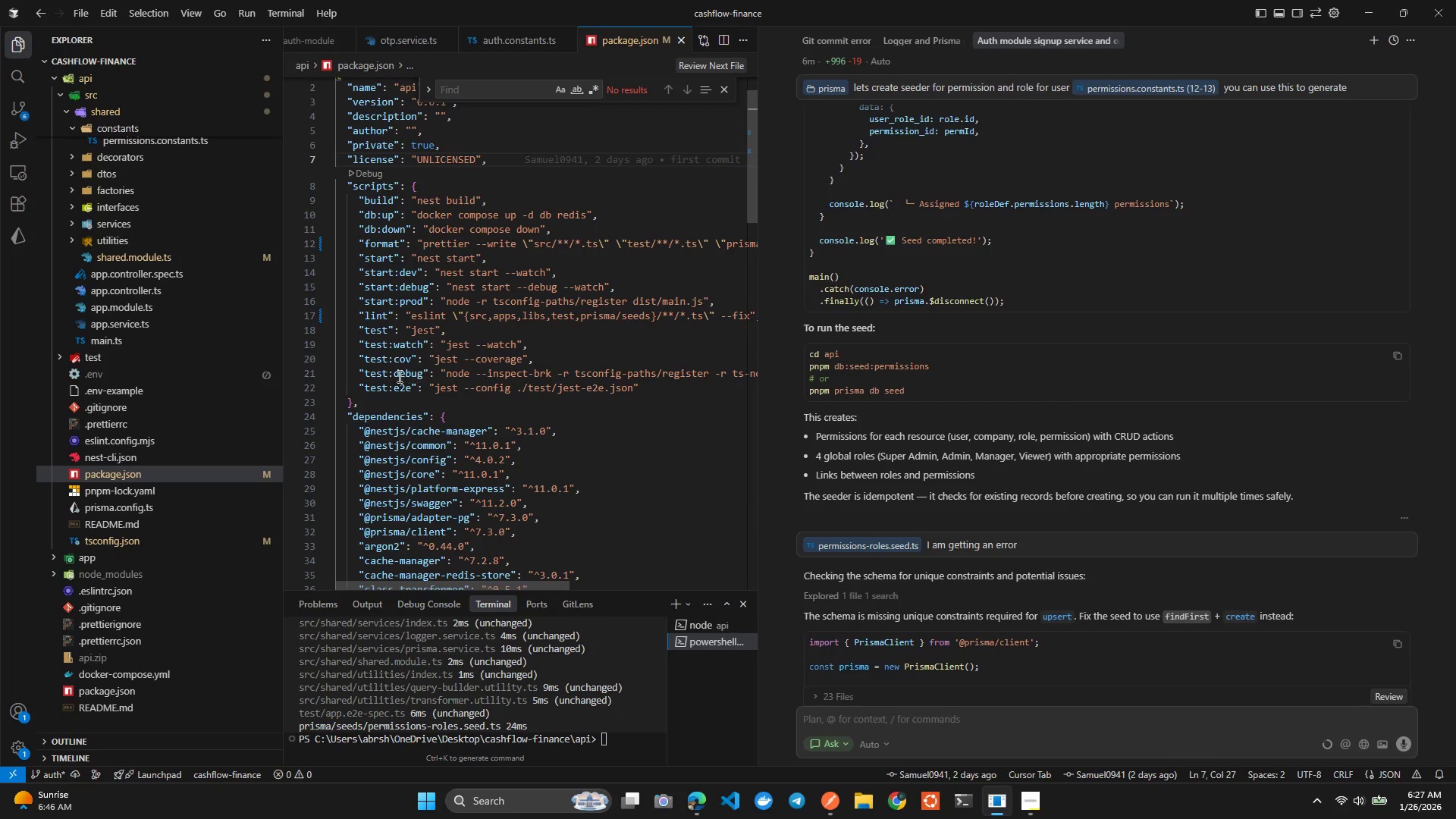 
mouse_move([388, 385])
 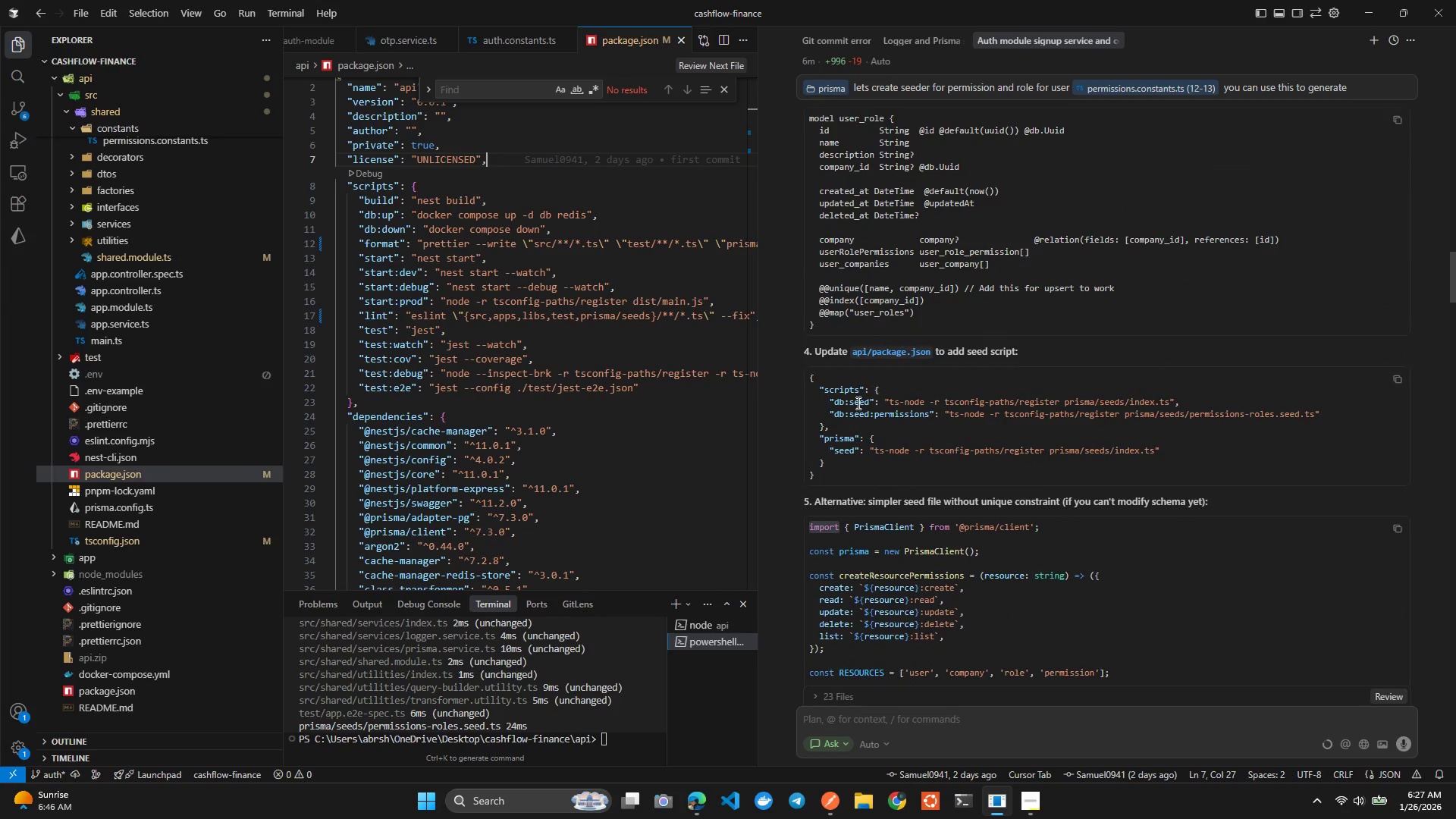 
wait(17.75)
 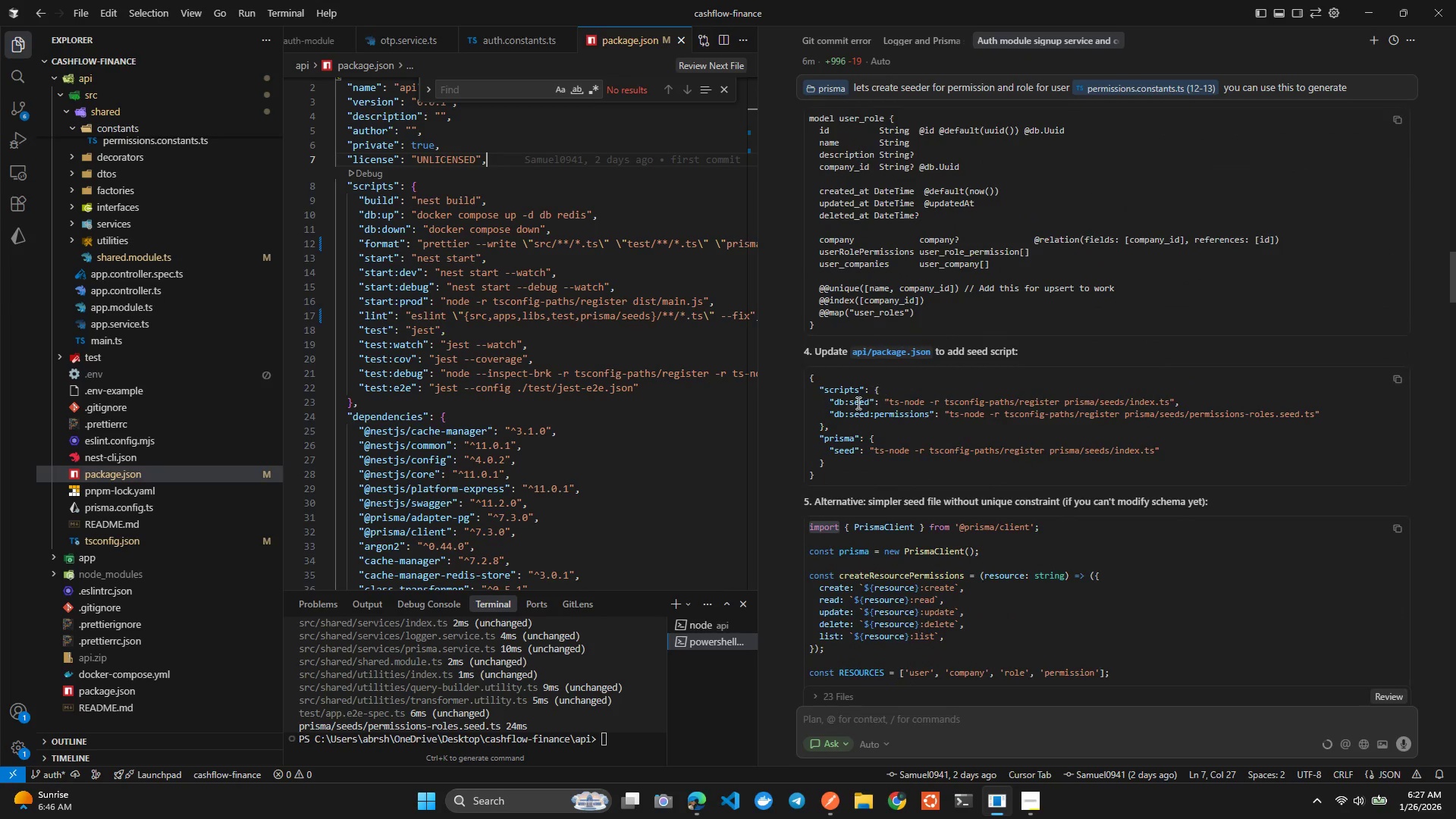 
left_click_drag(start_coordinate=[829, 401], to_coordinate=[1320, 412])
 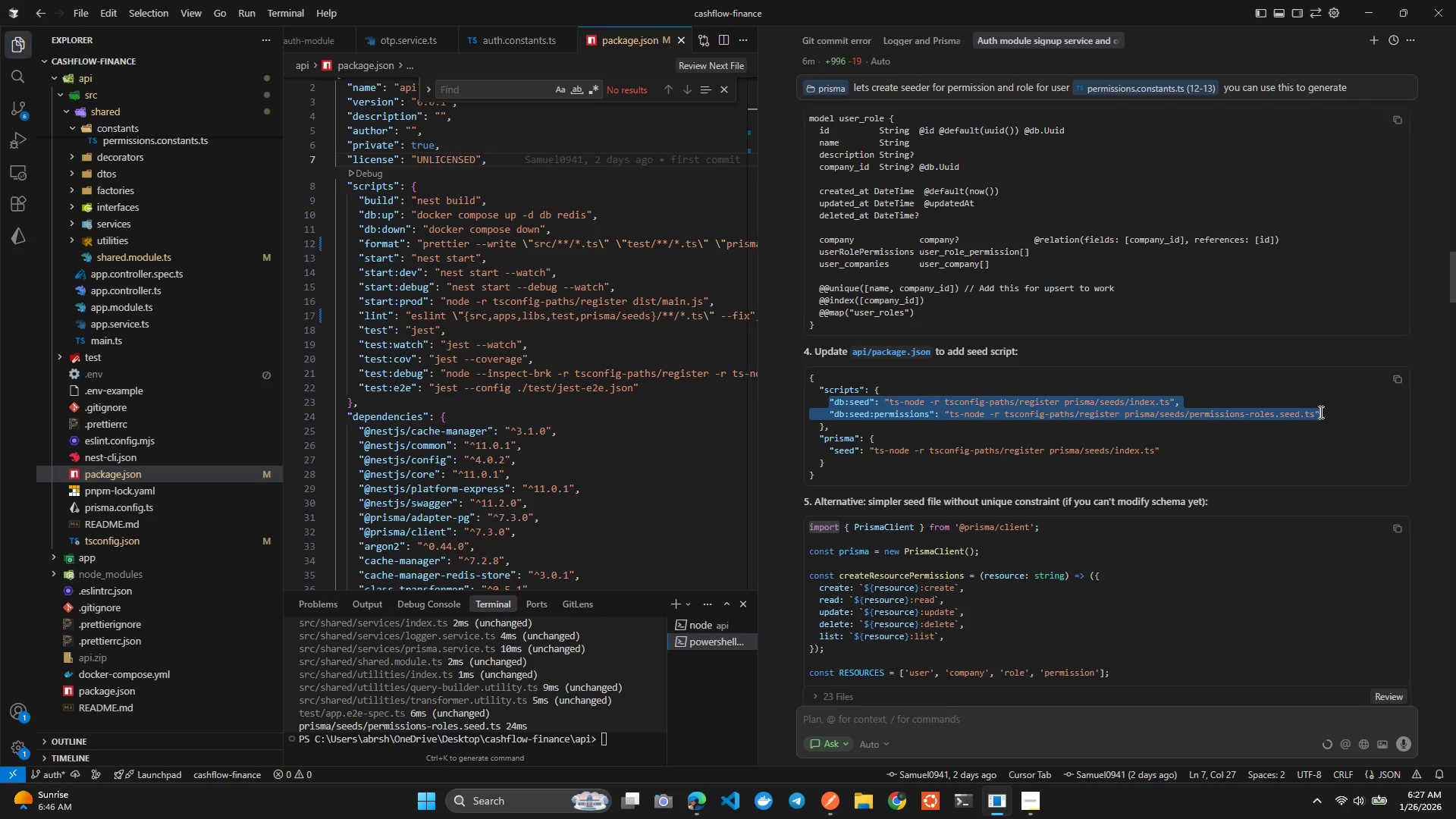 
key(Control+C)
 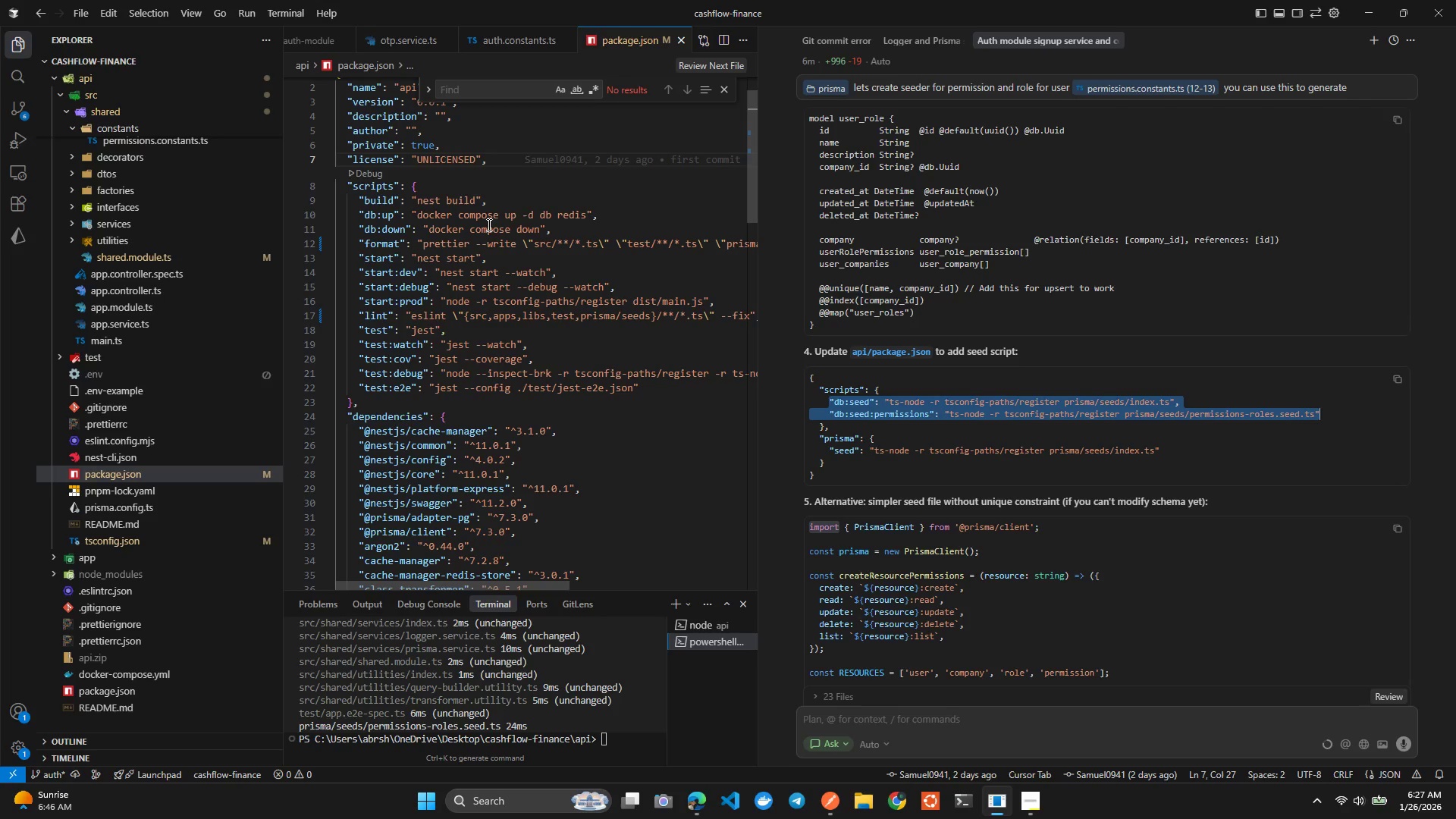 
left_click([595, 228])
 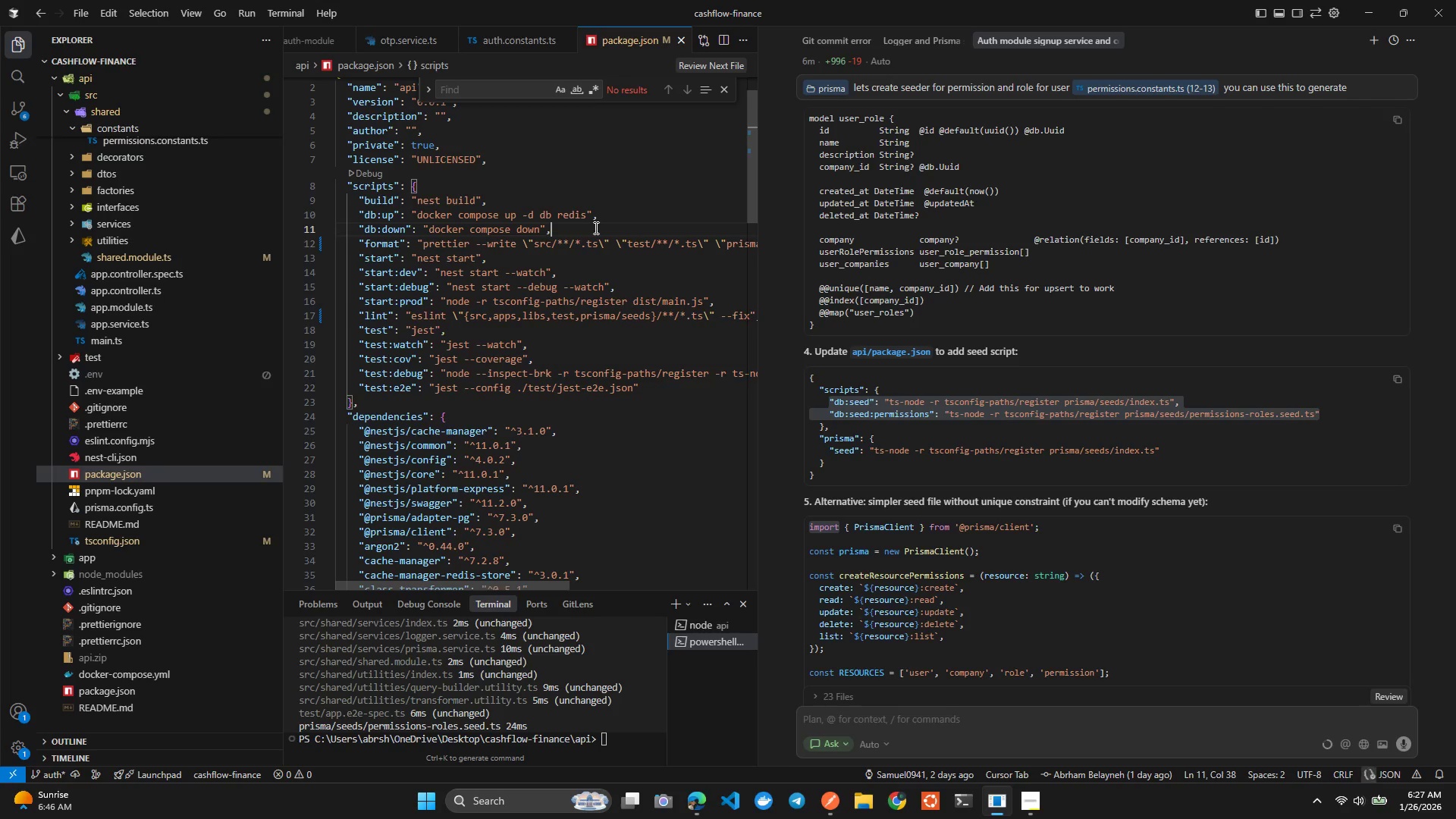 
key(Enter)
 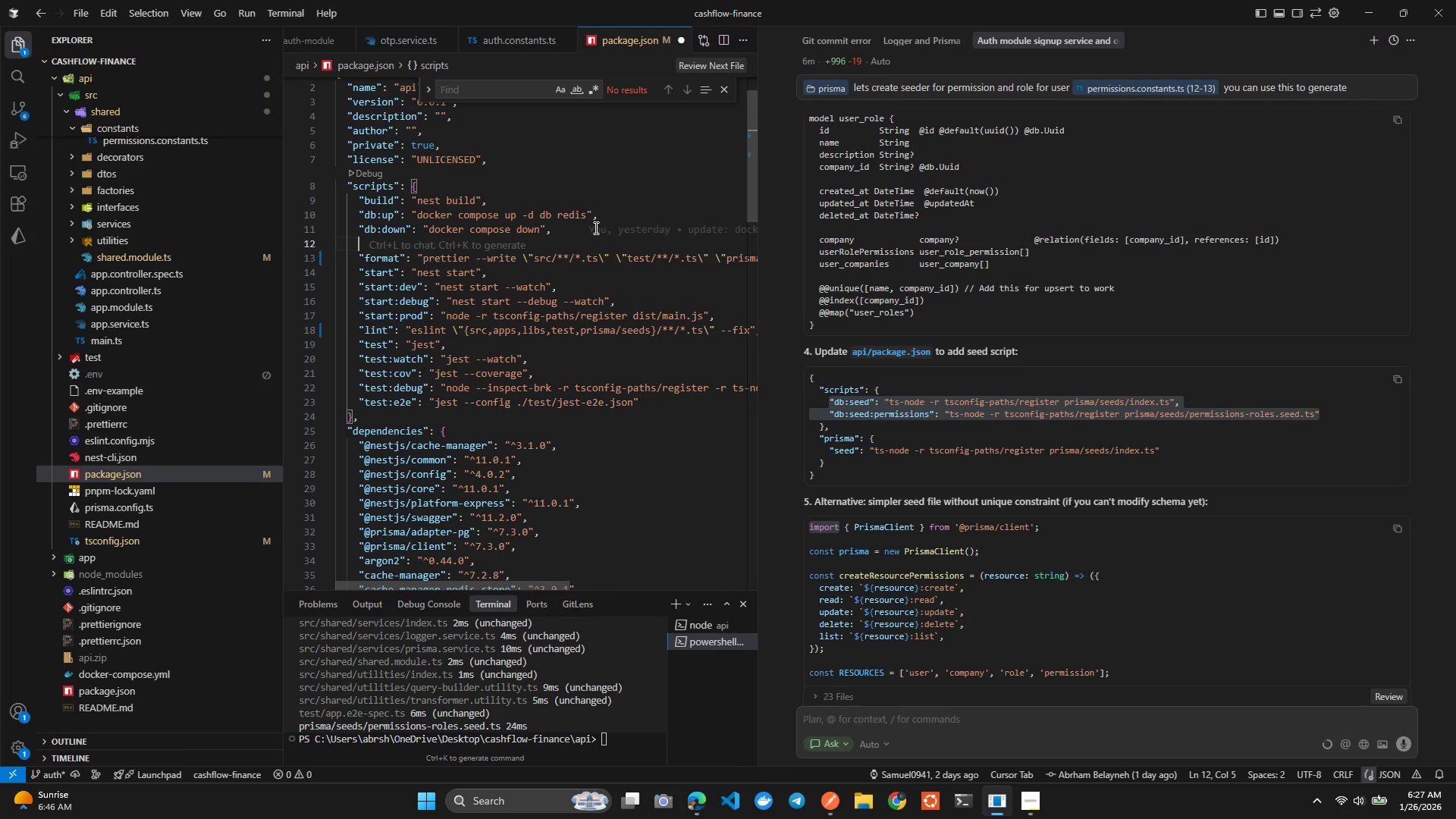 
key(Control+ControlLeft)
 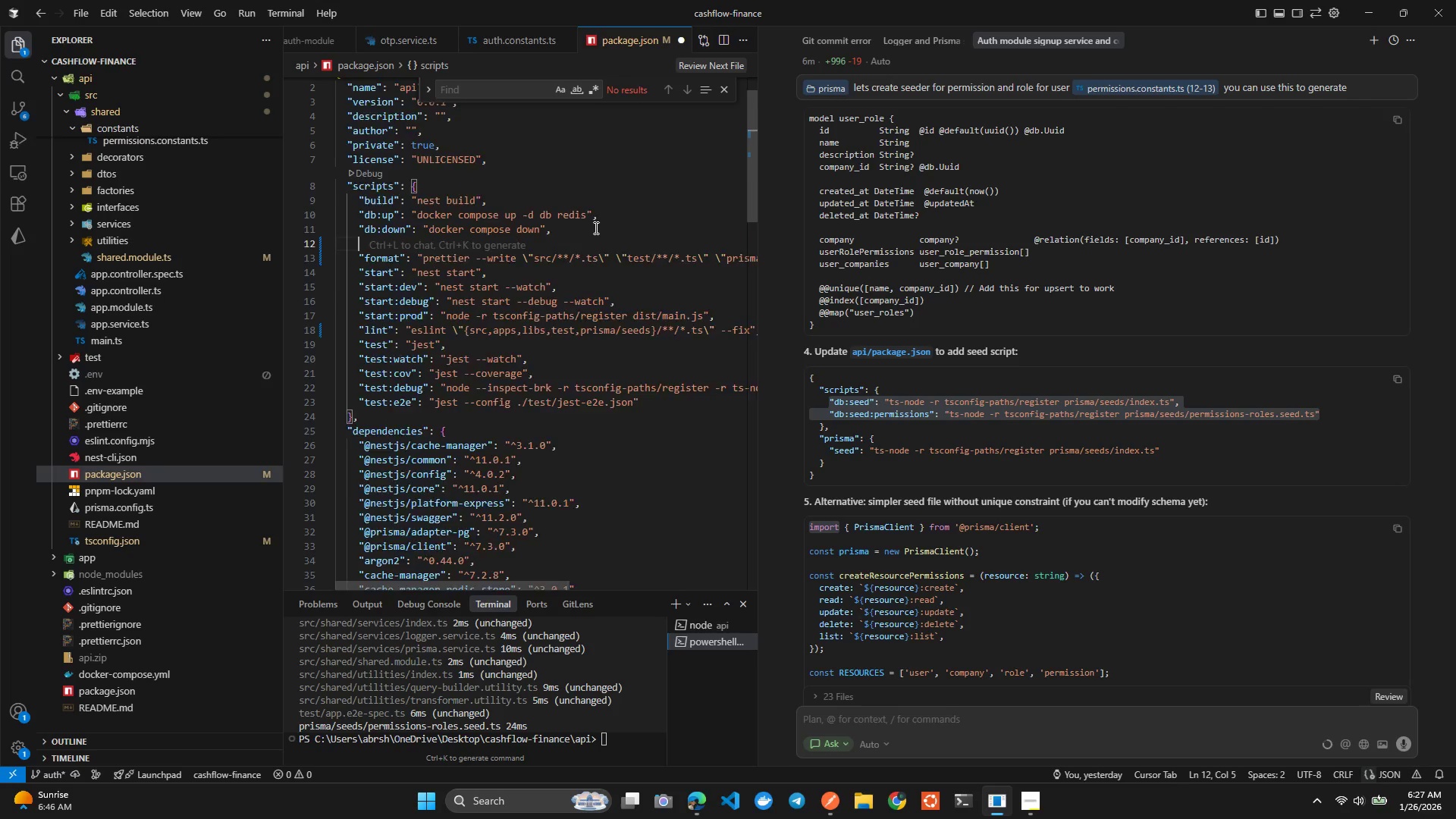 
key(Control+V)
 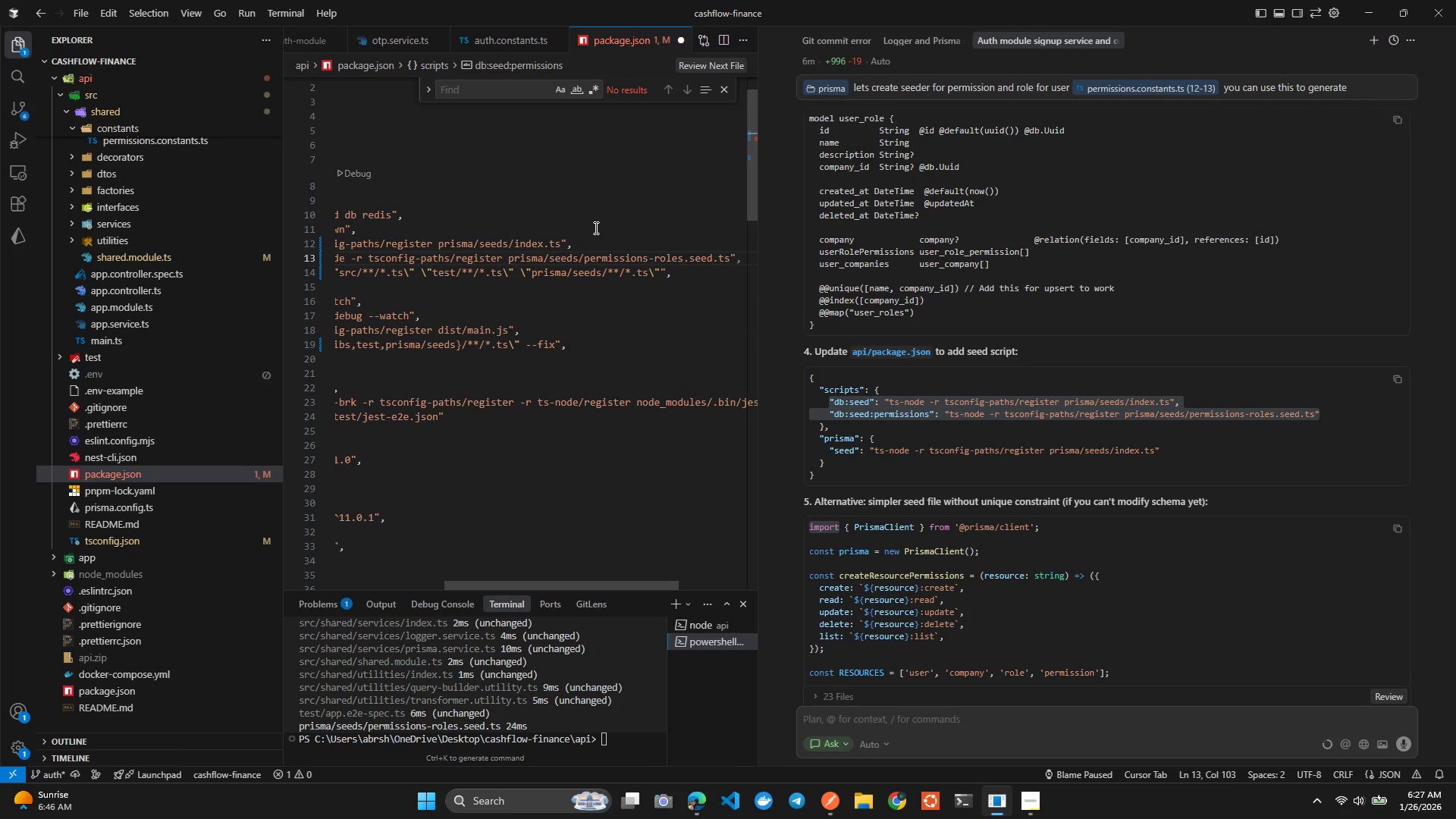 
key(ArrowRight)
 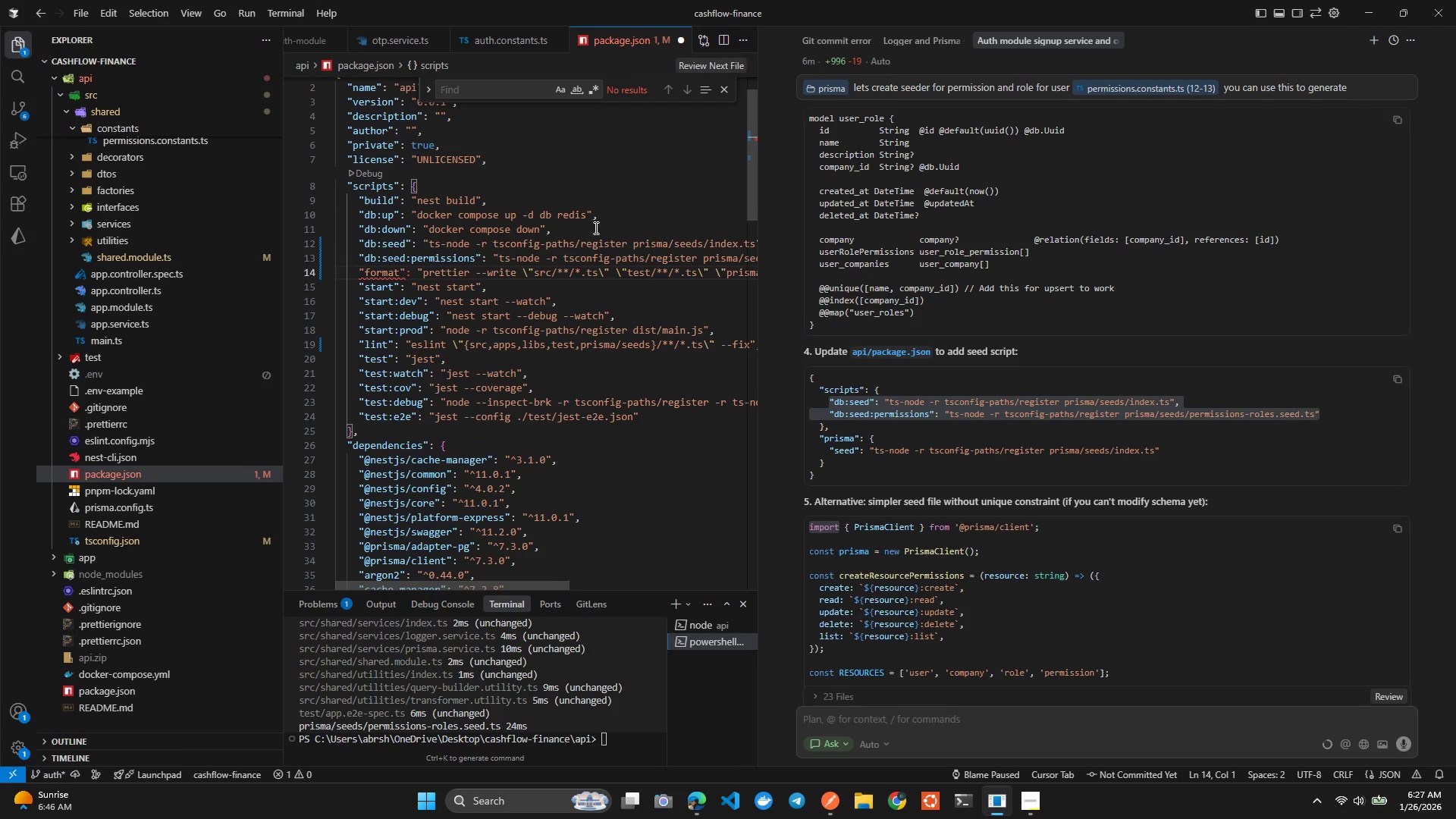 
key(ArrowLeft)
 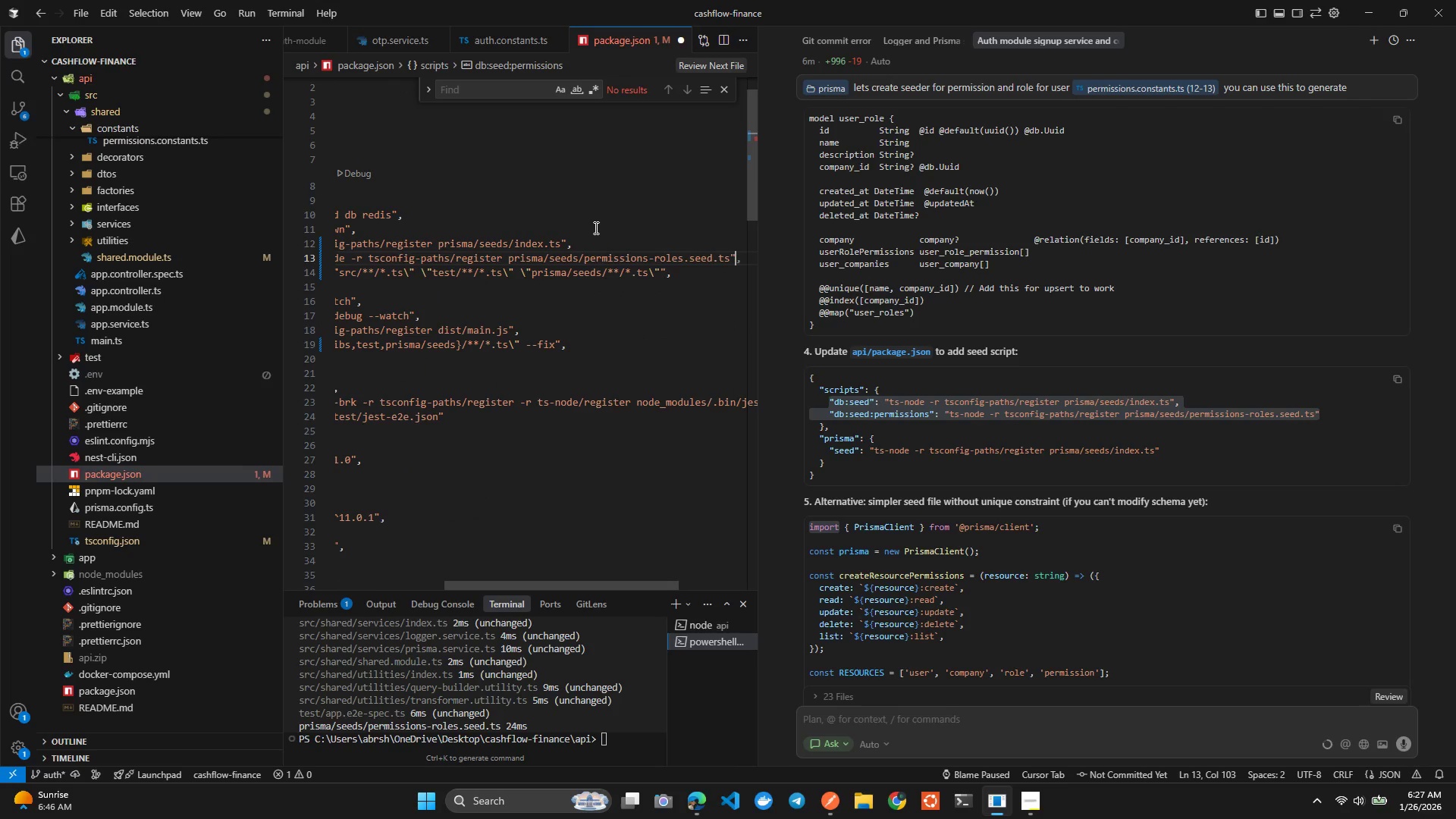 
key(Comma)
 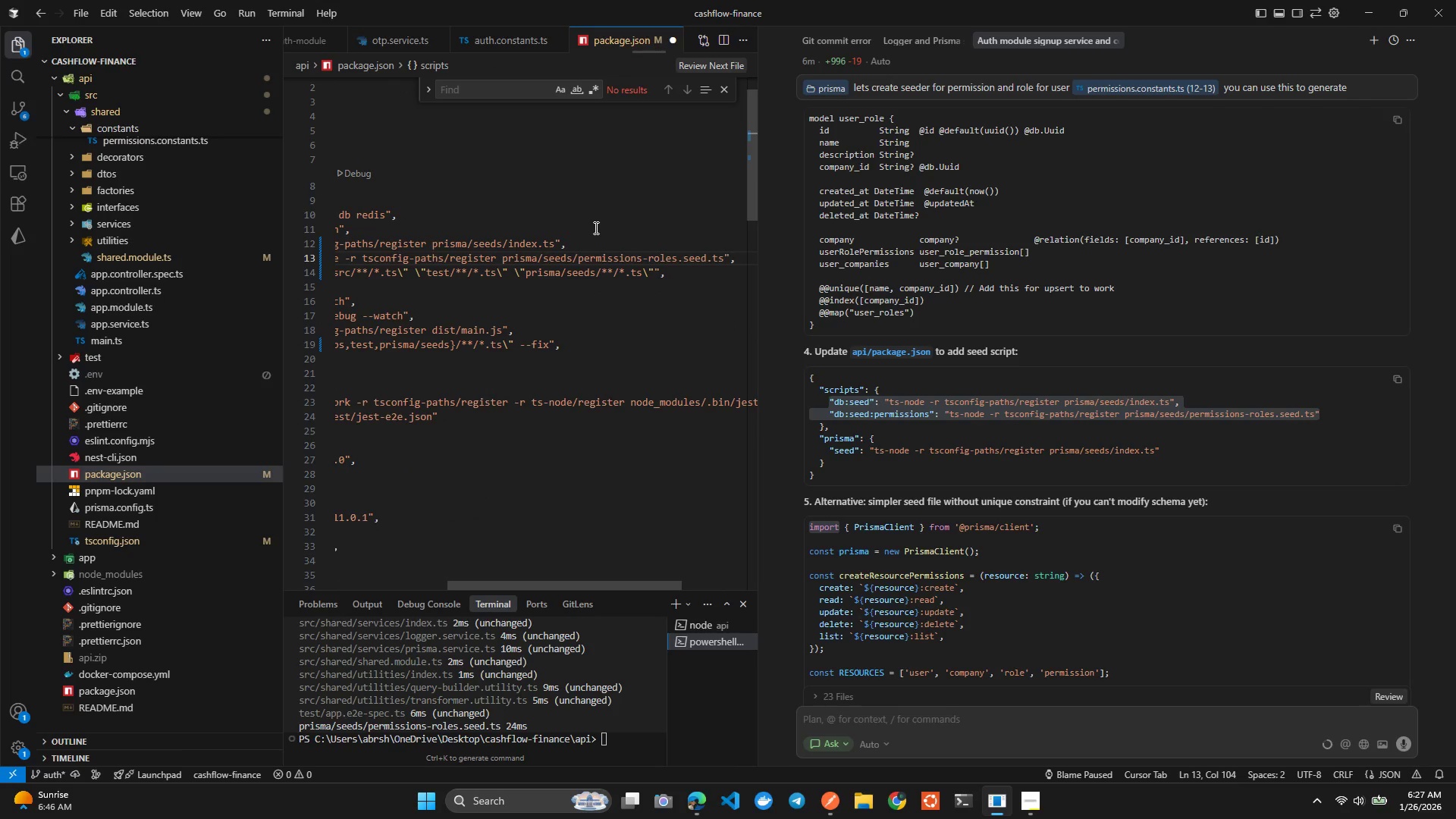 
key(Control+ControlLeft)
 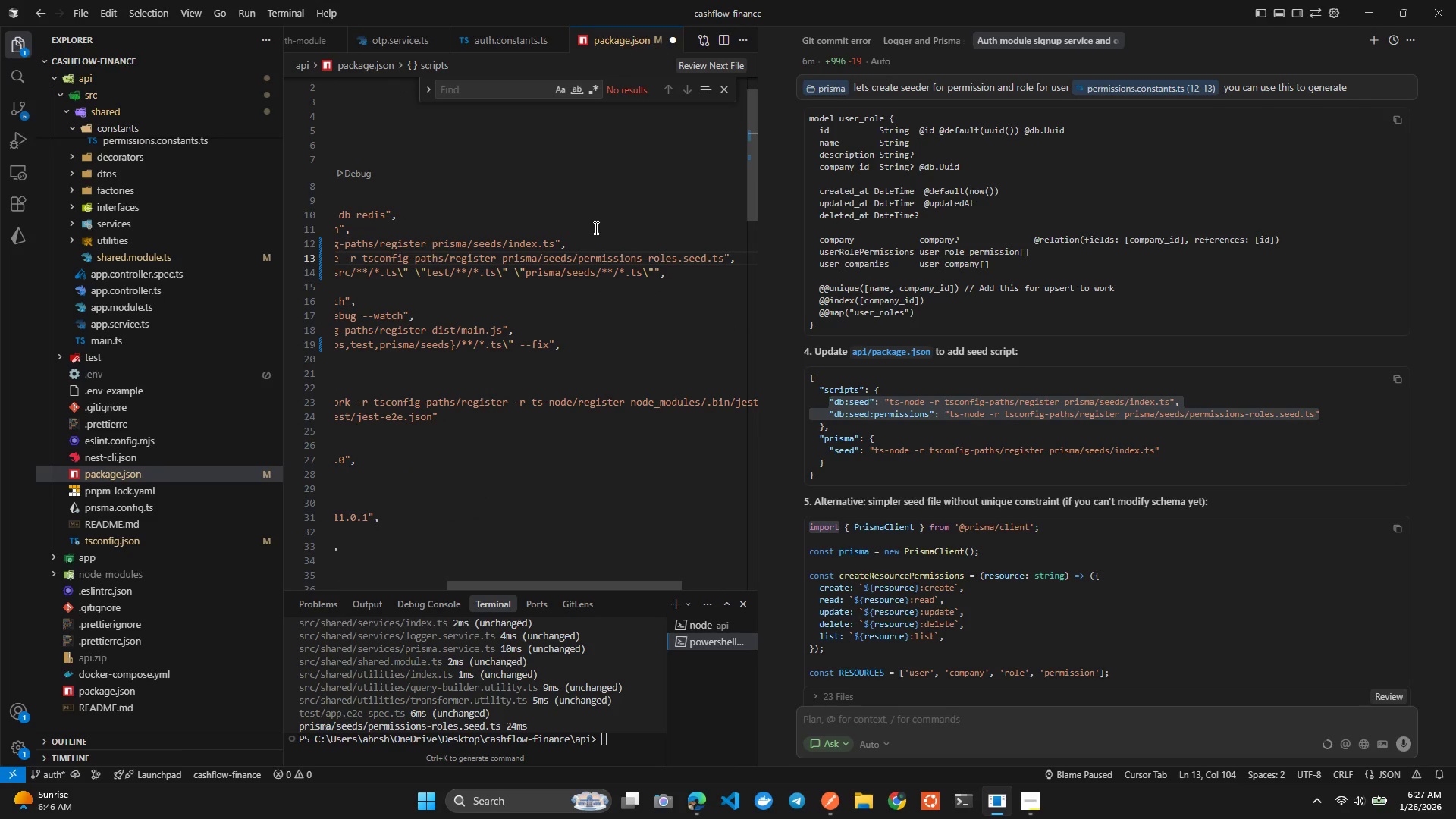 
key(Control+S)
 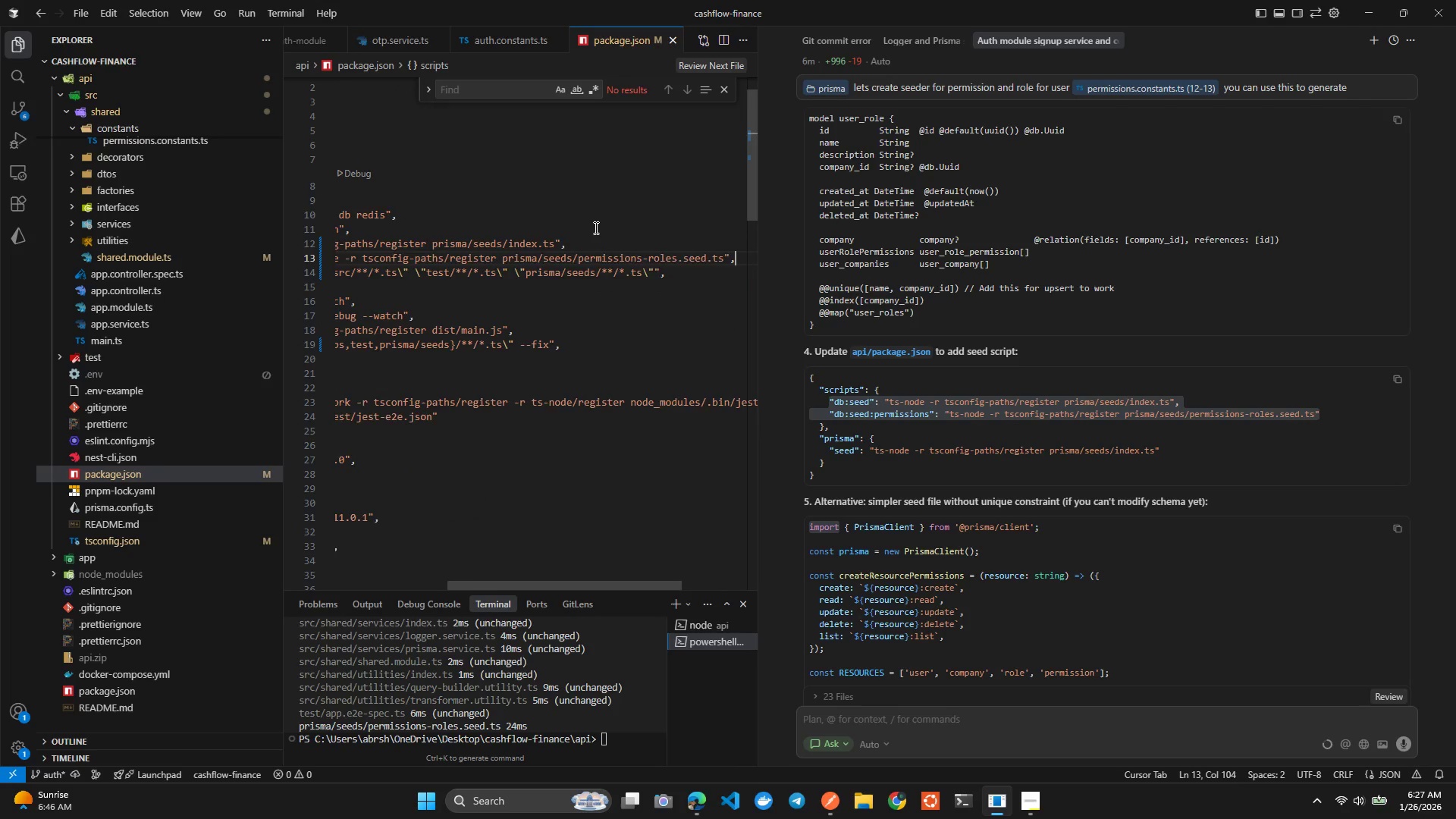 
key(ArrowRight)
 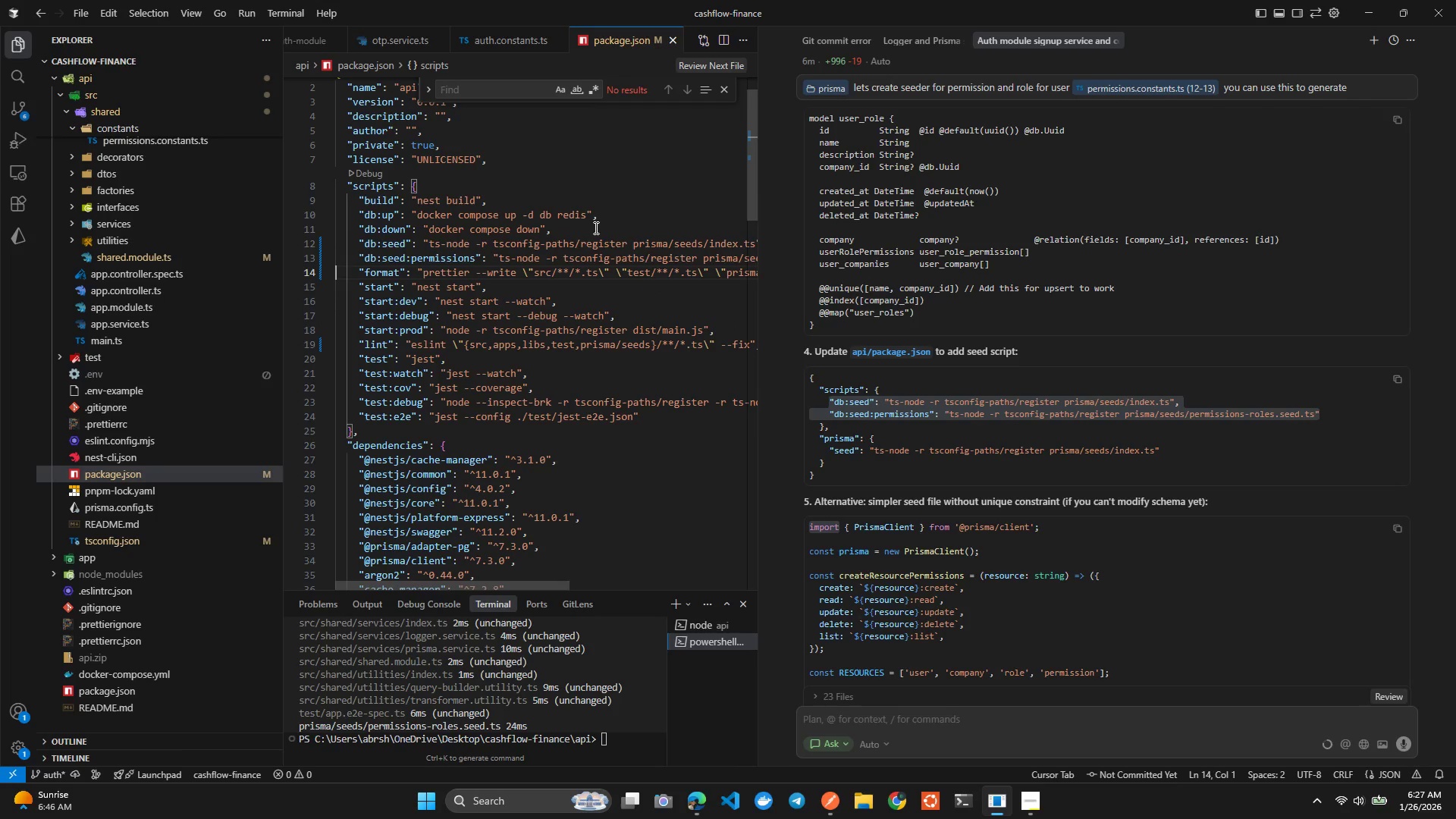 
key(ArrowRight)
 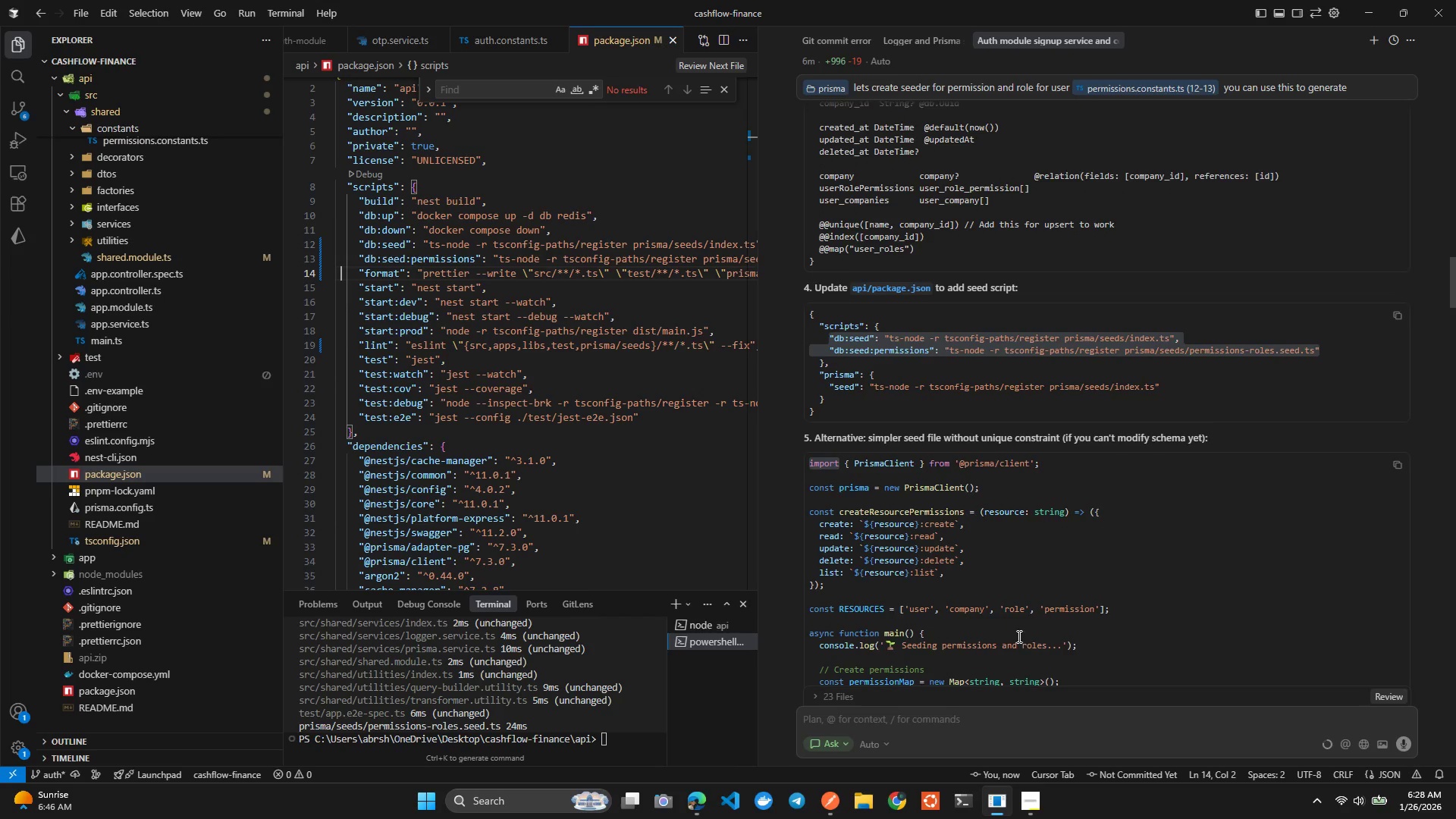 
wait(17.09)
 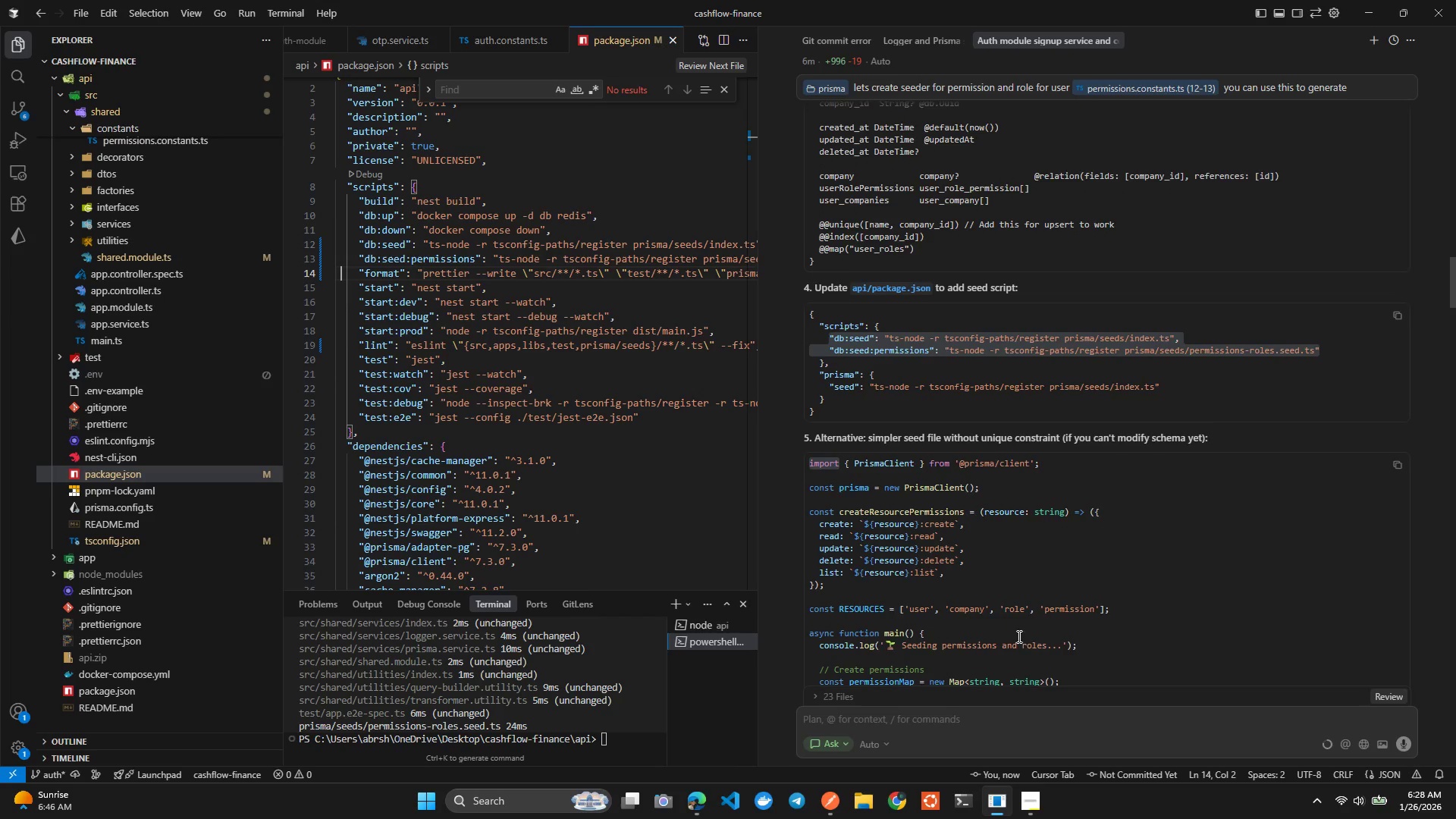 
left_click_drag(start_coordinate=[817, 282], to_coordinate=[828, 304])
 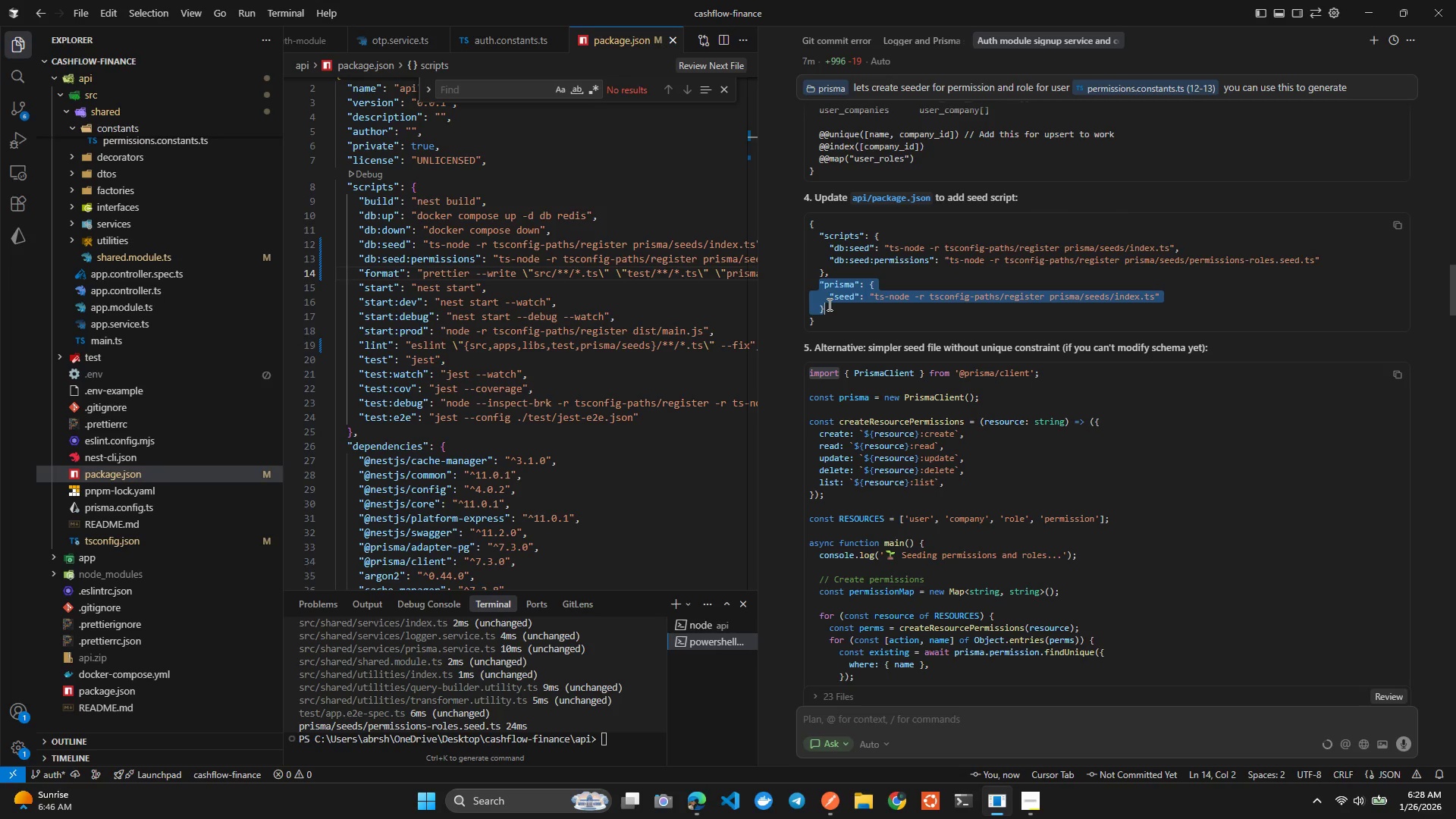 
key(Control+C)
 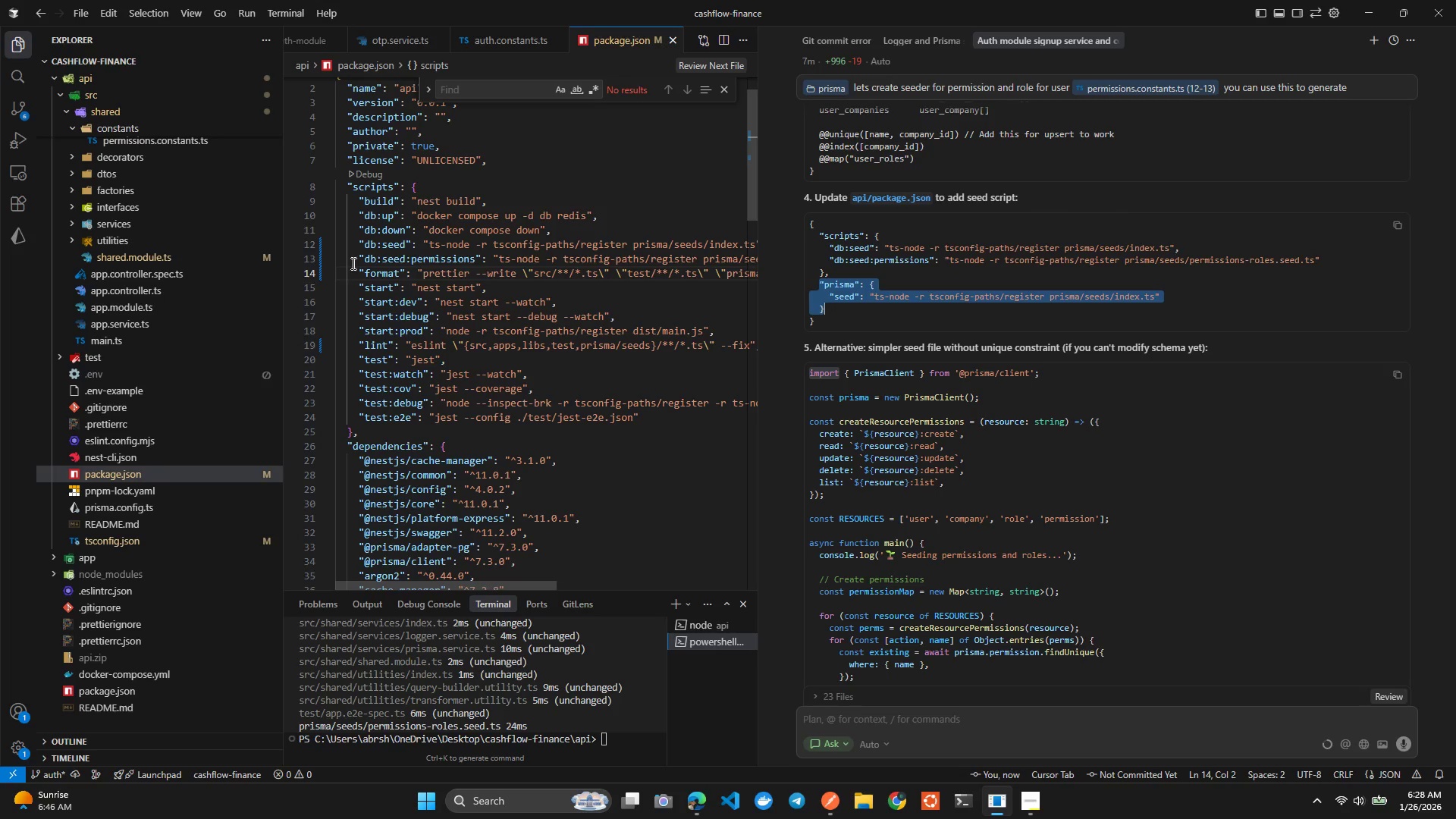 
left_click([353, 422])
 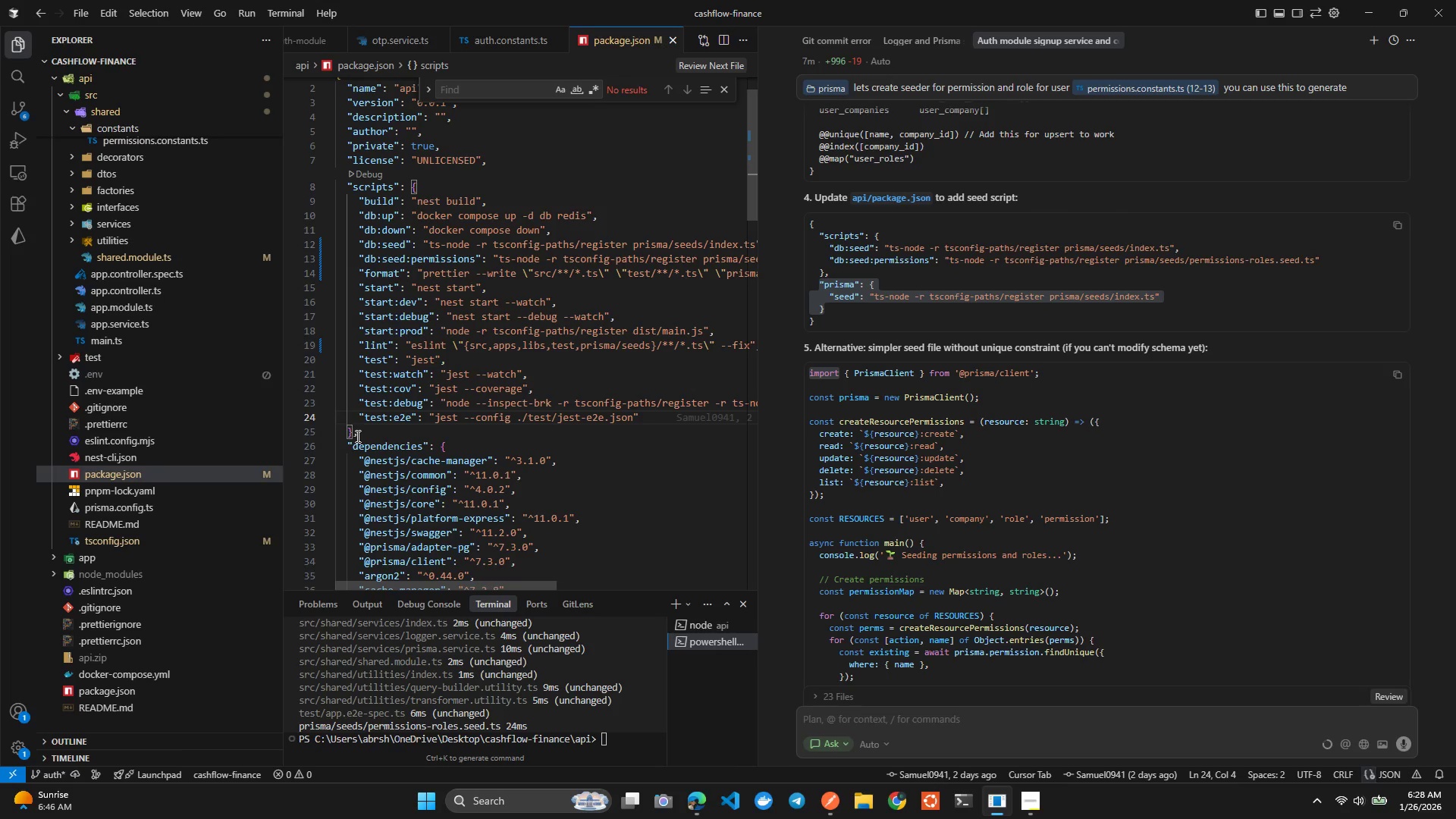 
left_click_drag(start_coordinate=[356, 436], to_coordinate=[373, 431])
 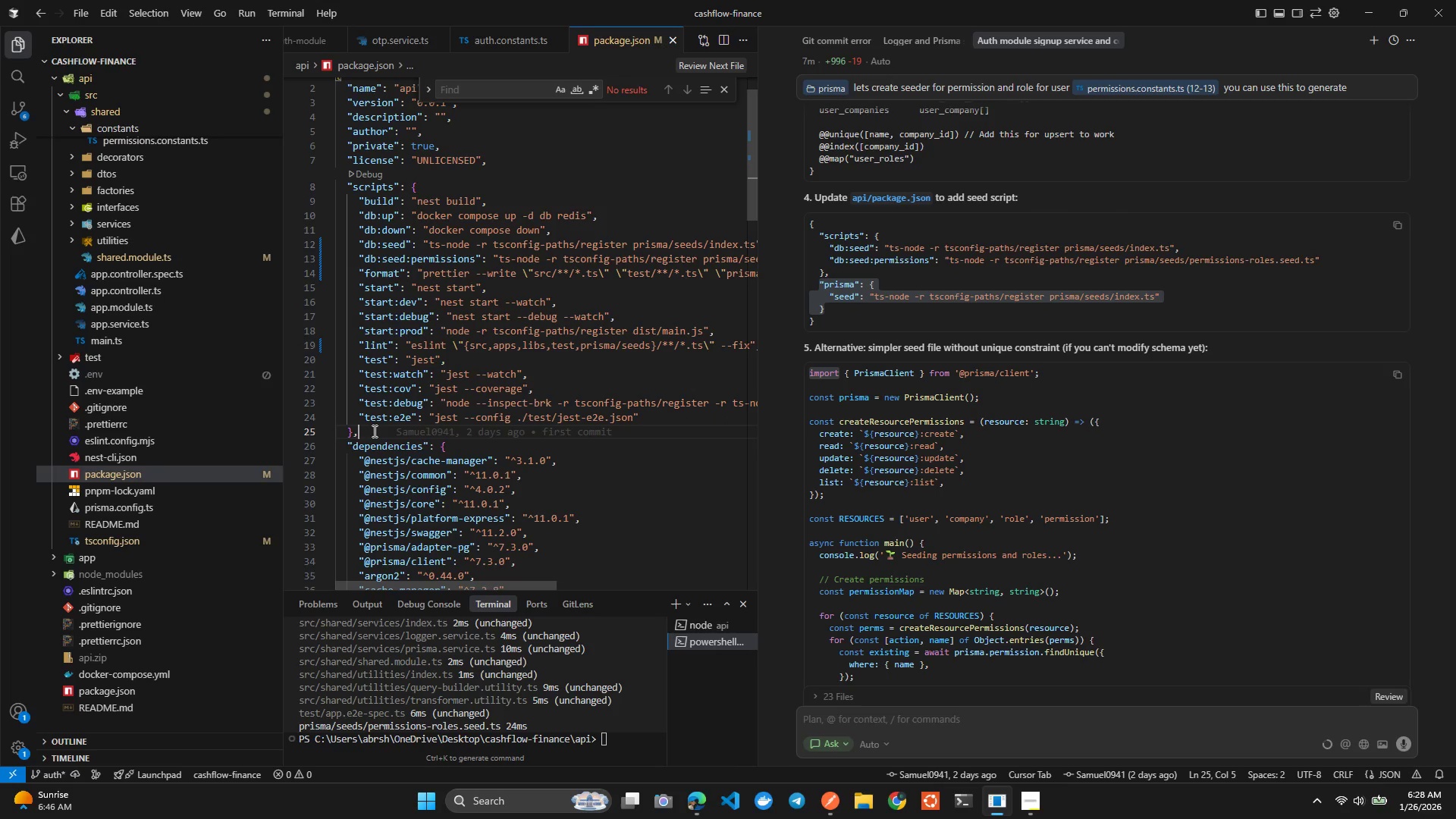 
left_click([373, 431])
 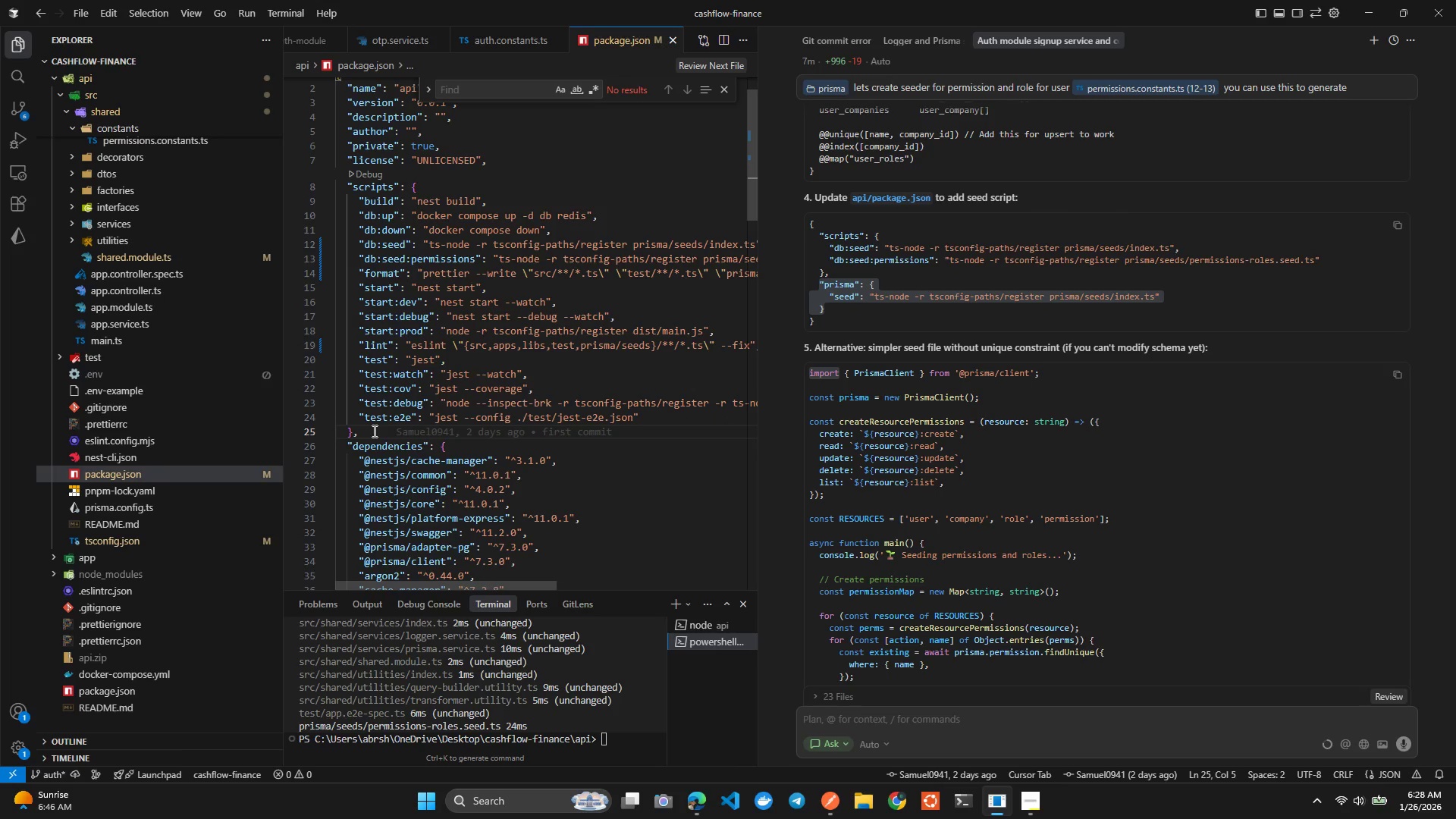 
key(Enter)
 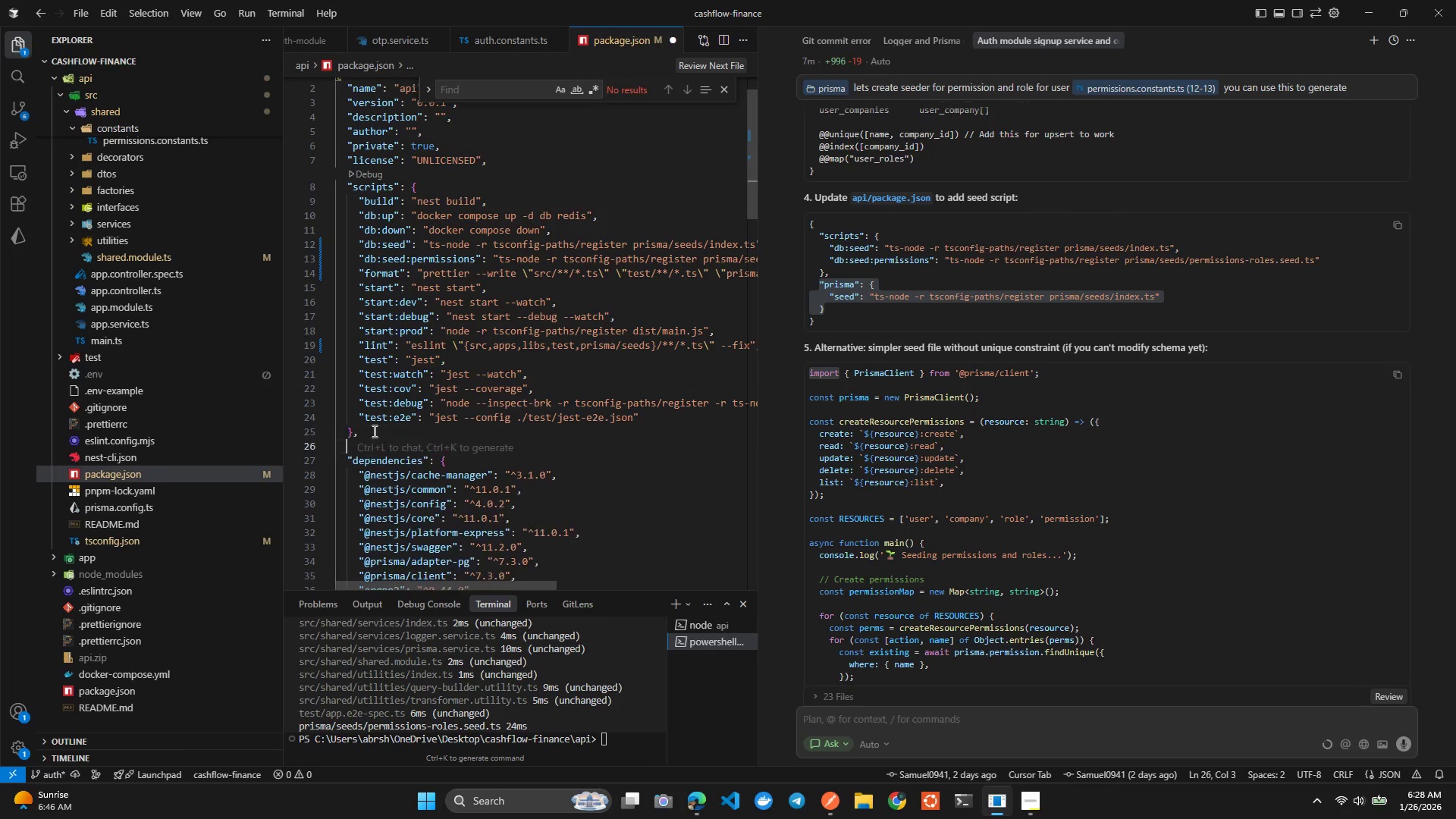 
key(Control+ControlLeft)
 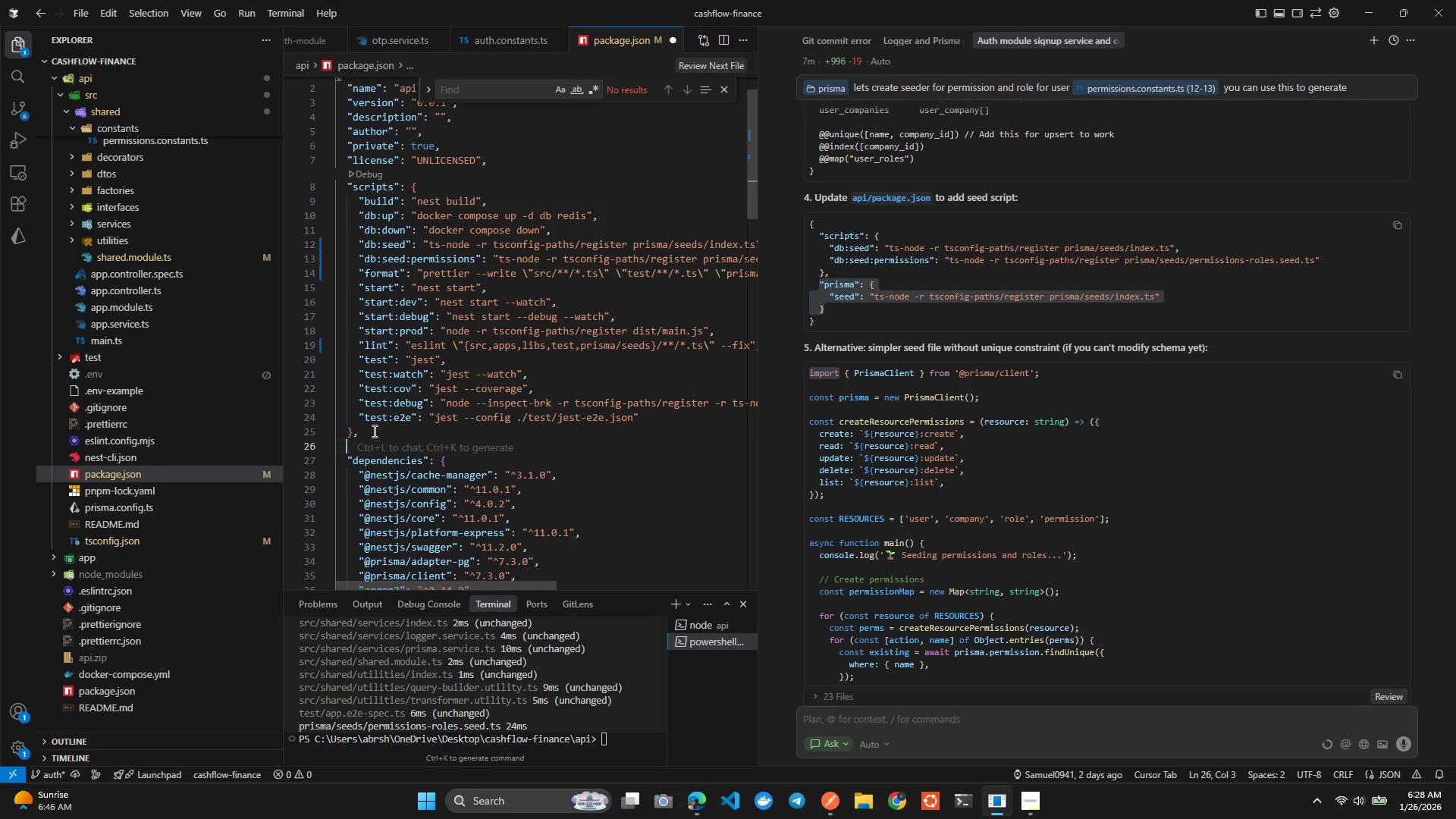 
key(Control+V)
 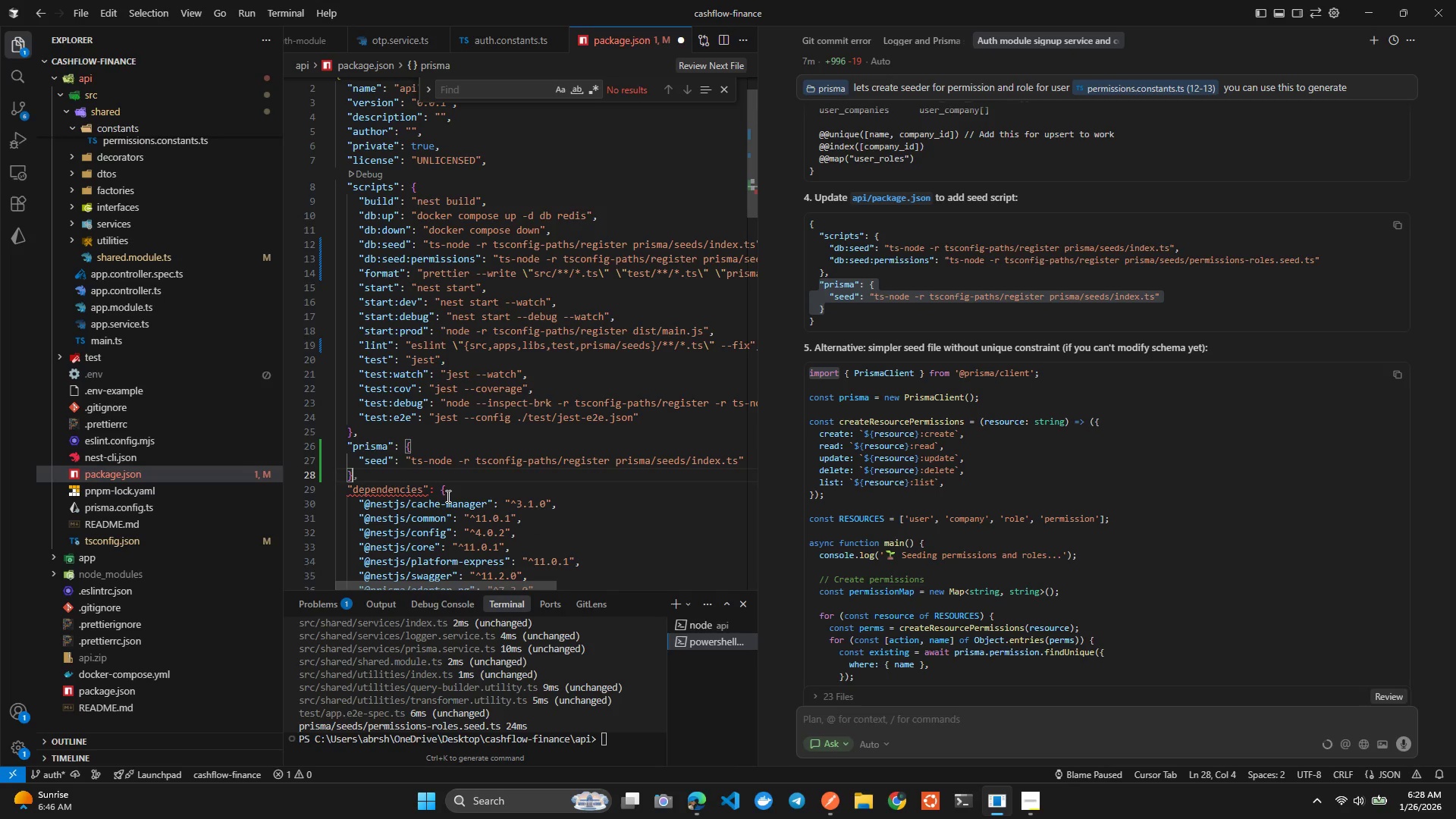 
key(Comma)
 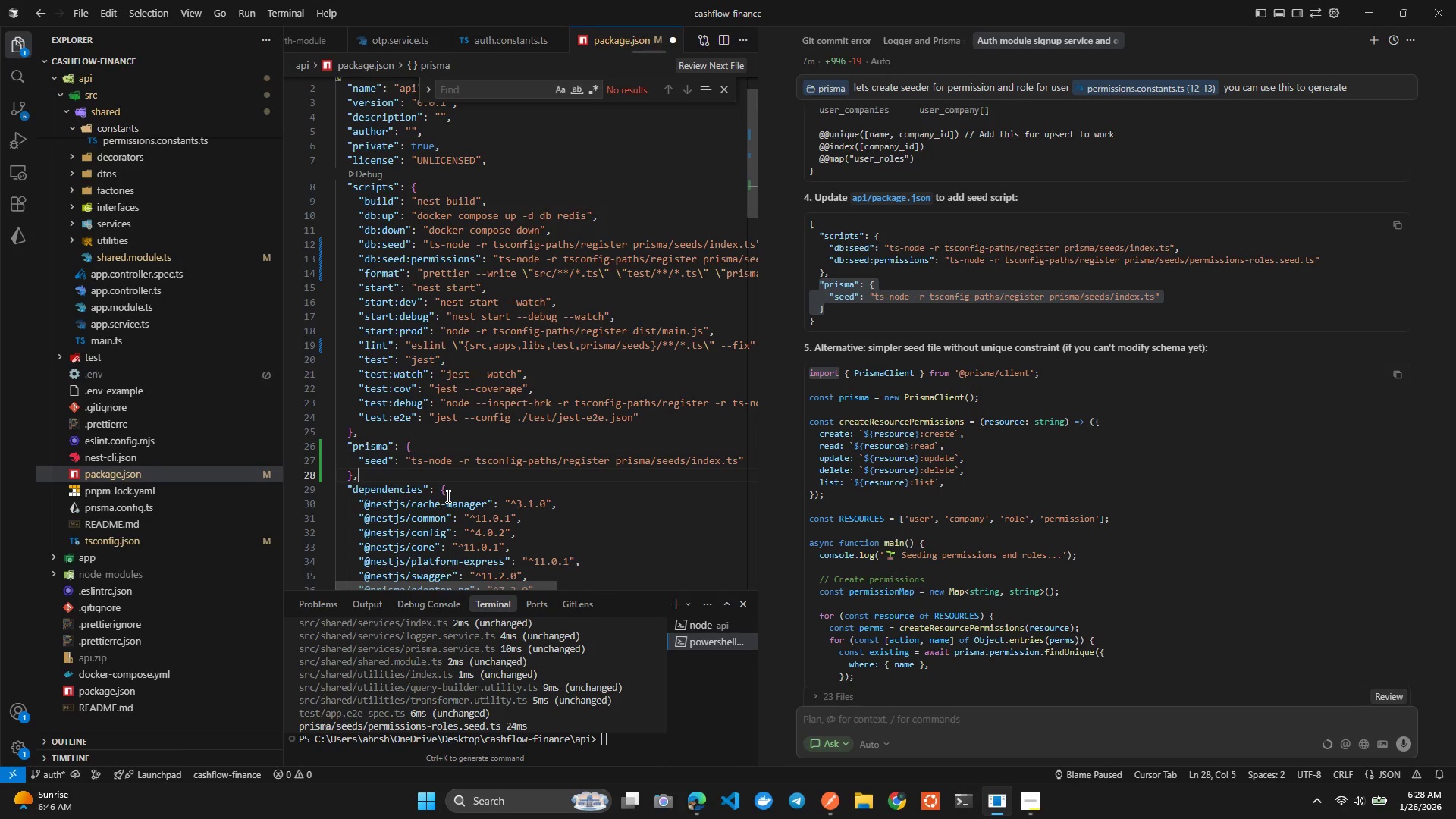 
key(Control+S)
 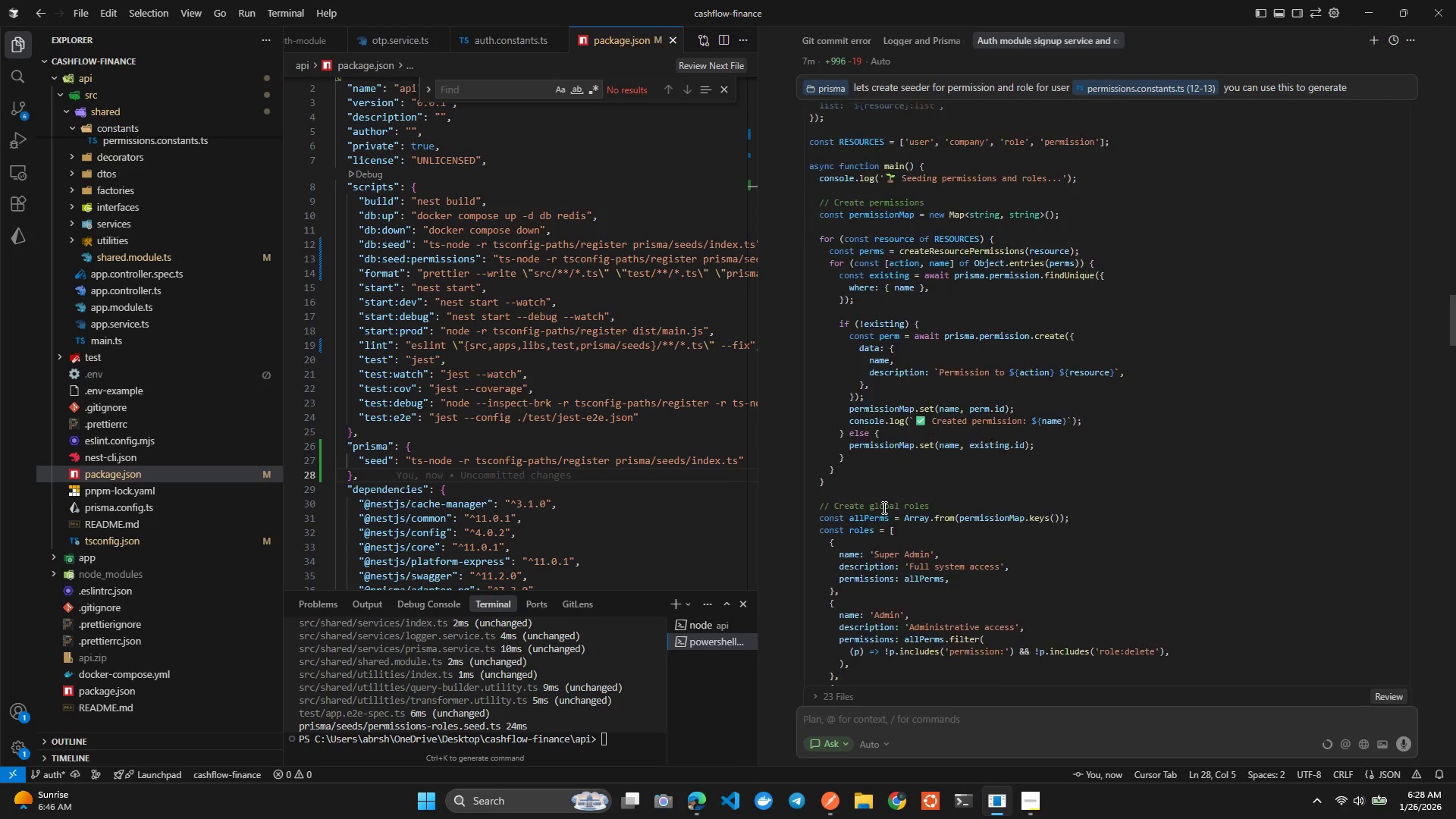 
wait(8.03)
 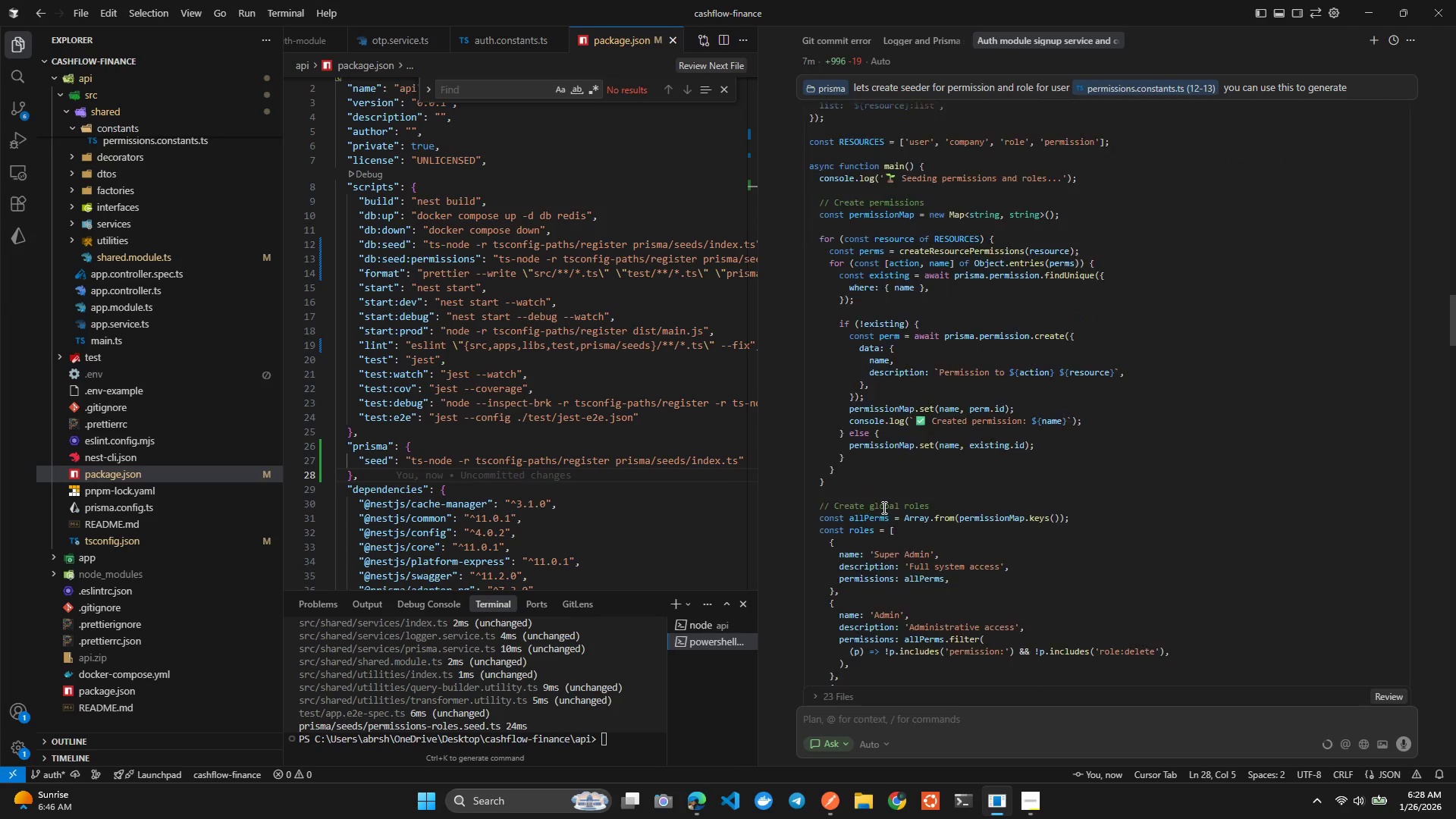 
double_click([824, 453])
 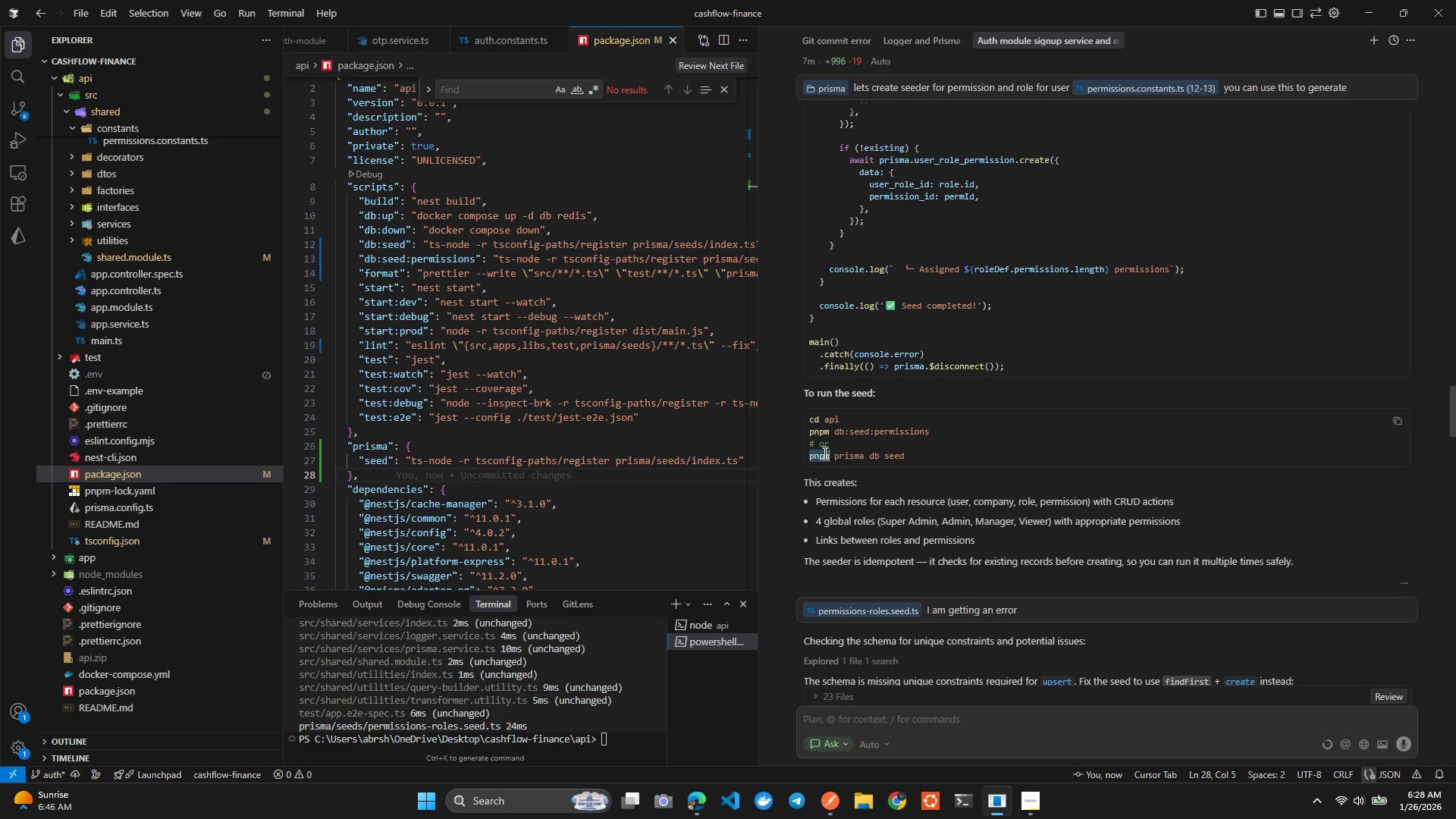 
triple_click([824, 453])
 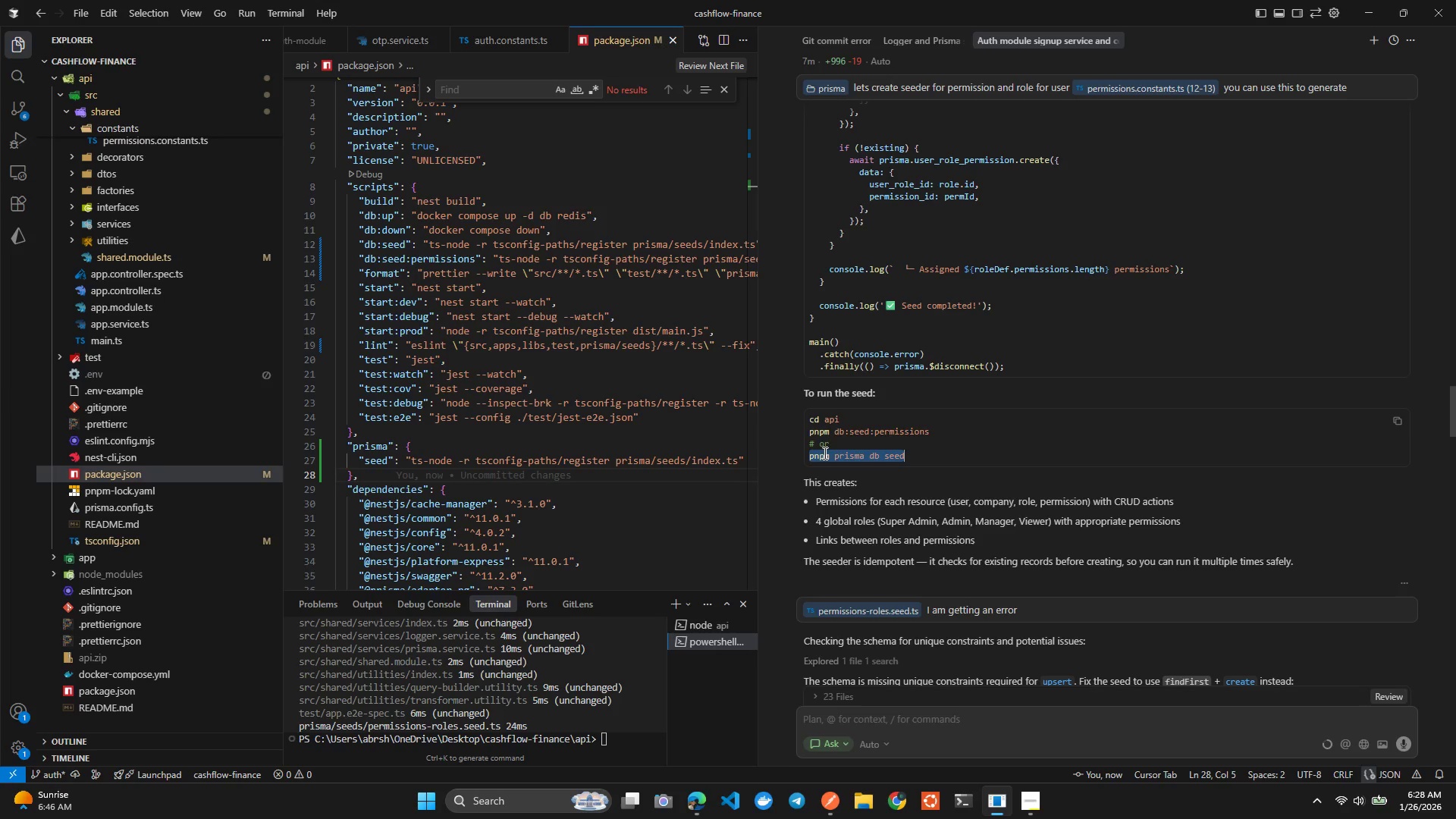 
key(Control+C)
 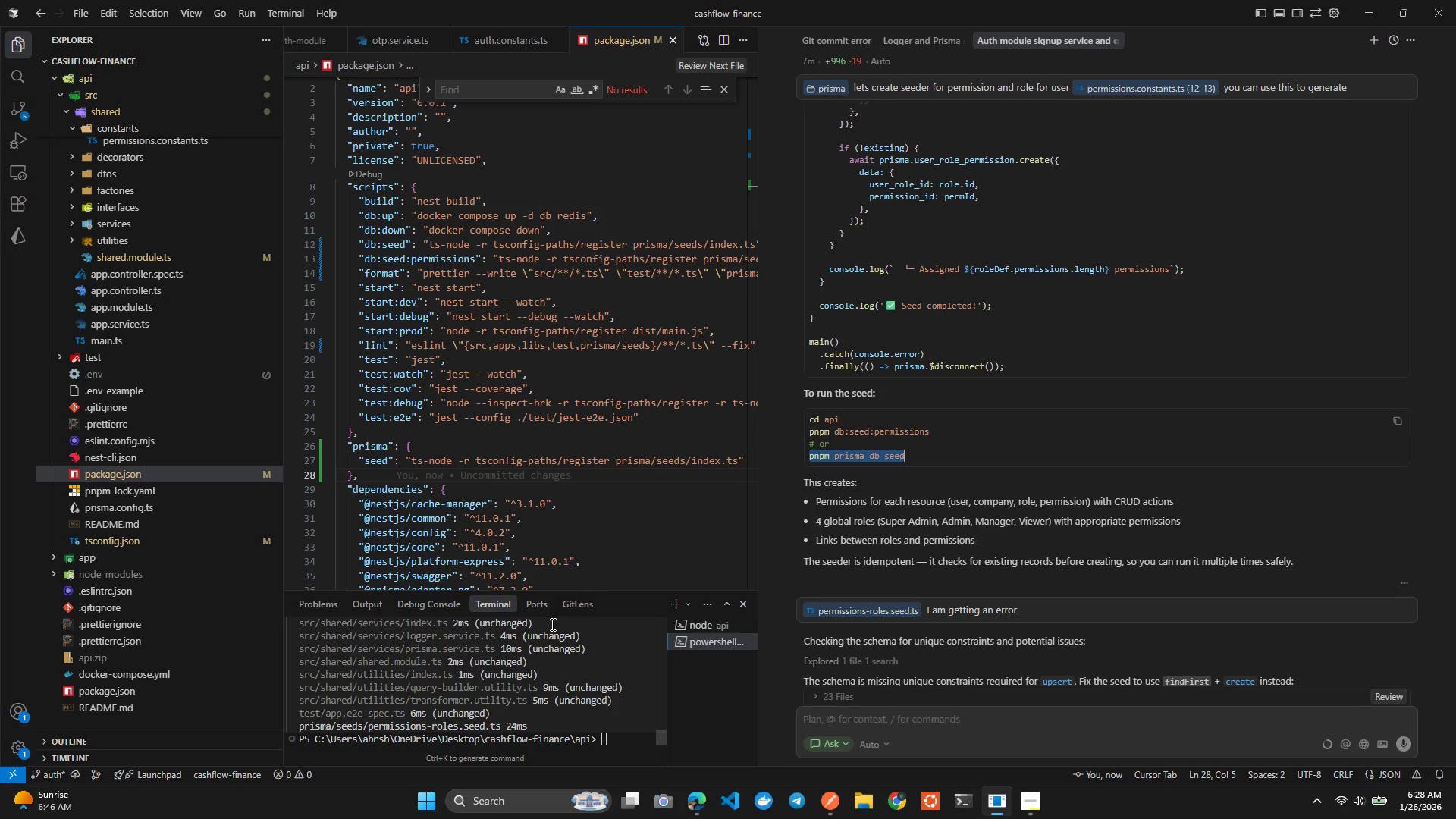 
left_click([518, 691])
 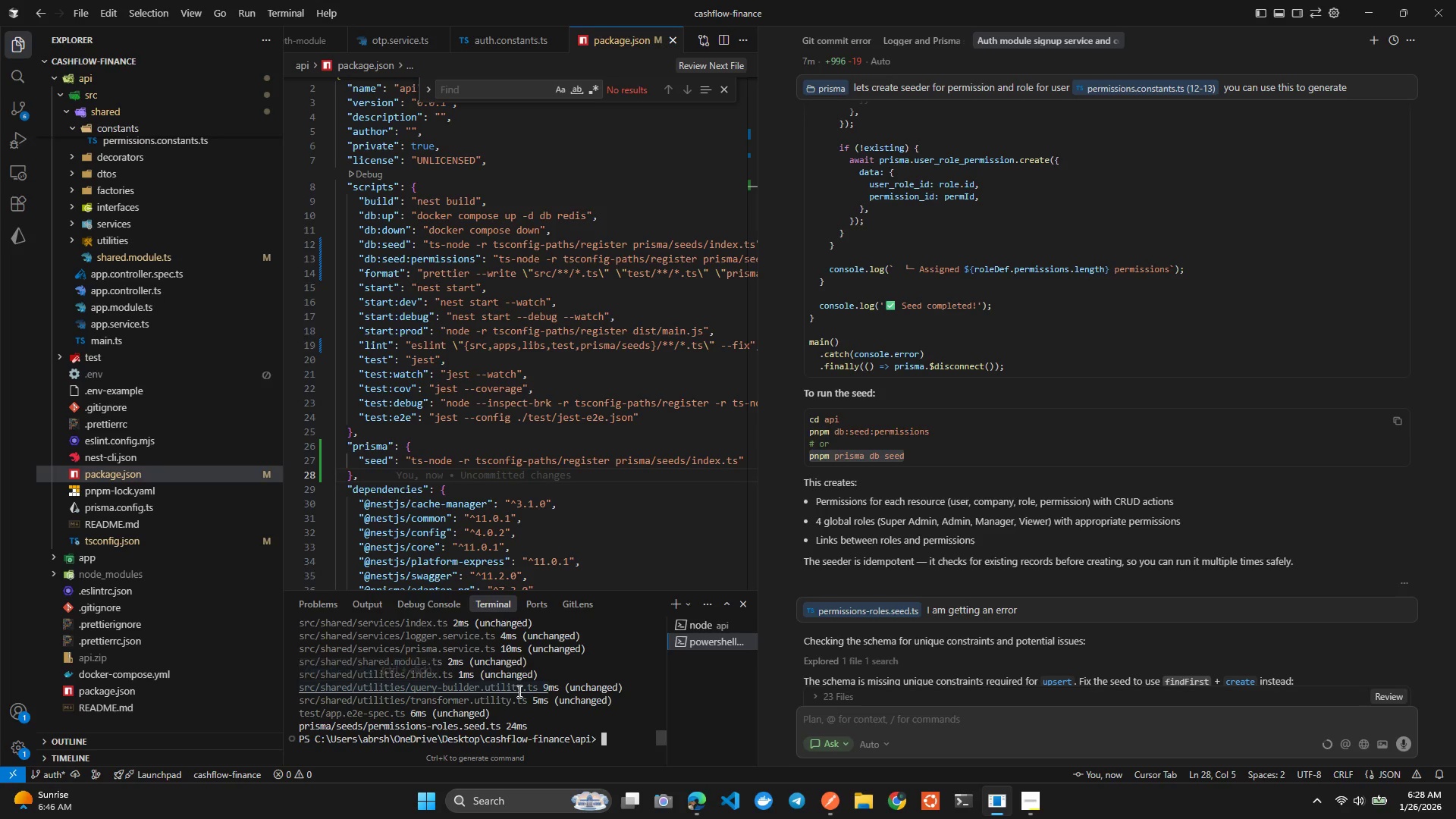 
type(clear)
 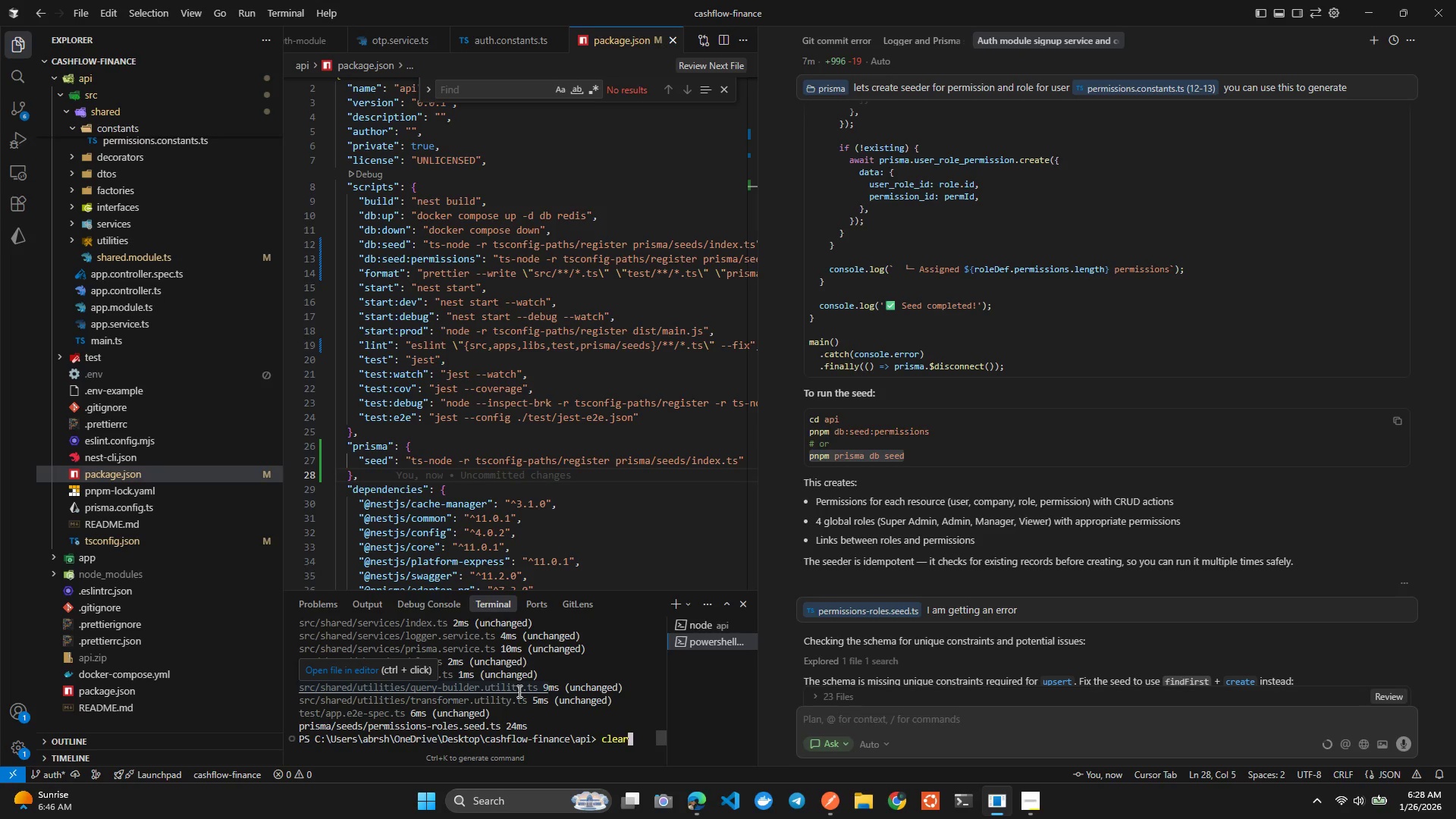 
key(Enter)
 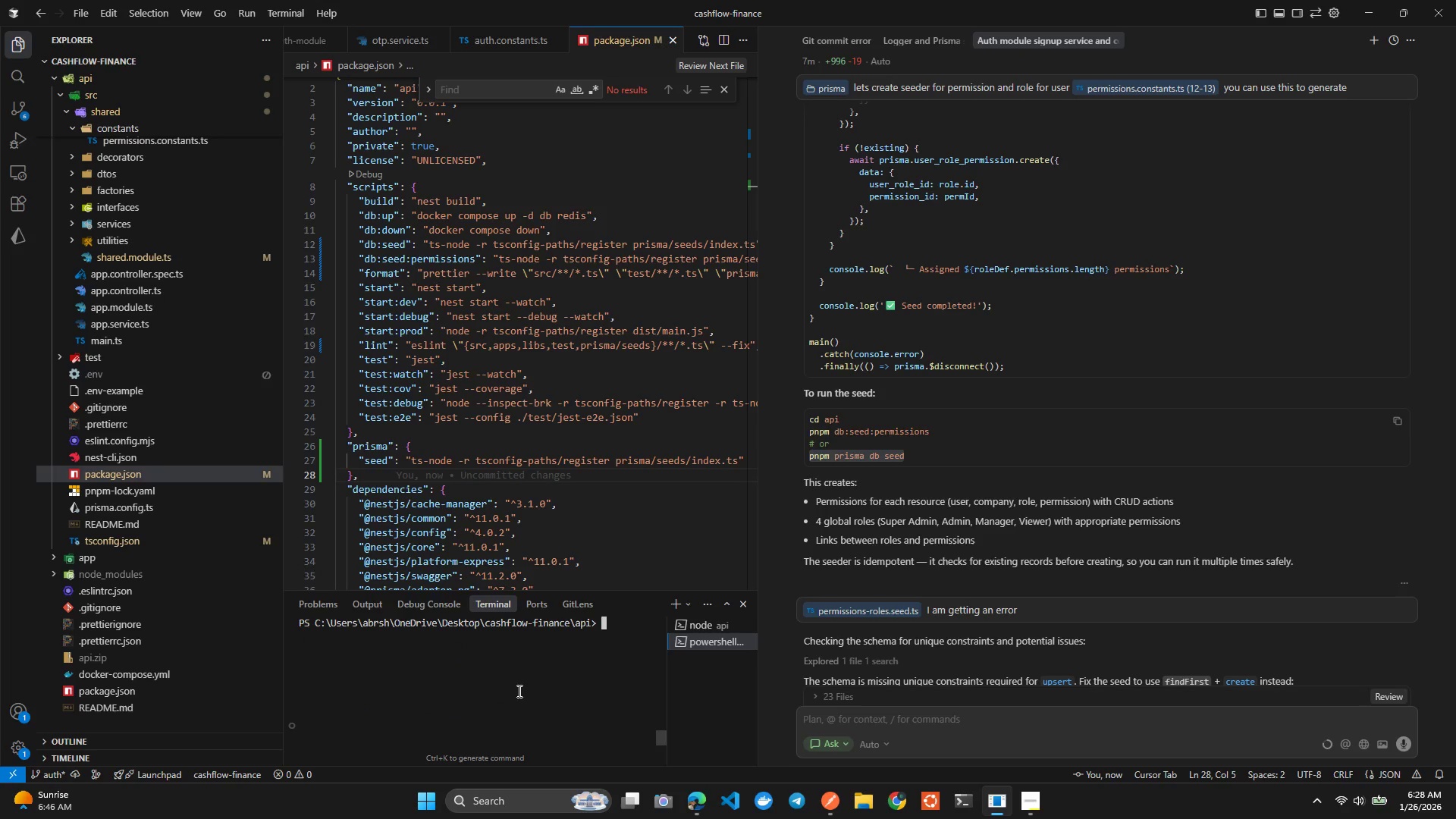 
key(Control+V)
 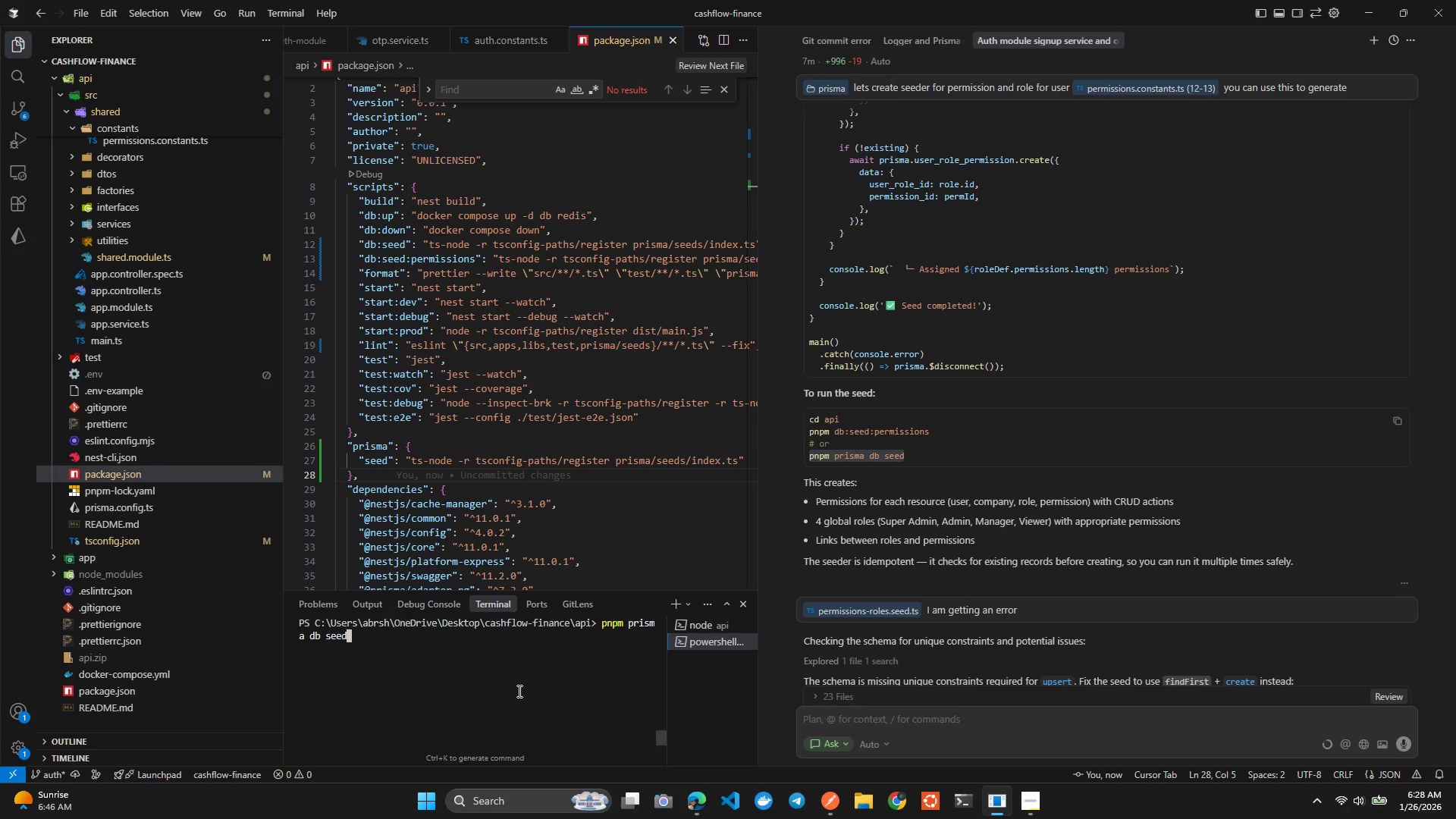 
key(Enter)
 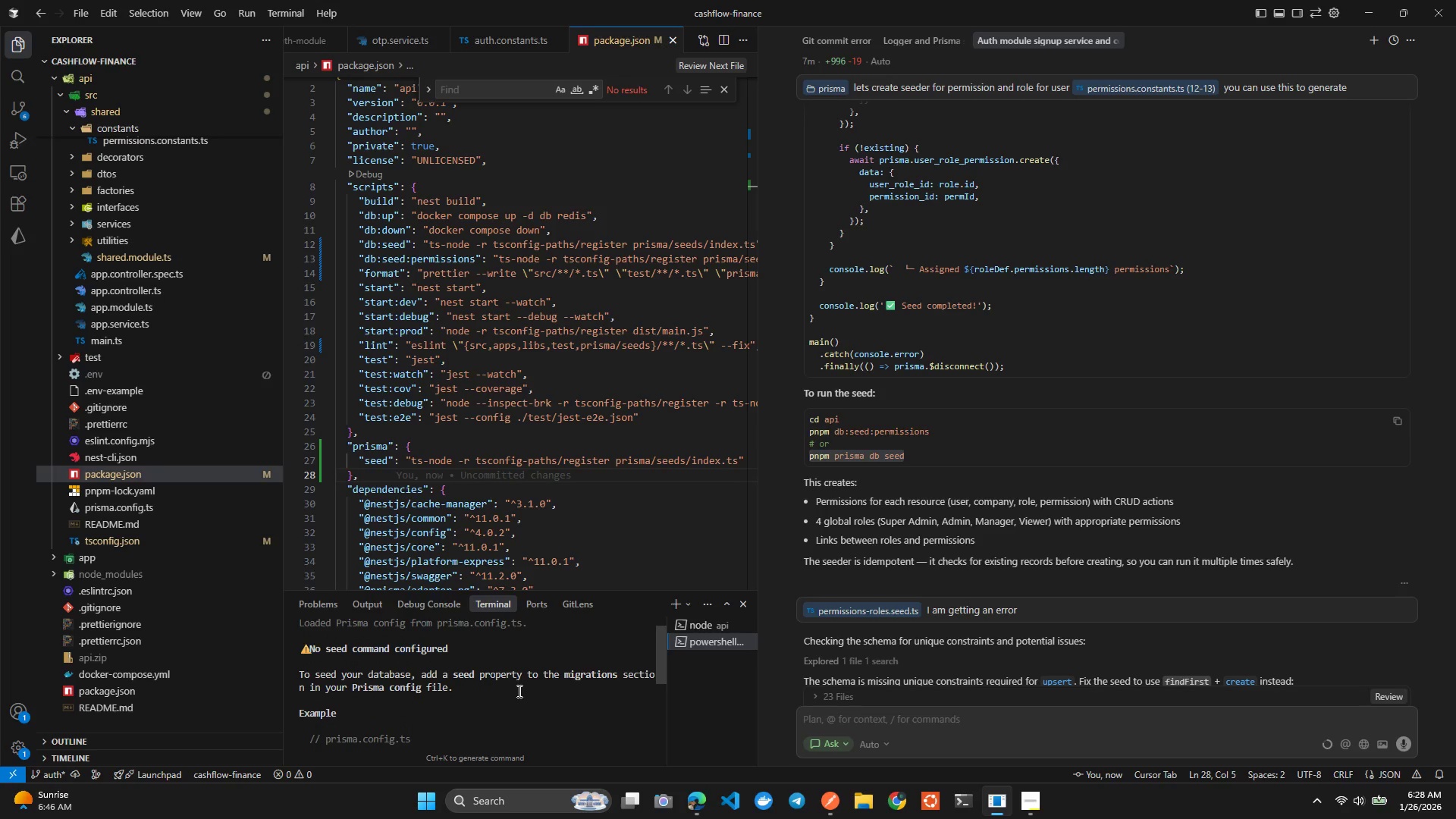 
wait(17.44)
 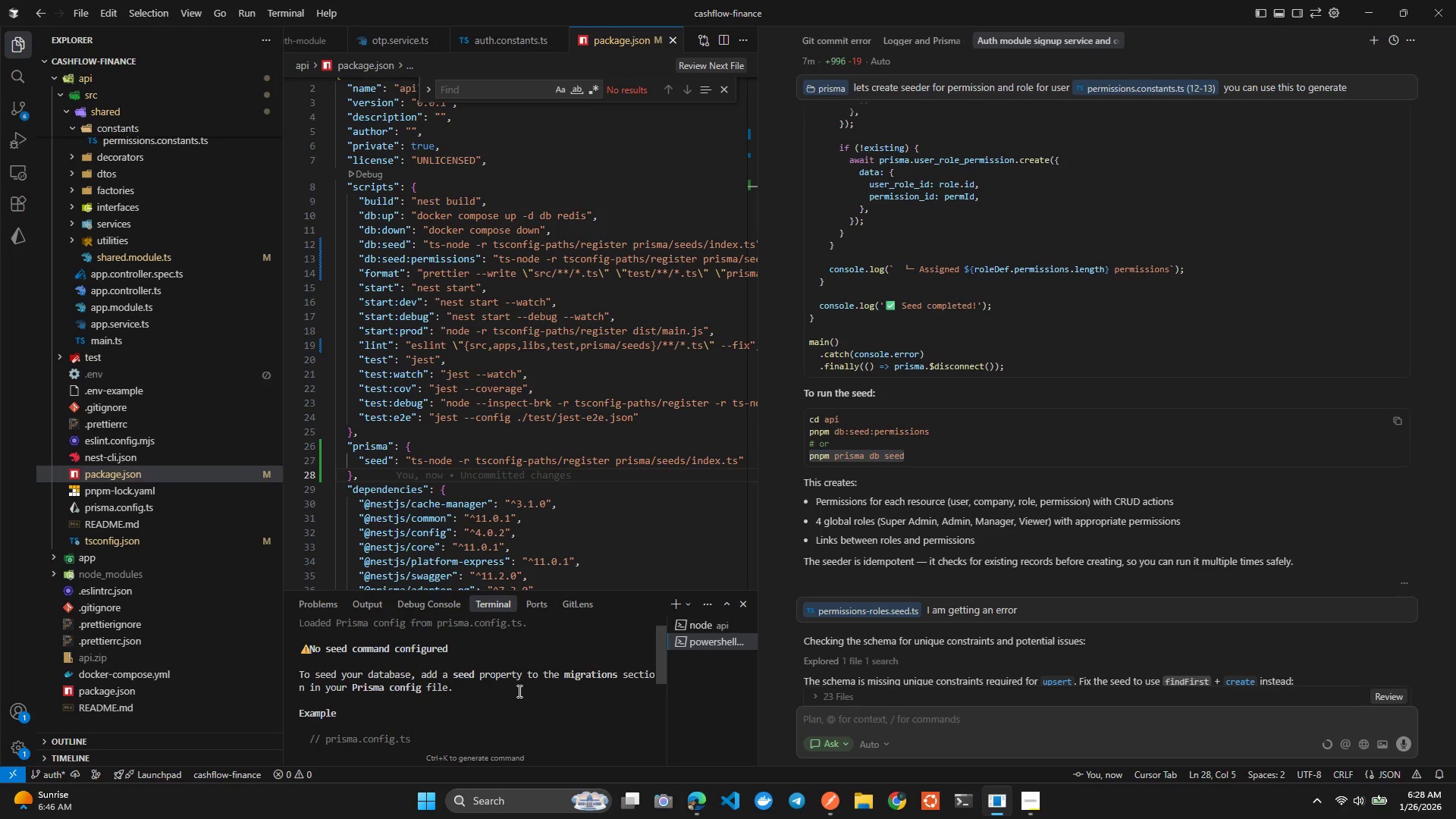 
left_click([510, 687])
 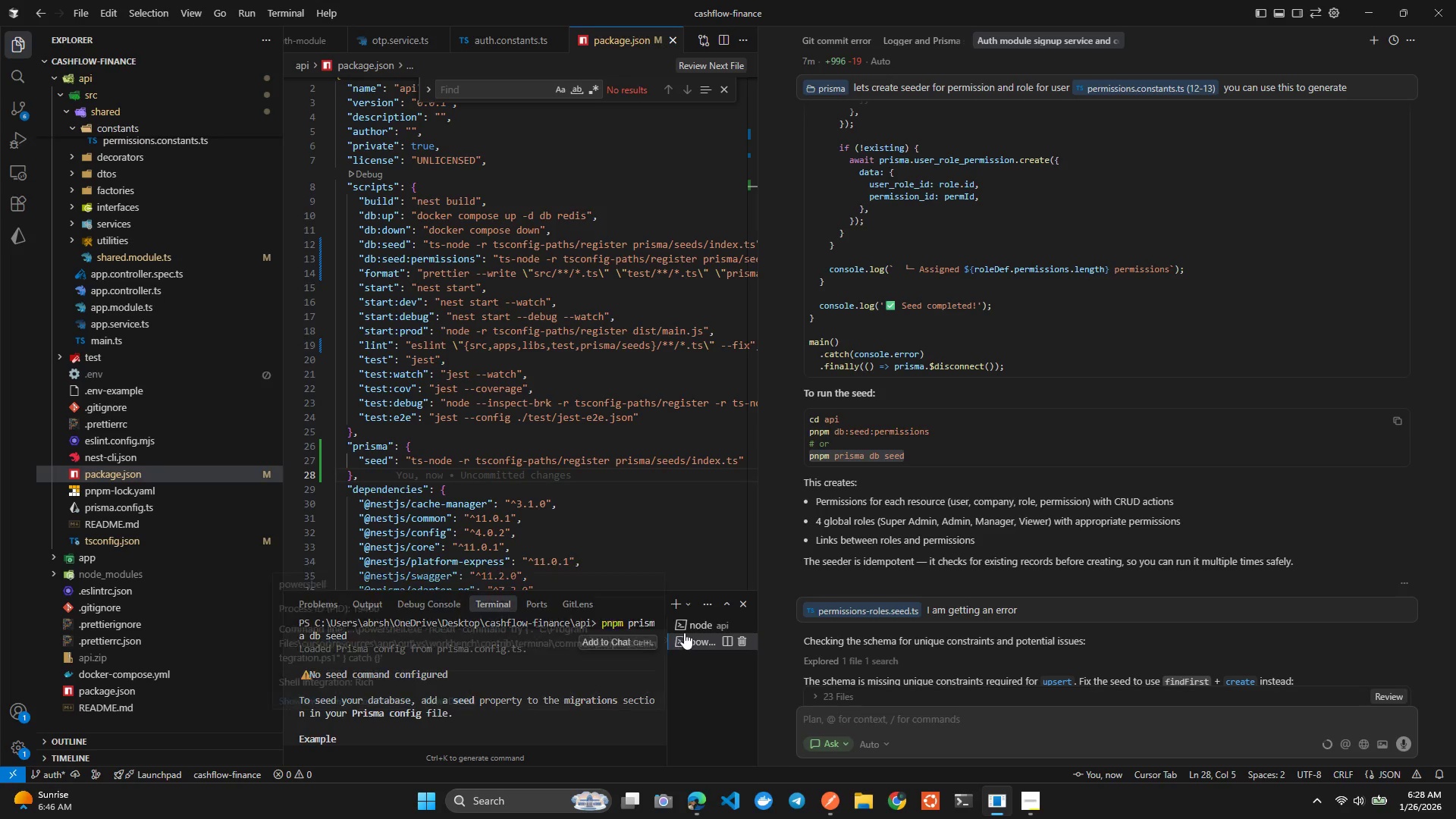 
left_click([687, 629])
 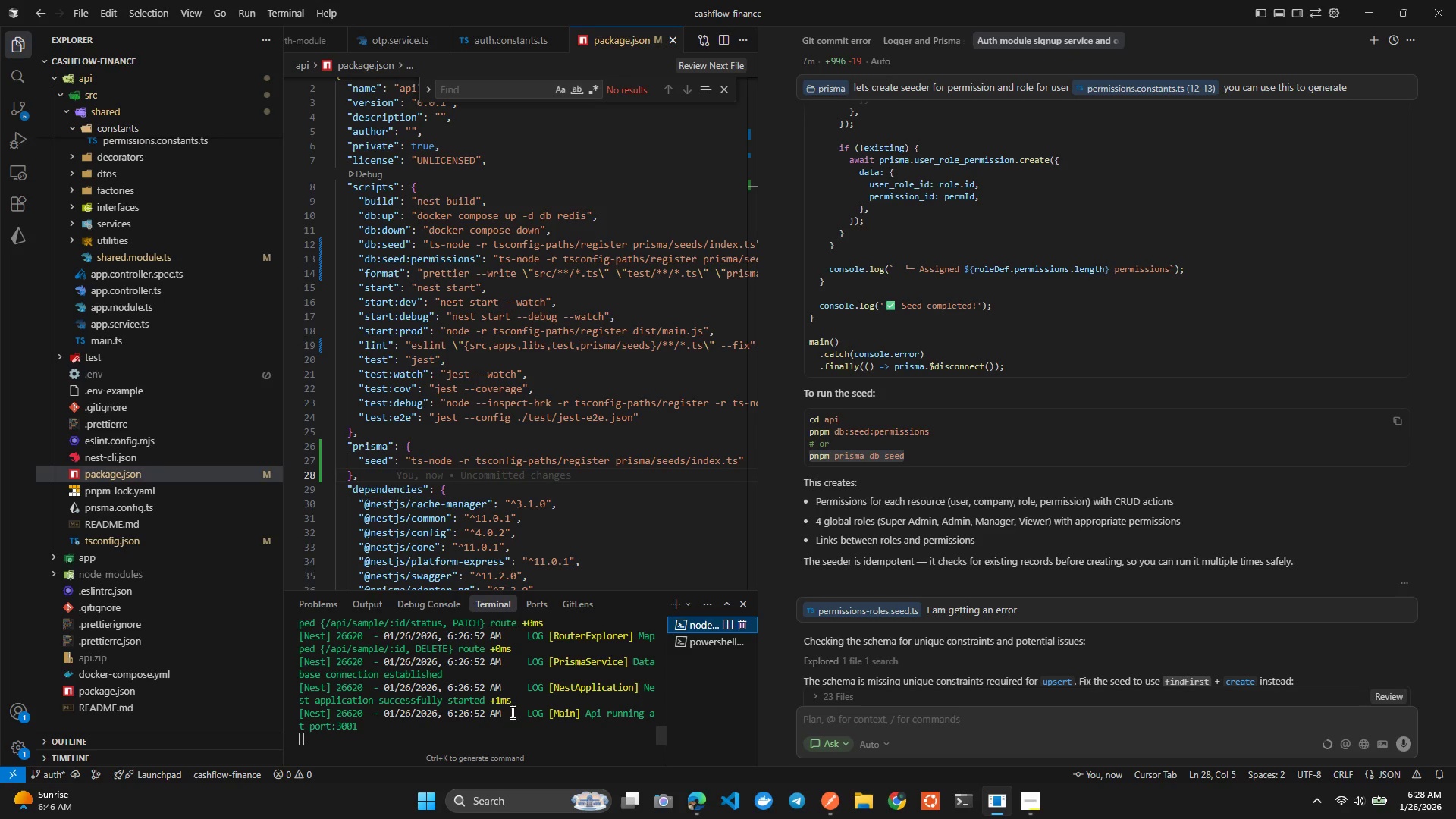 
left_click([511, 712])
 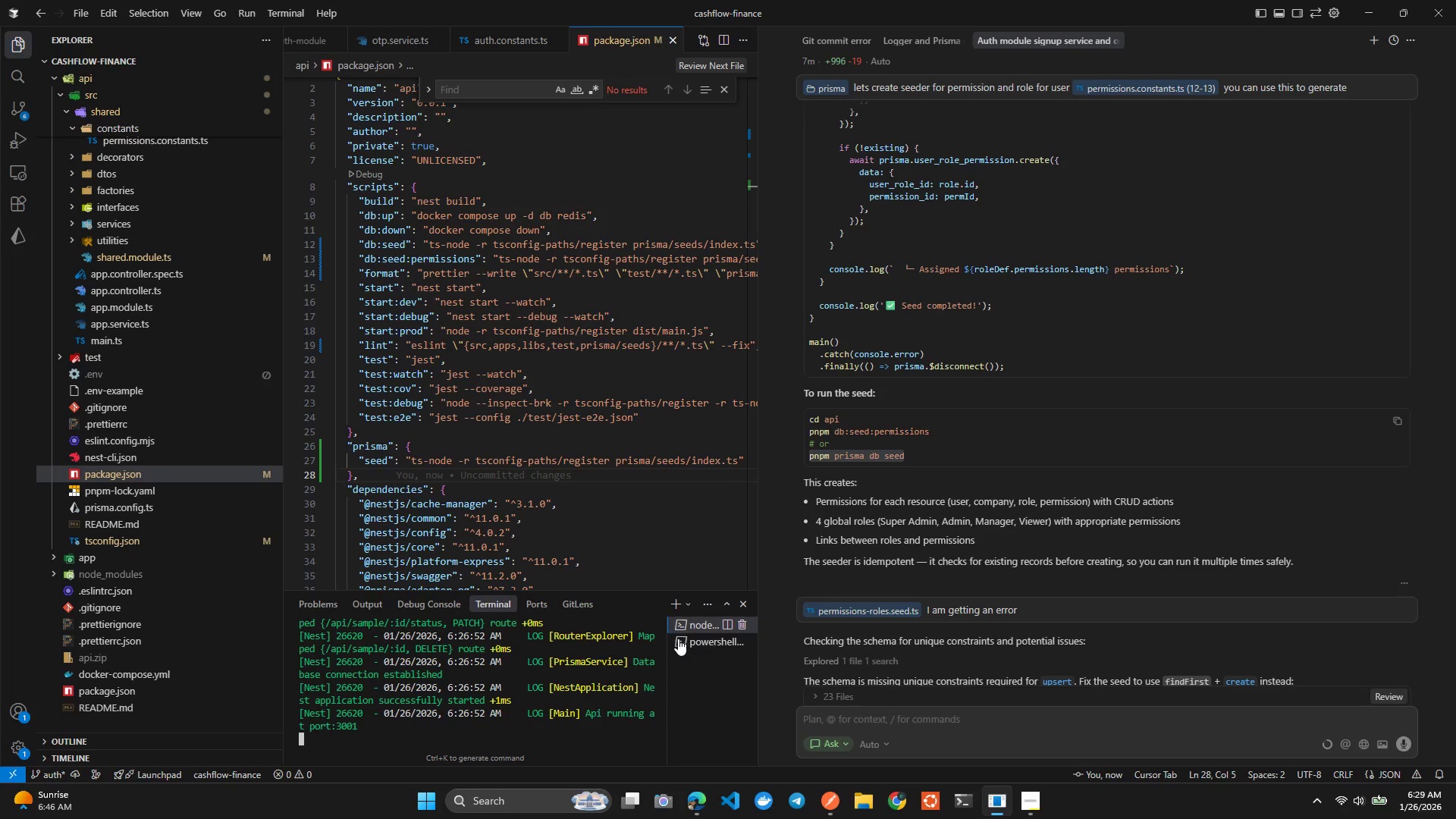 
left_click([686, 647])
 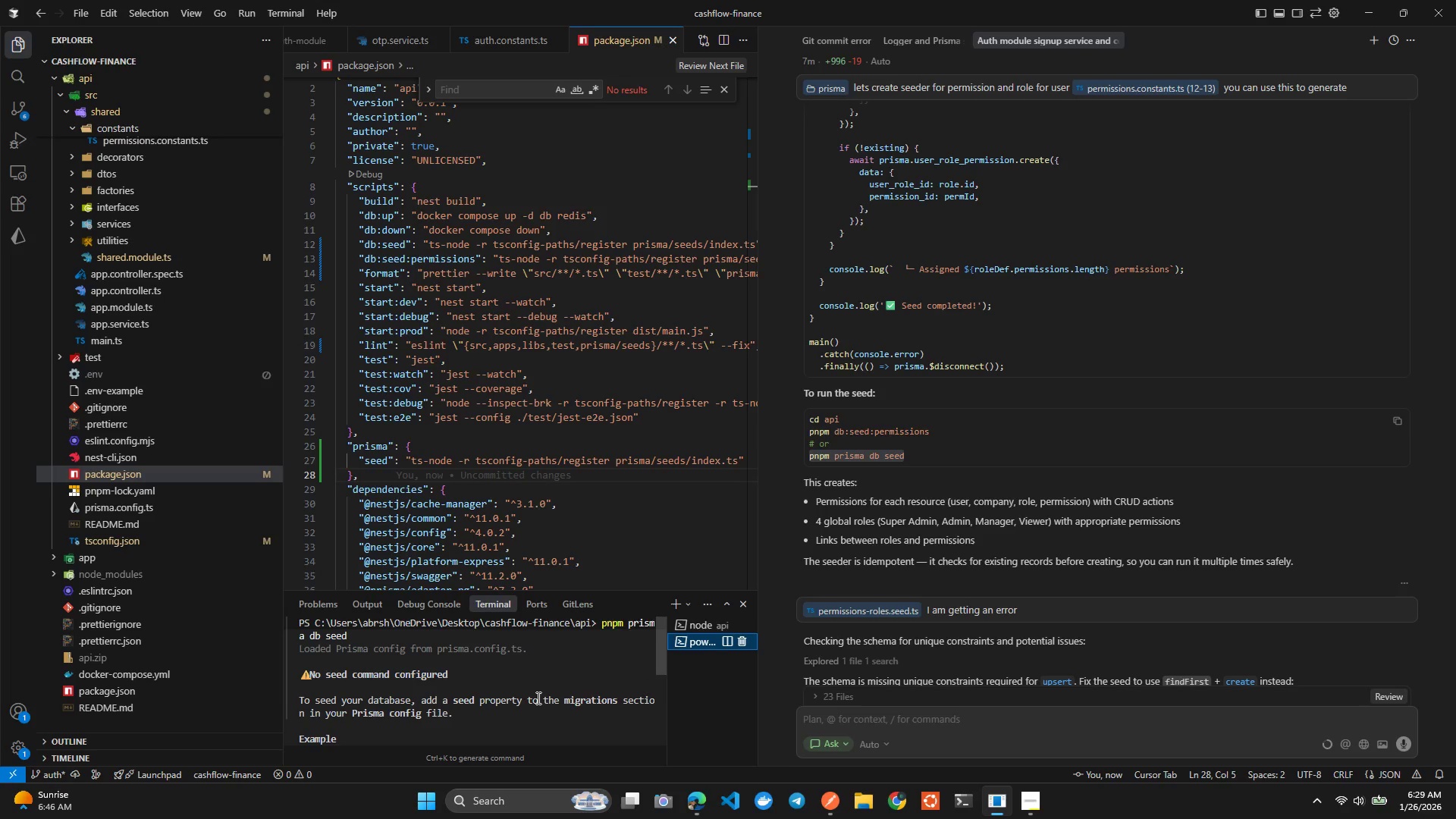 
left_click([537, 698])
 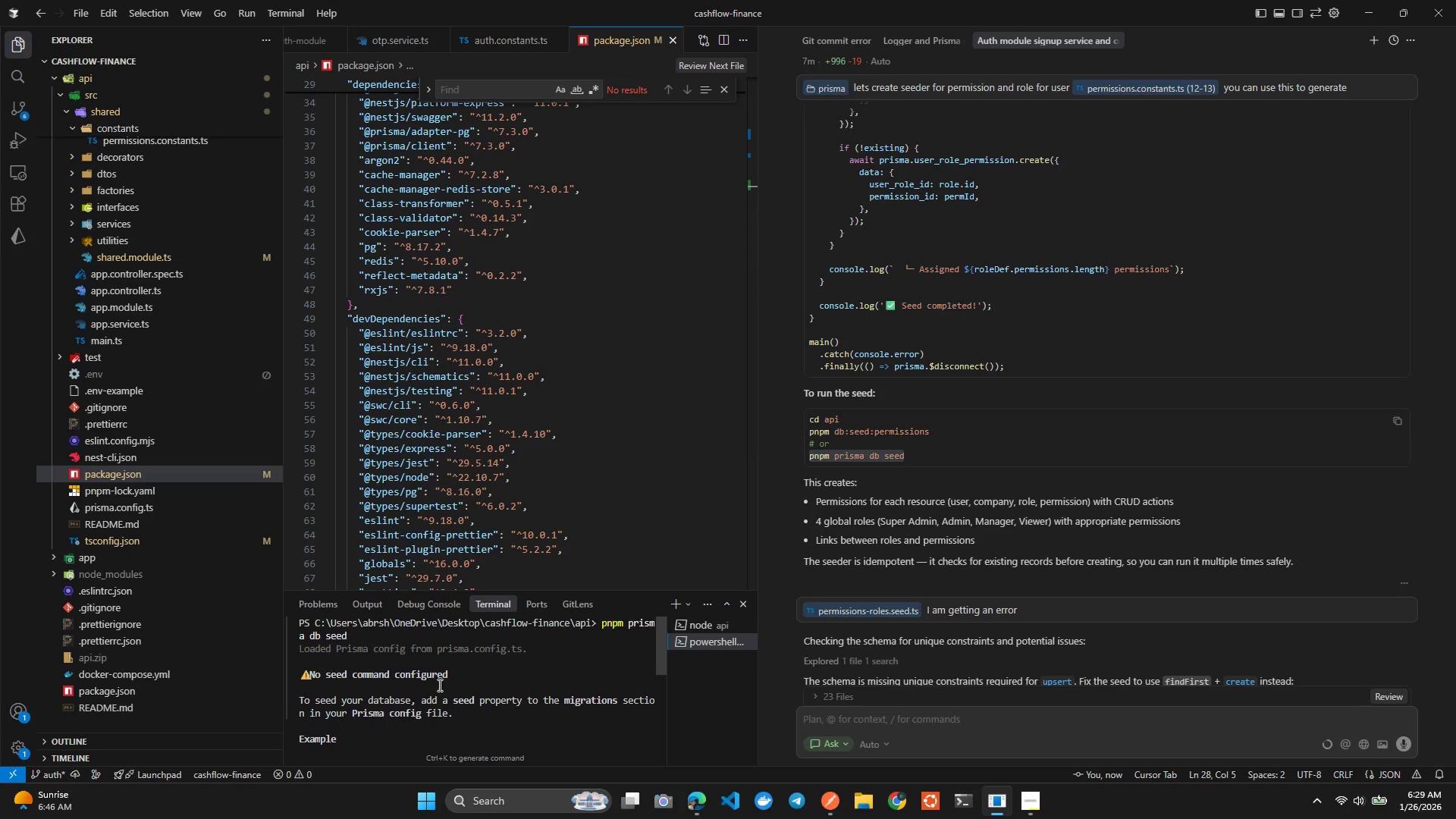 
wait(8.0)
 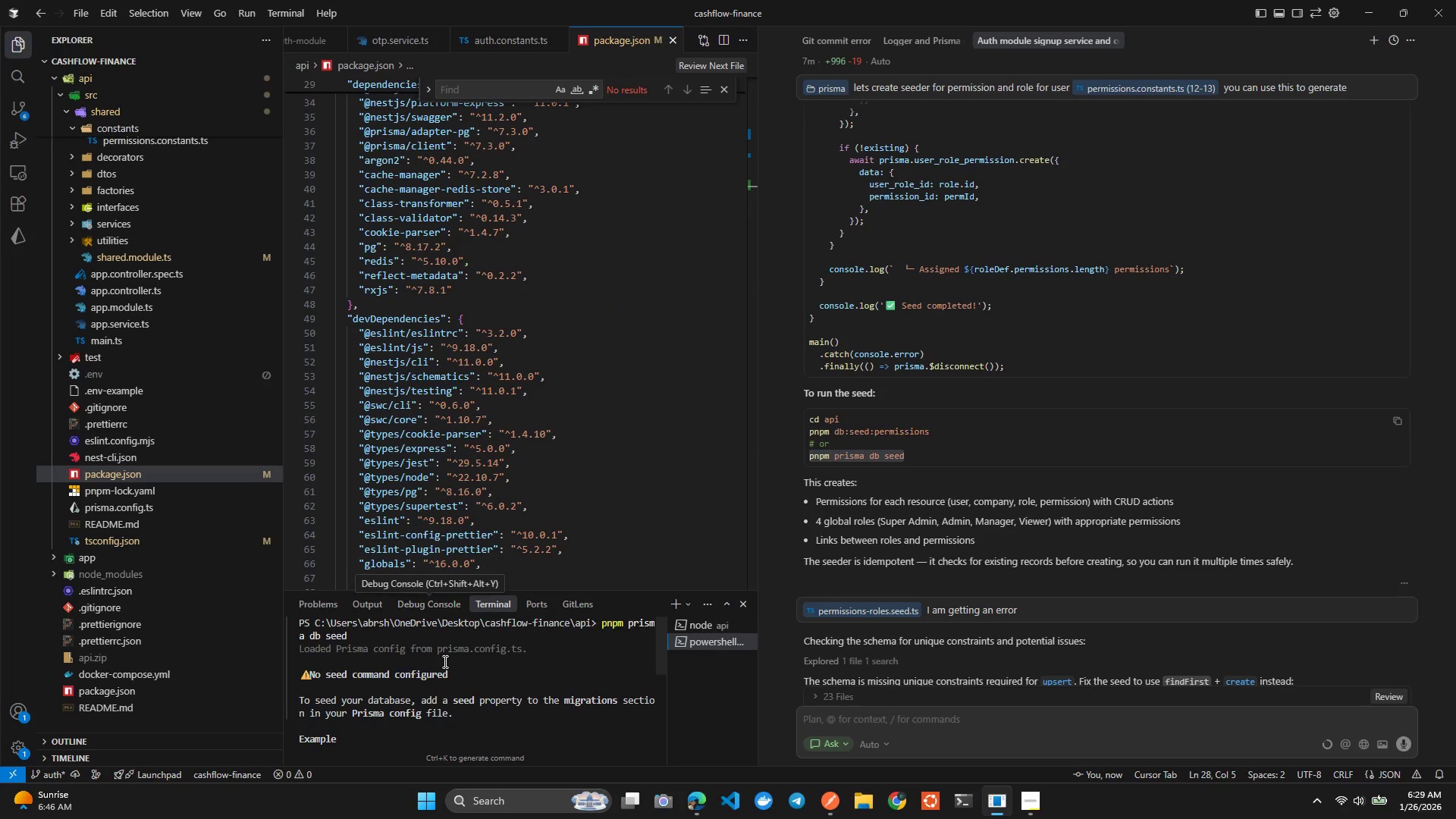 
left_click([846, 469])
 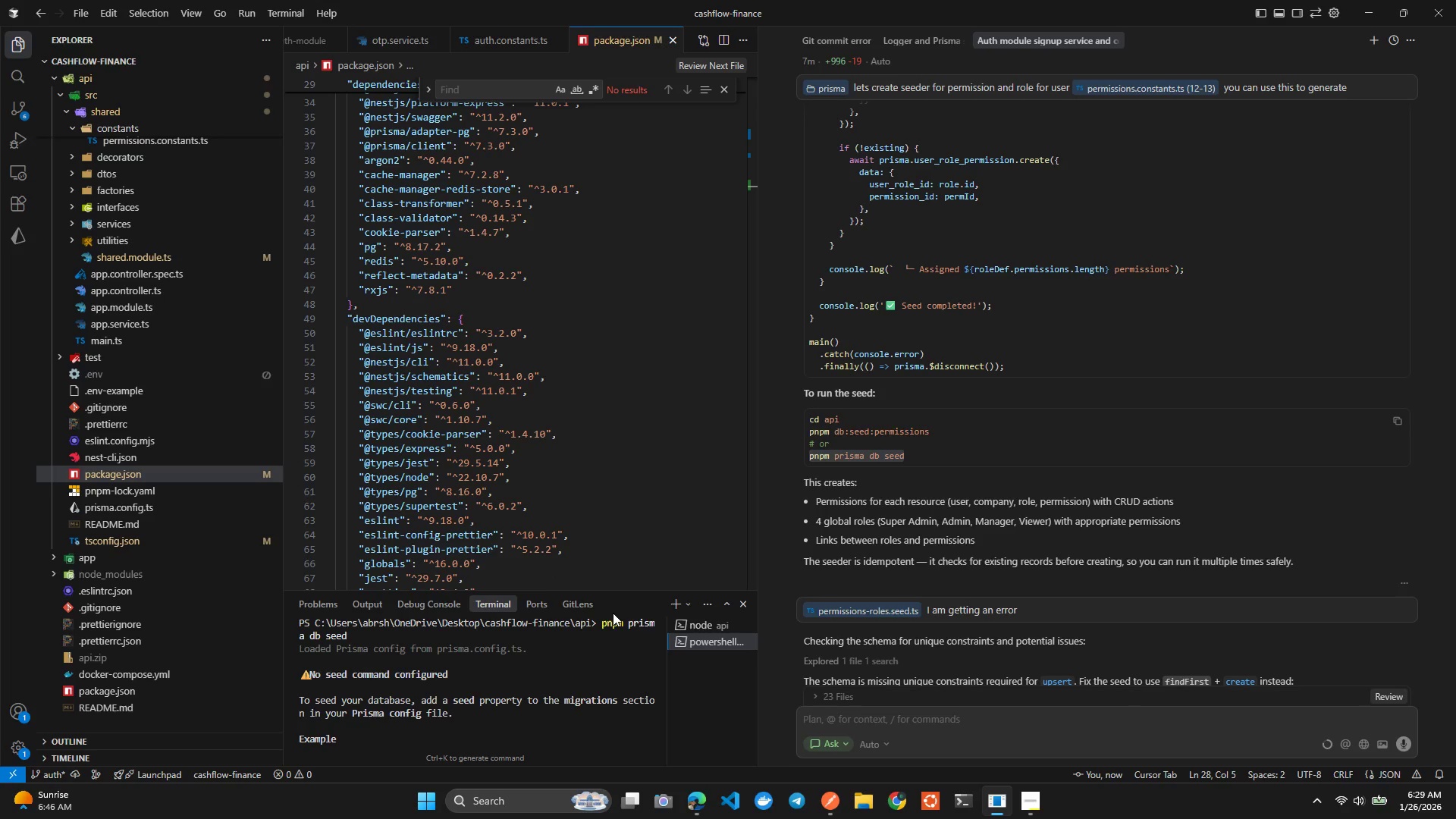 
left_click([541, 703])
 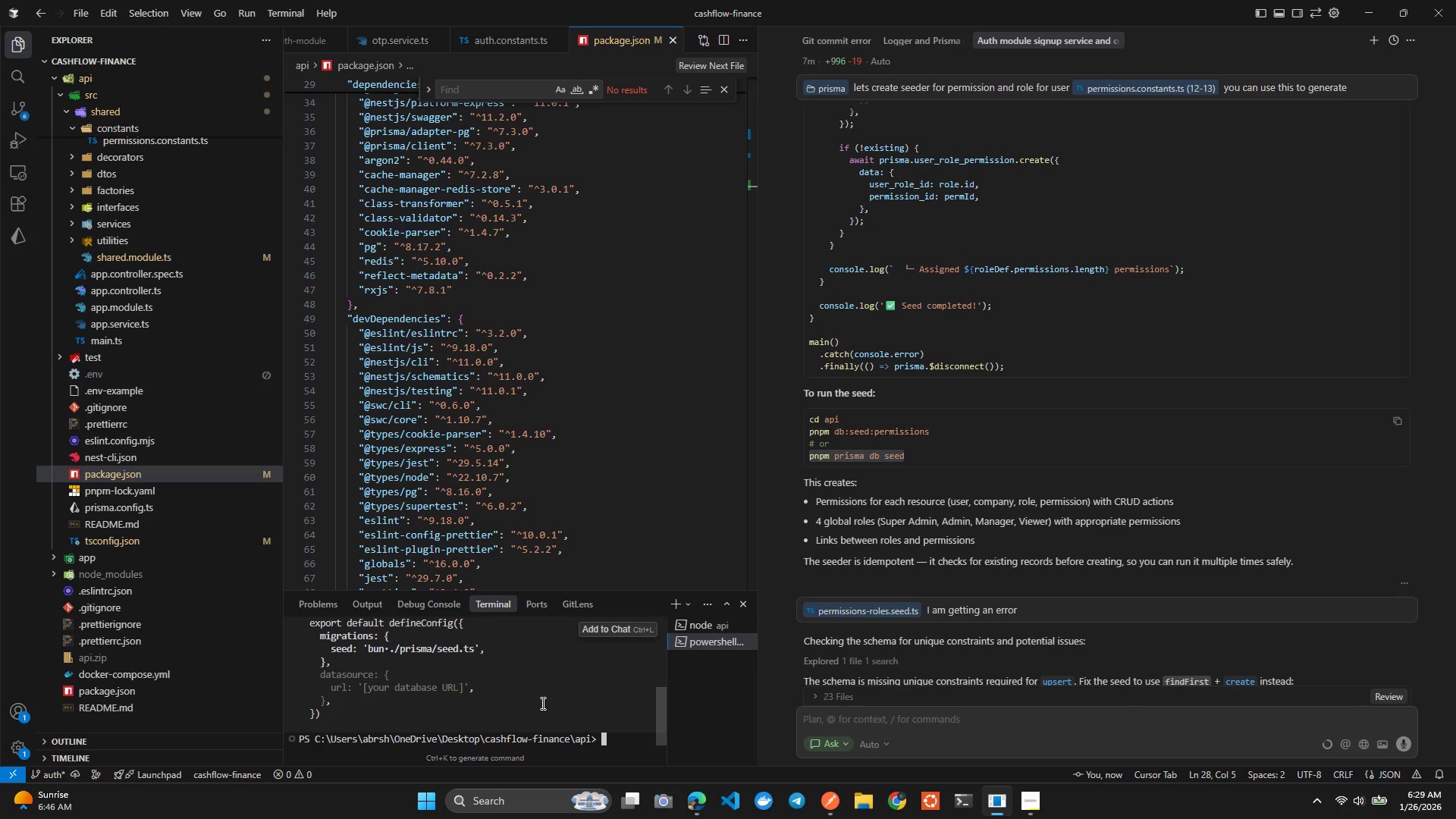 
type(clear)
 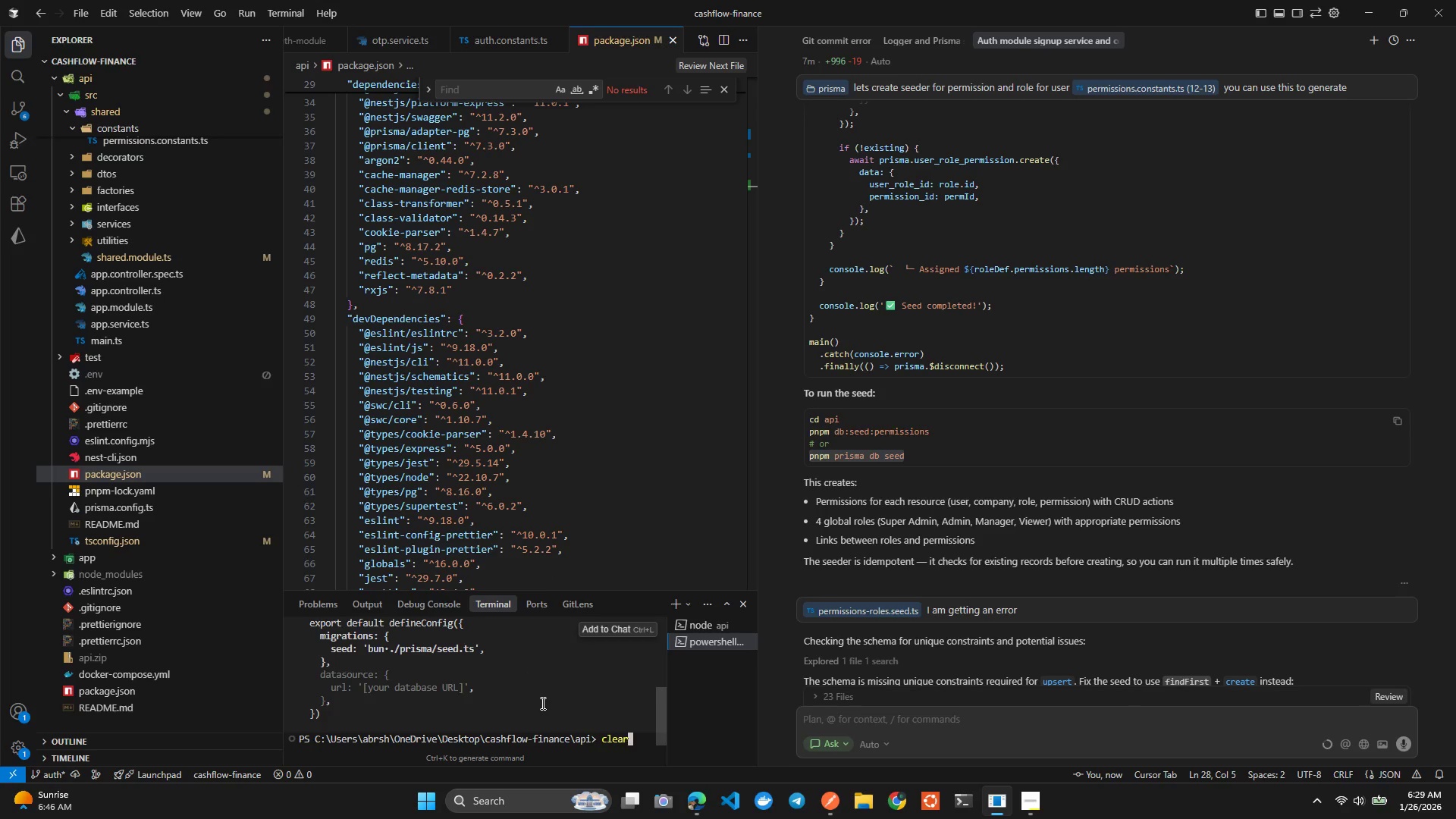 
key(Enter)
 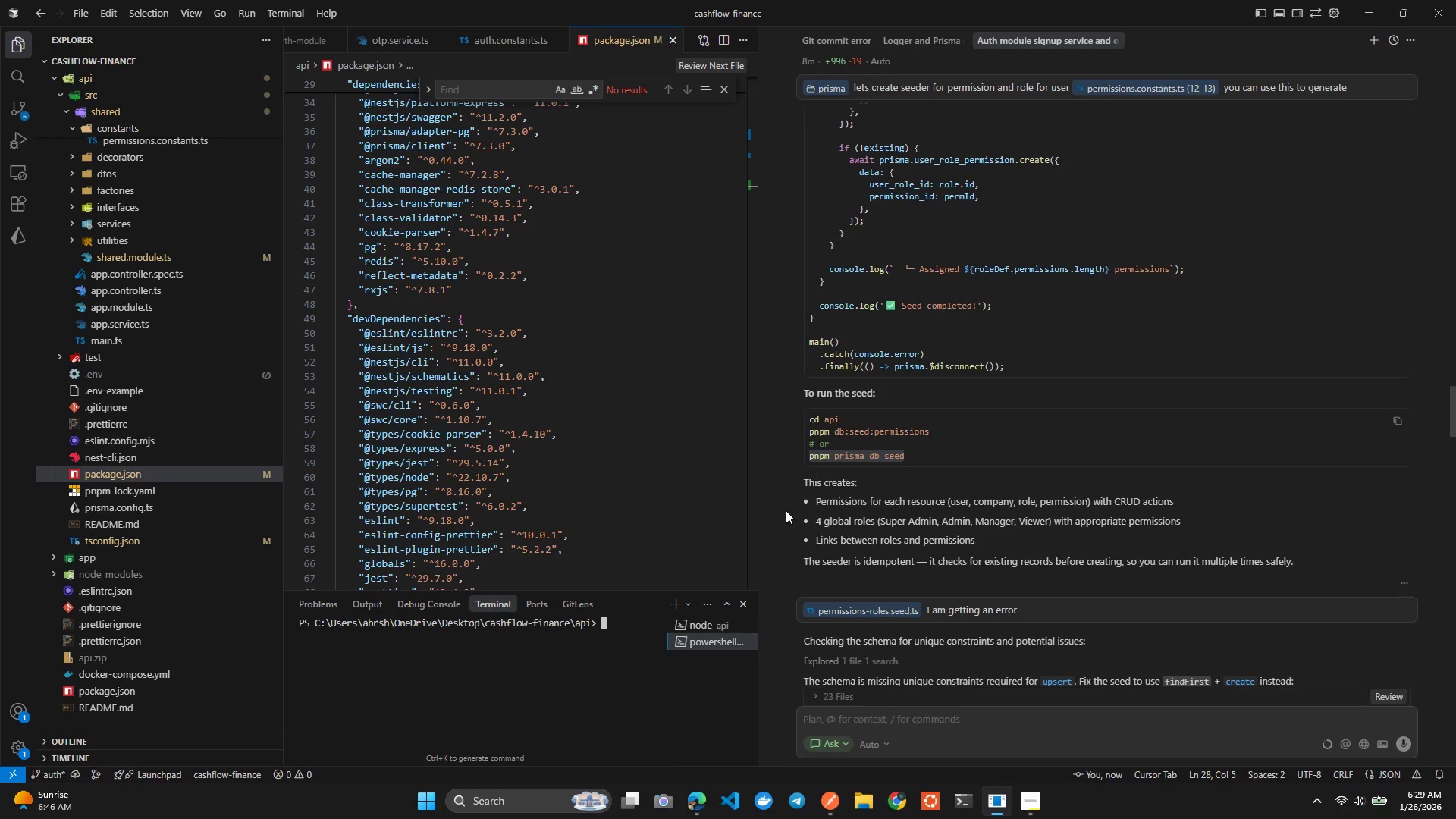 
left_click([623, 665])
 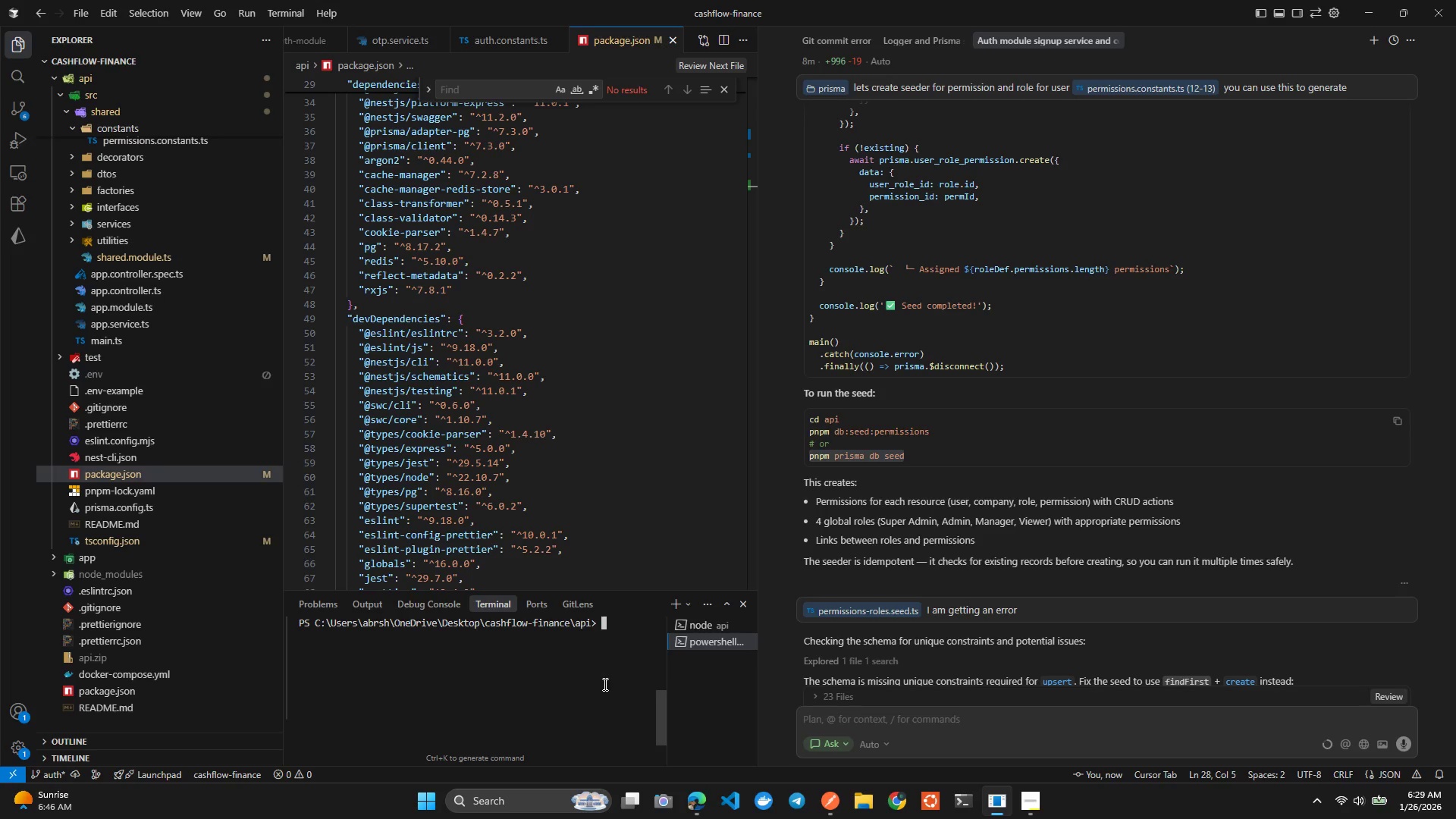 
left_click([604, 684])
 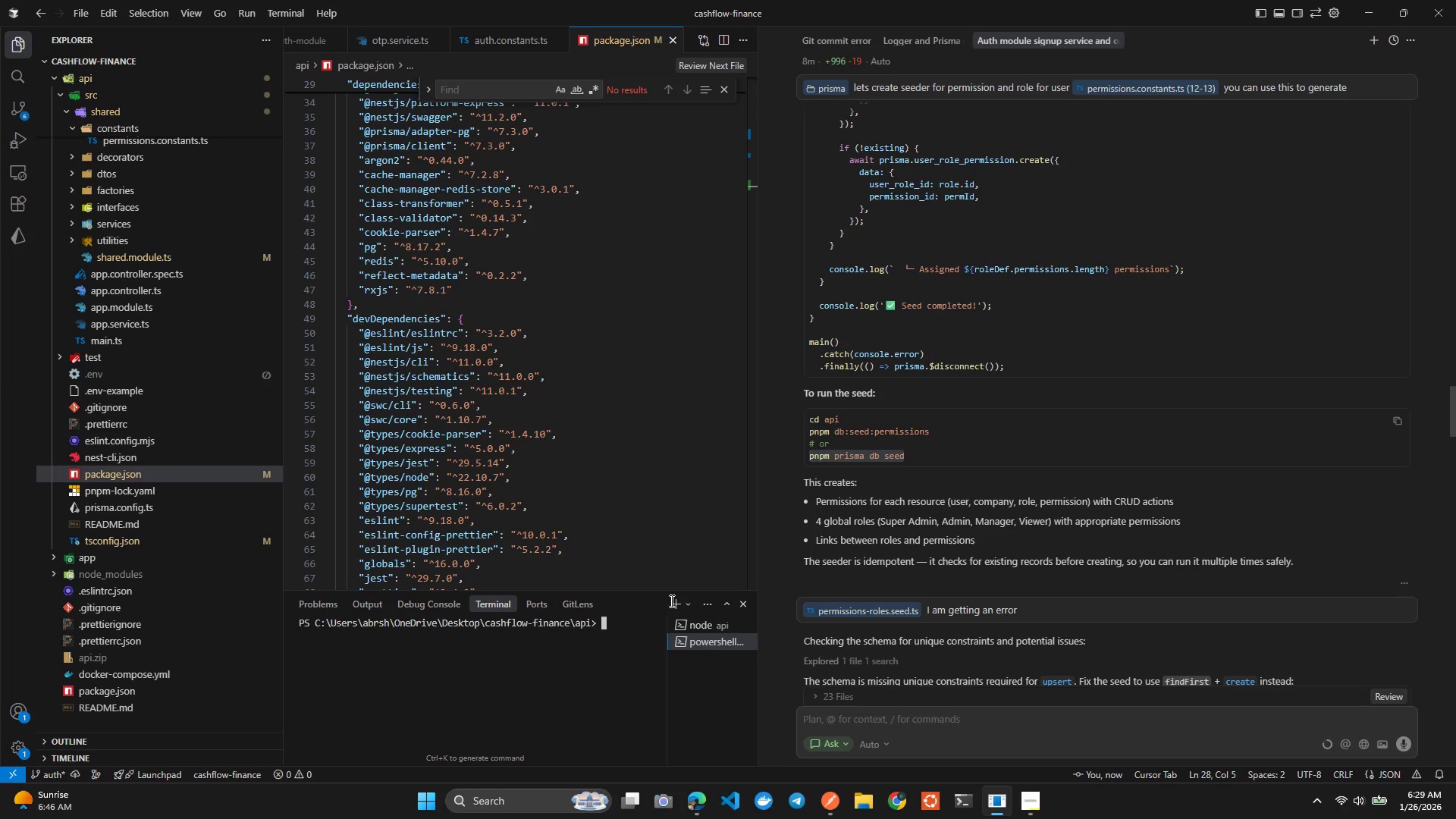 
left_click([550, 698])
 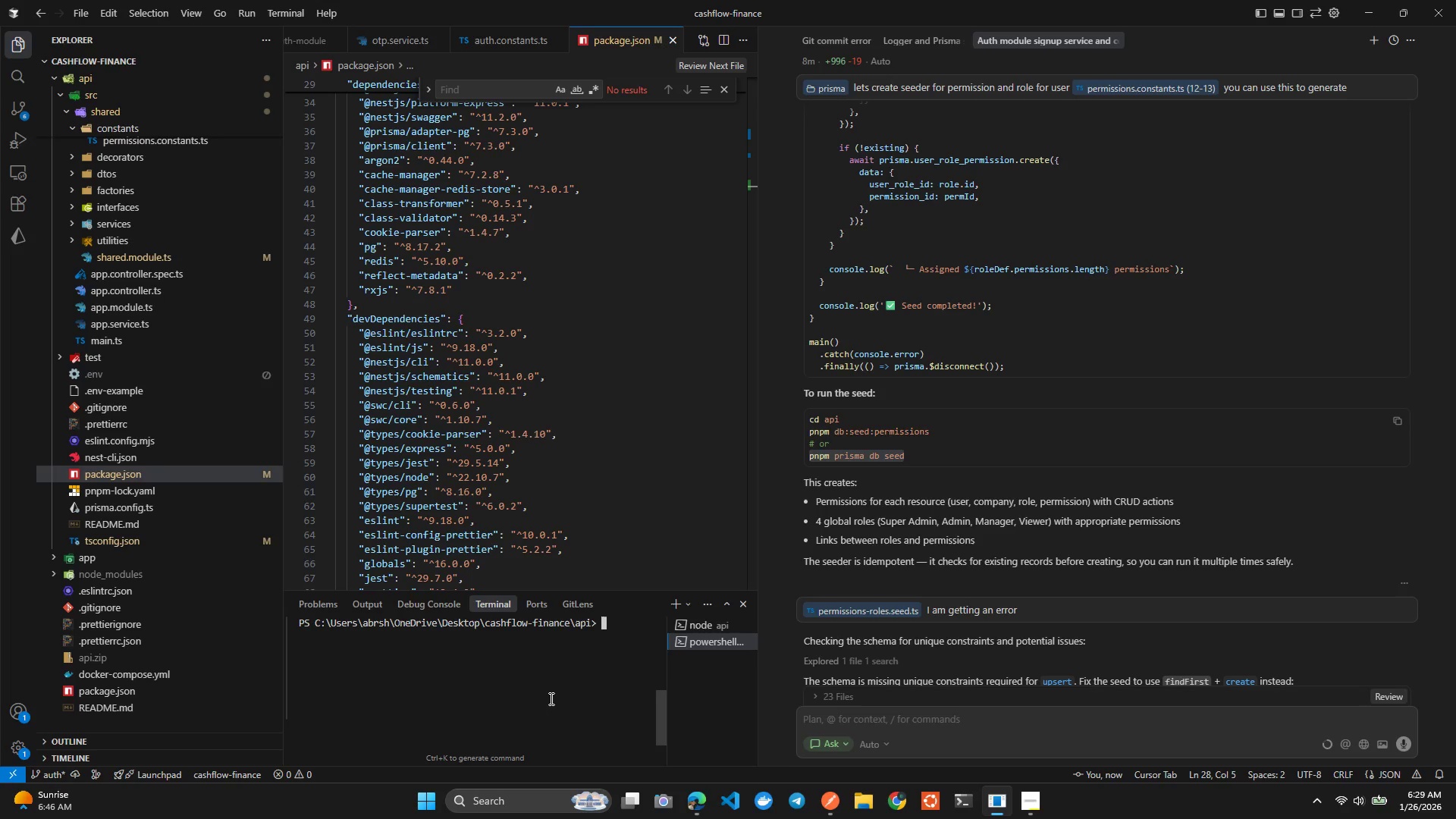 
key(ArrowUp)
 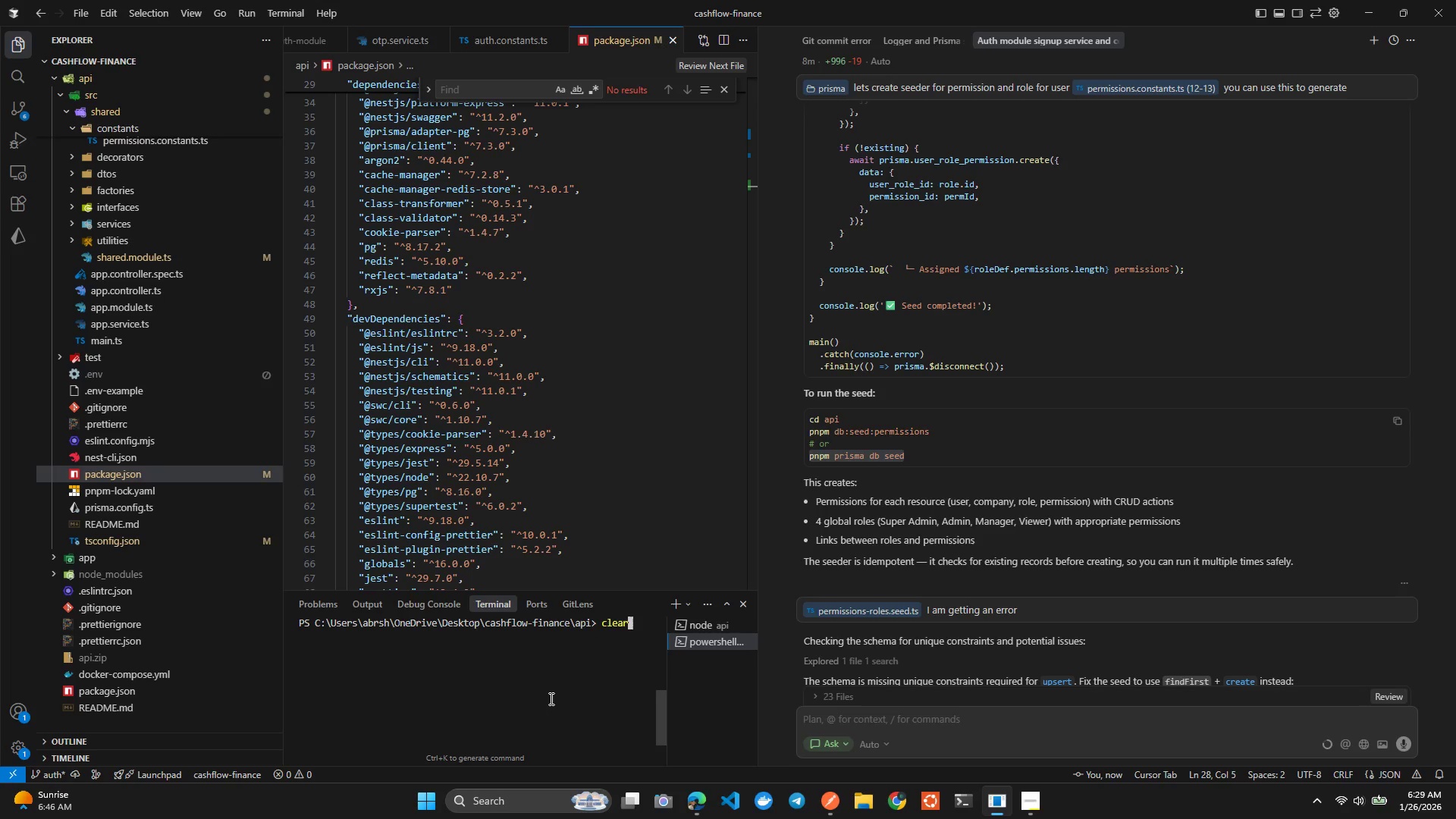 
key(ArrowUp)
 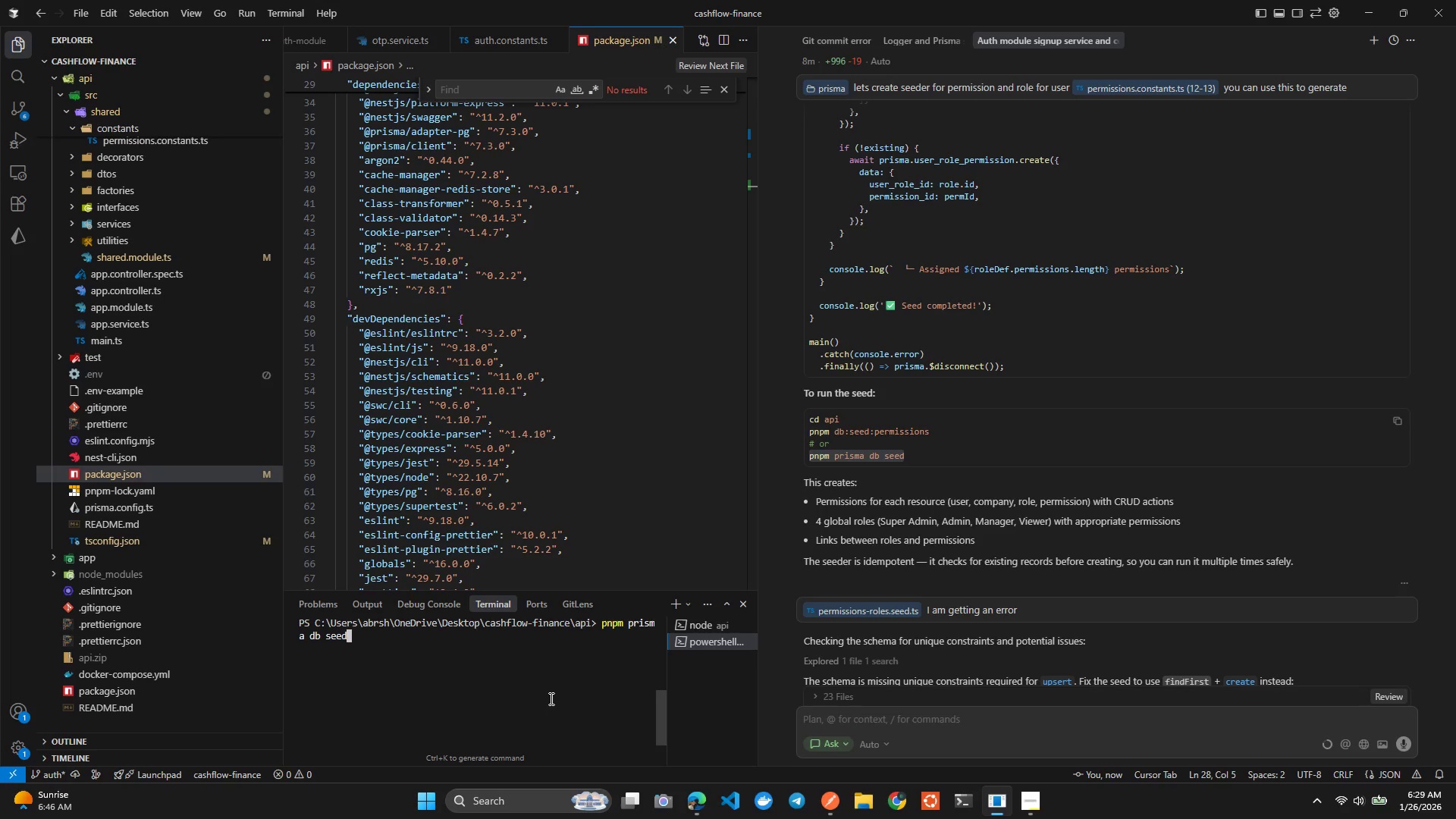 
key(Enter)
 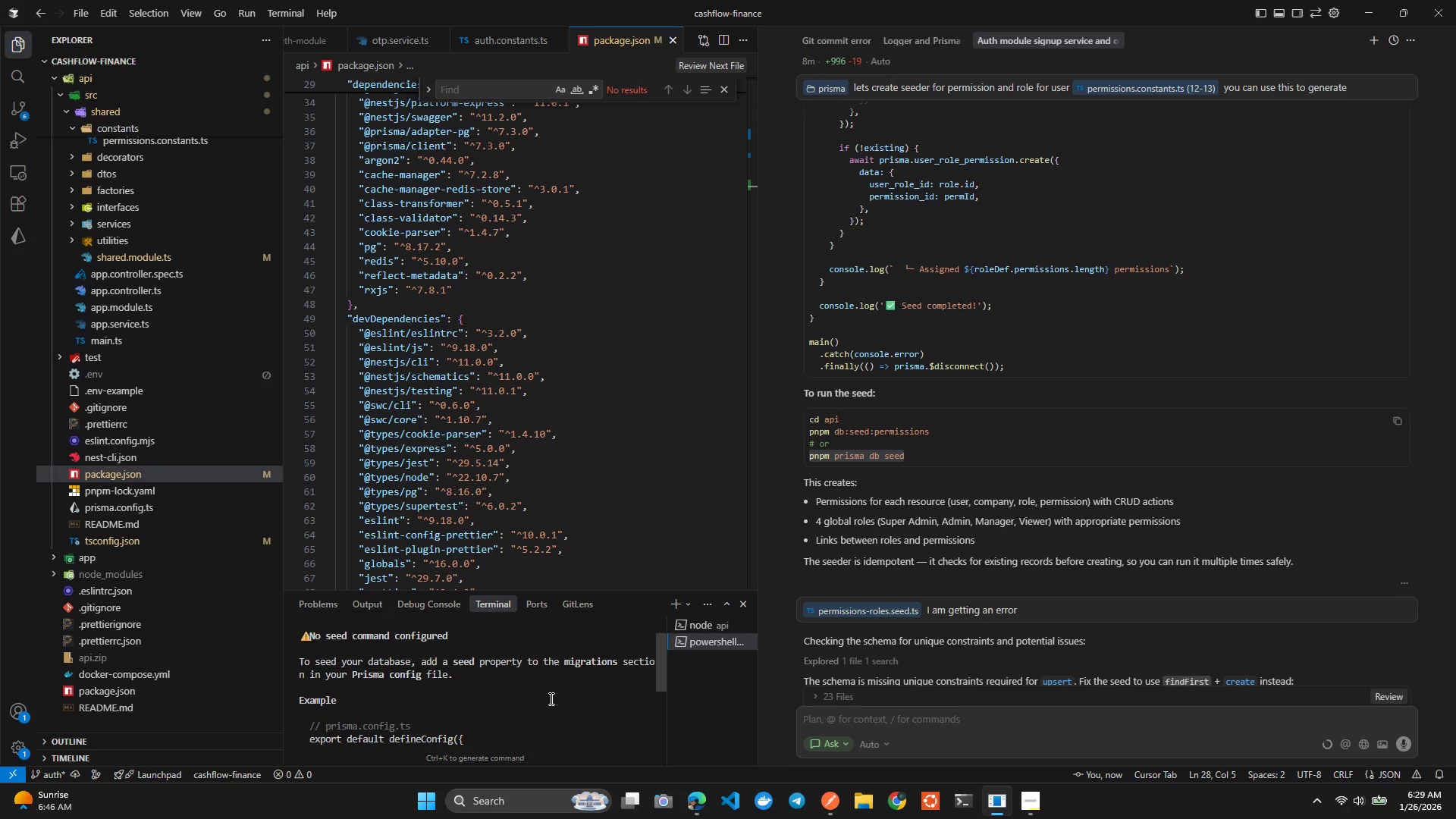 
wait(9.09)
 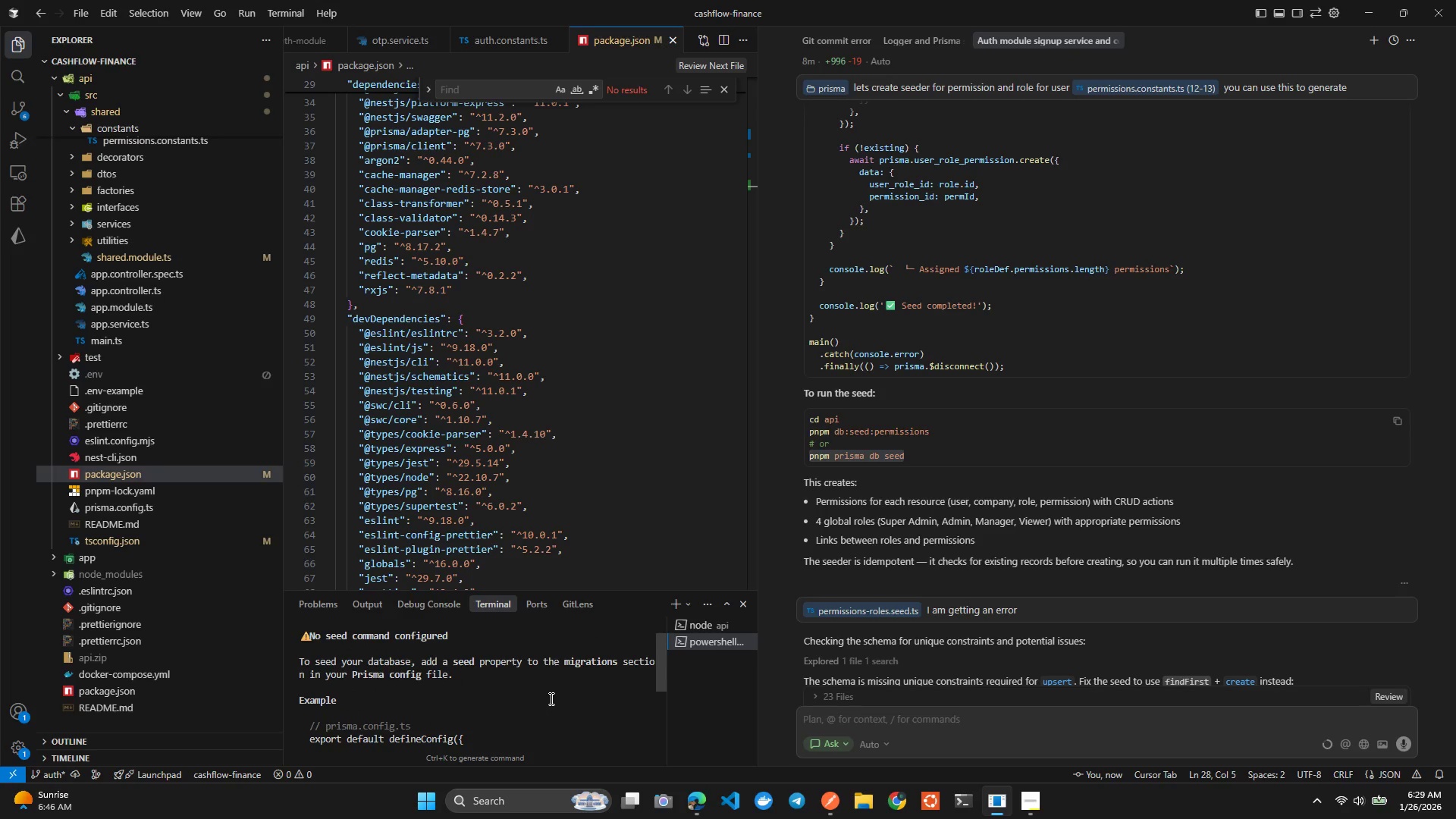 
left_click_drag(start_coordinate=[297, 622], to_coordinate=[292, 818])
 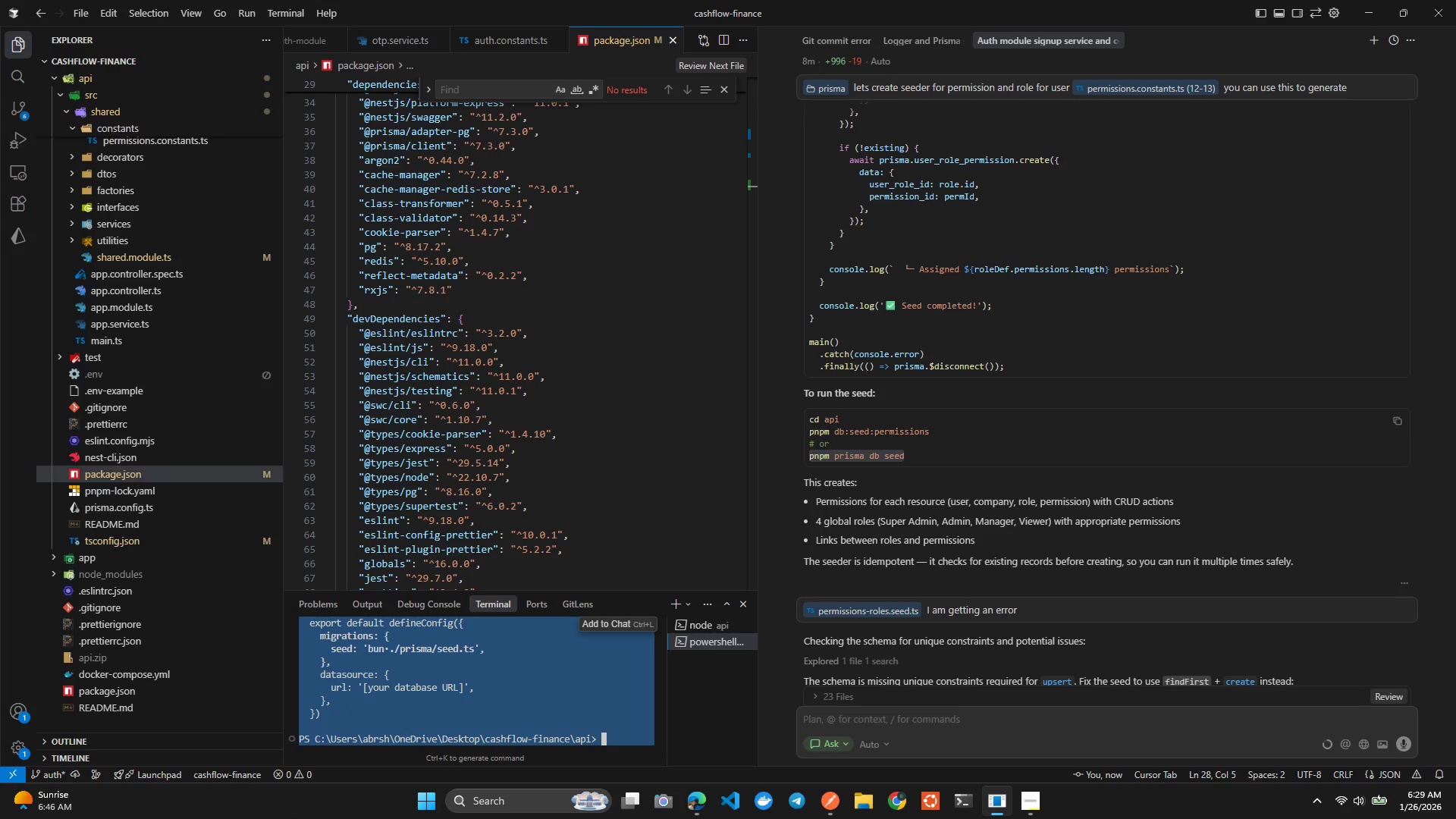 
key(Control+ControlLeft)
 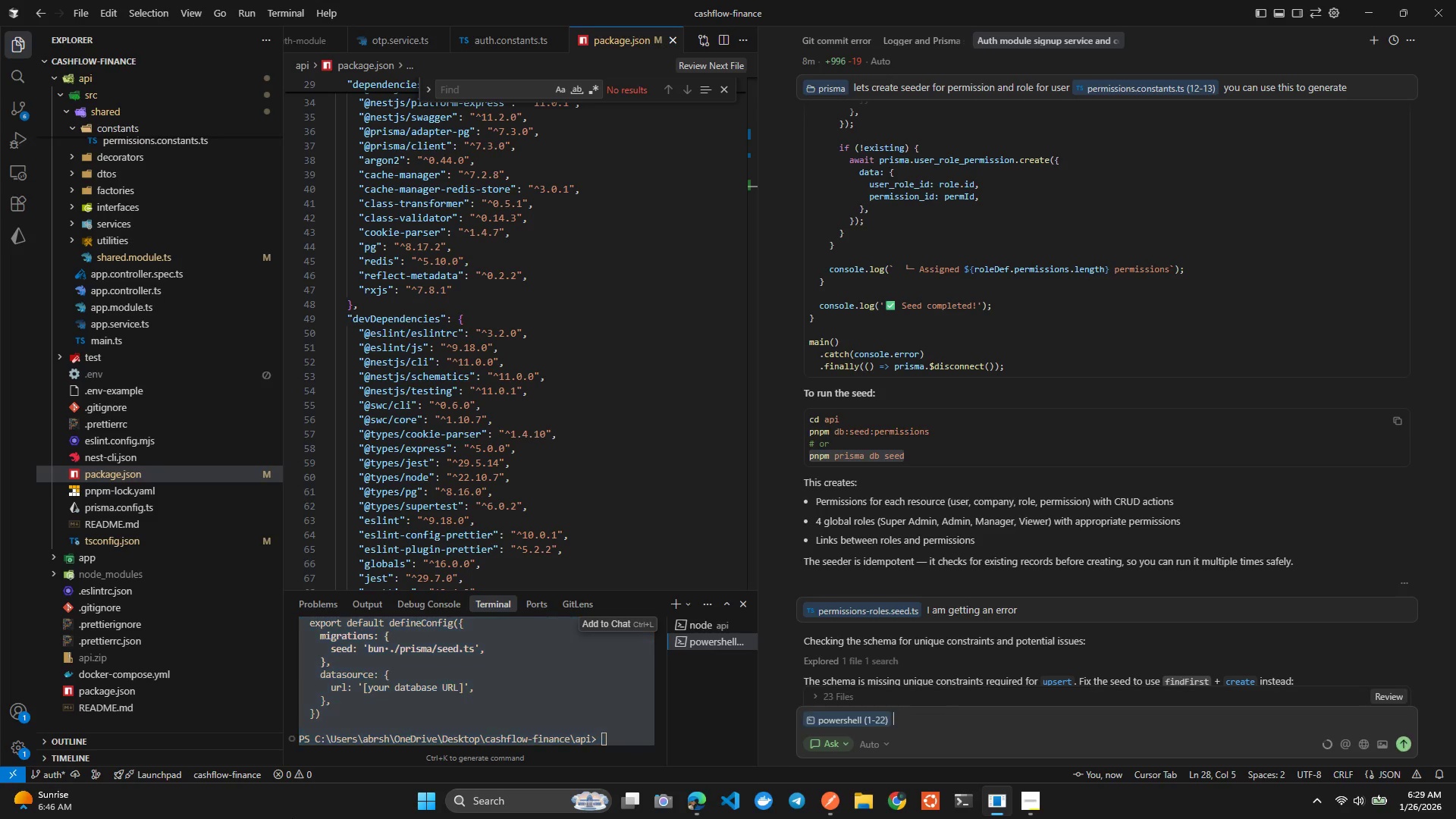 
key(Control+L)
 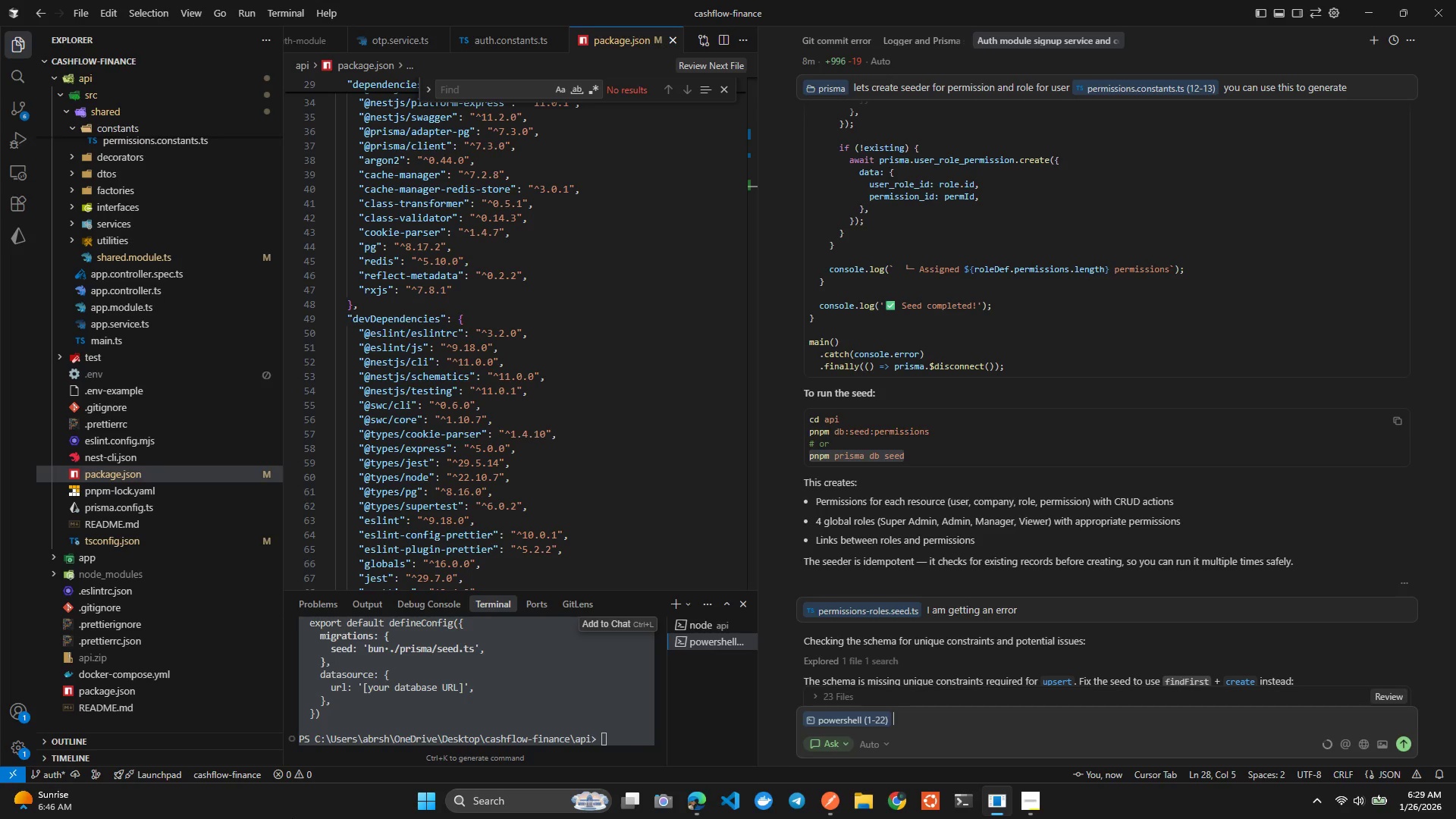 
key(Enter)
 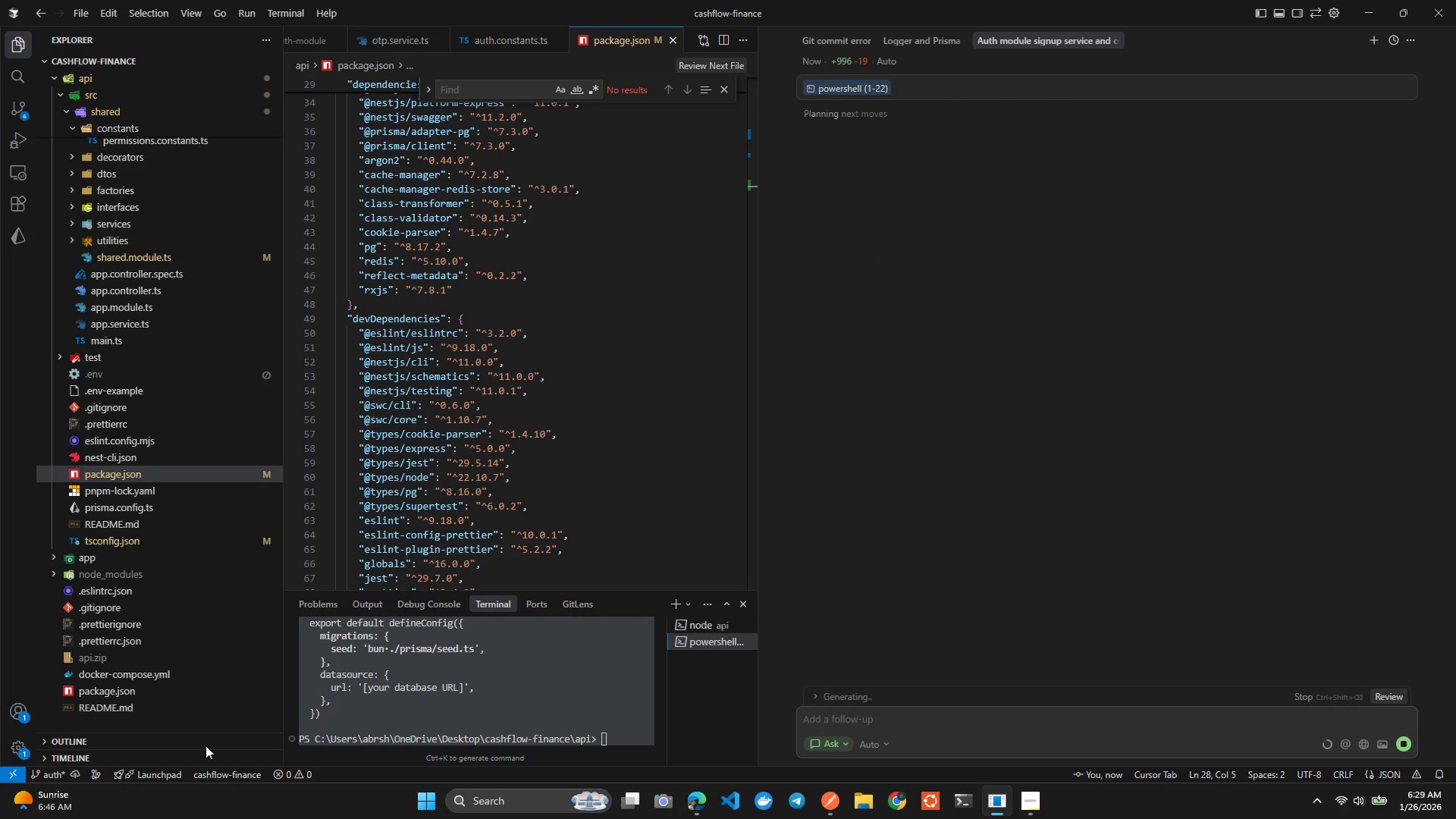 
mouse_move([213, 454])
 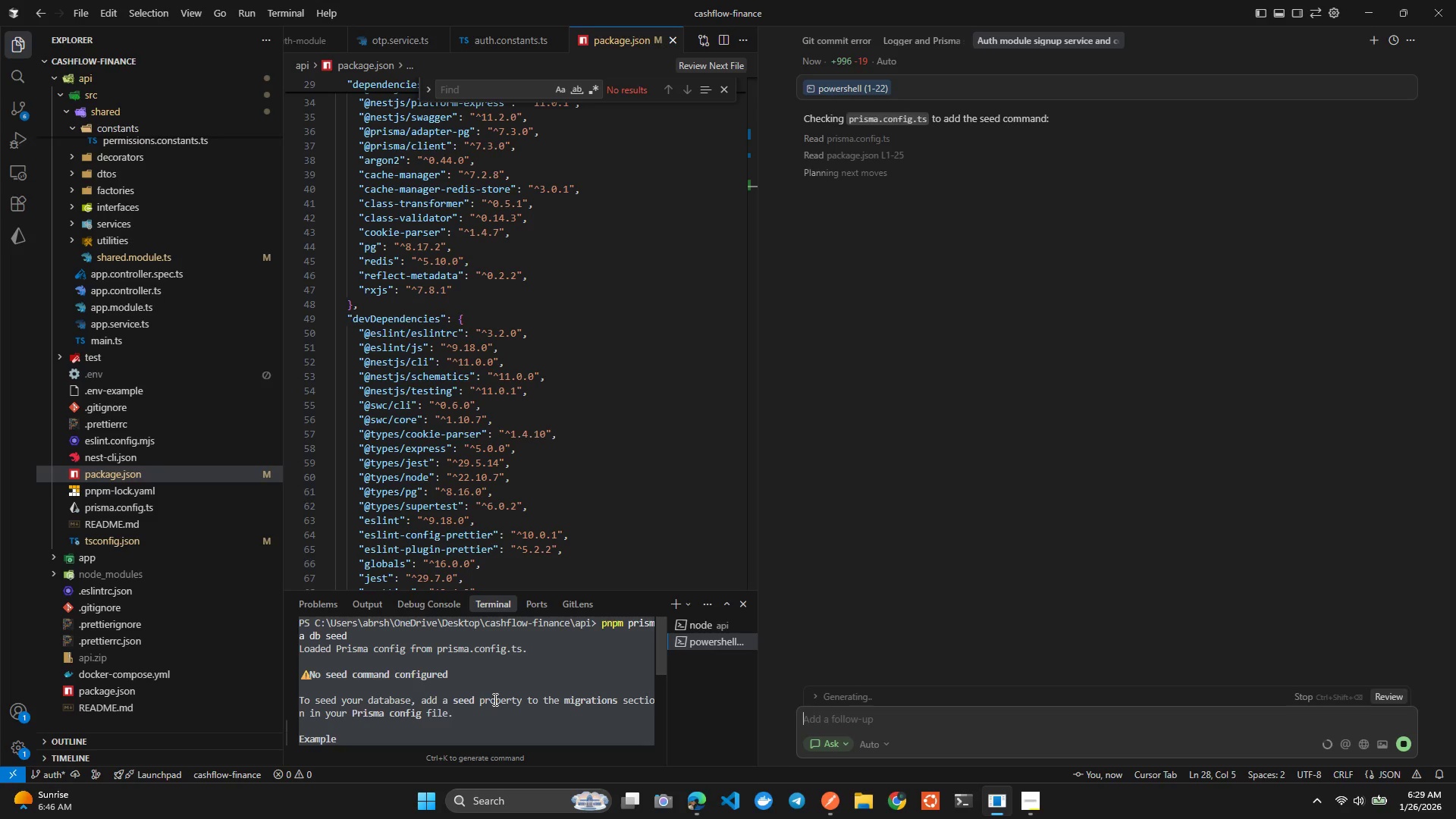 
wait(7.52)
 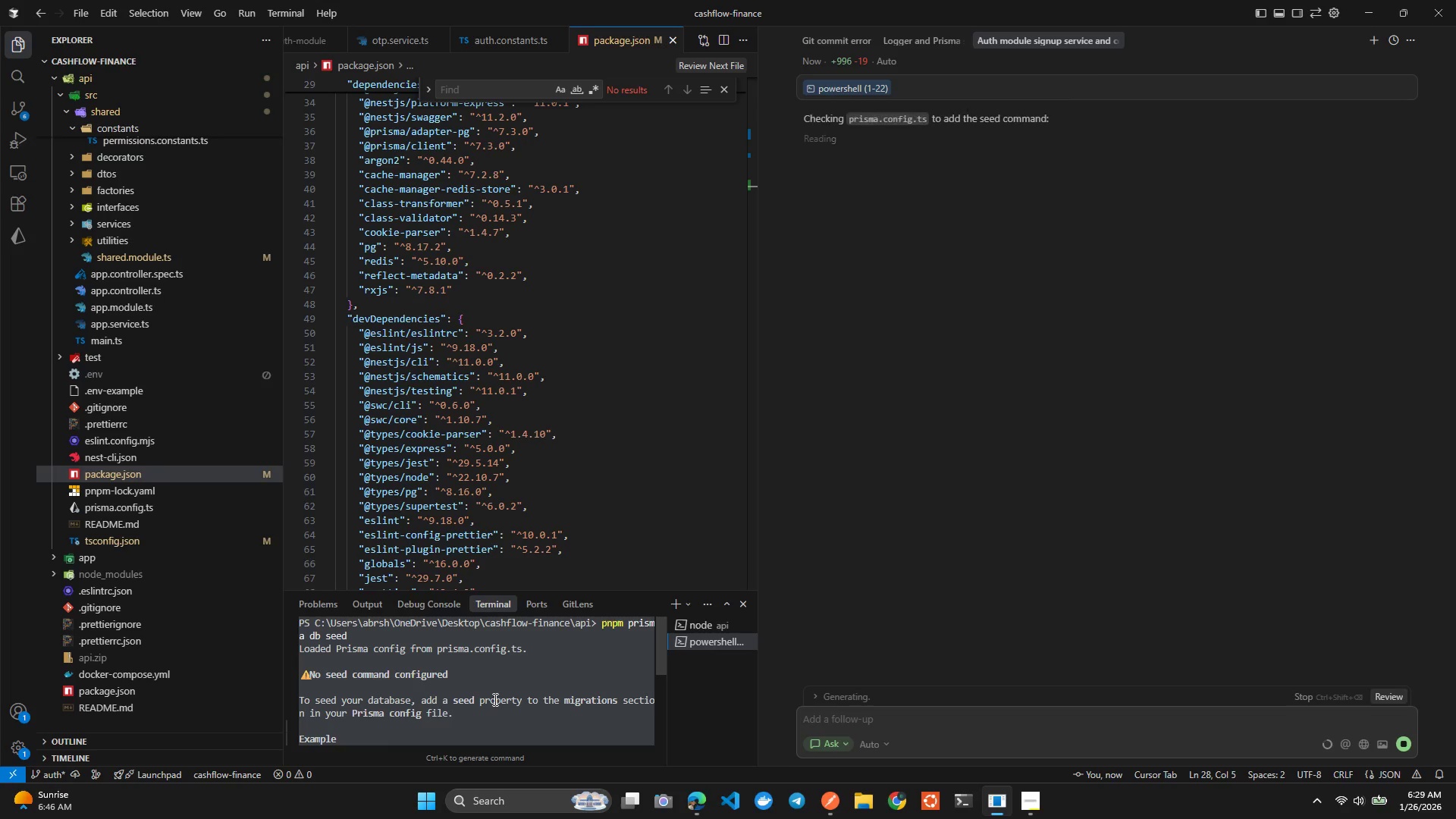 
left_click([494, 699])
 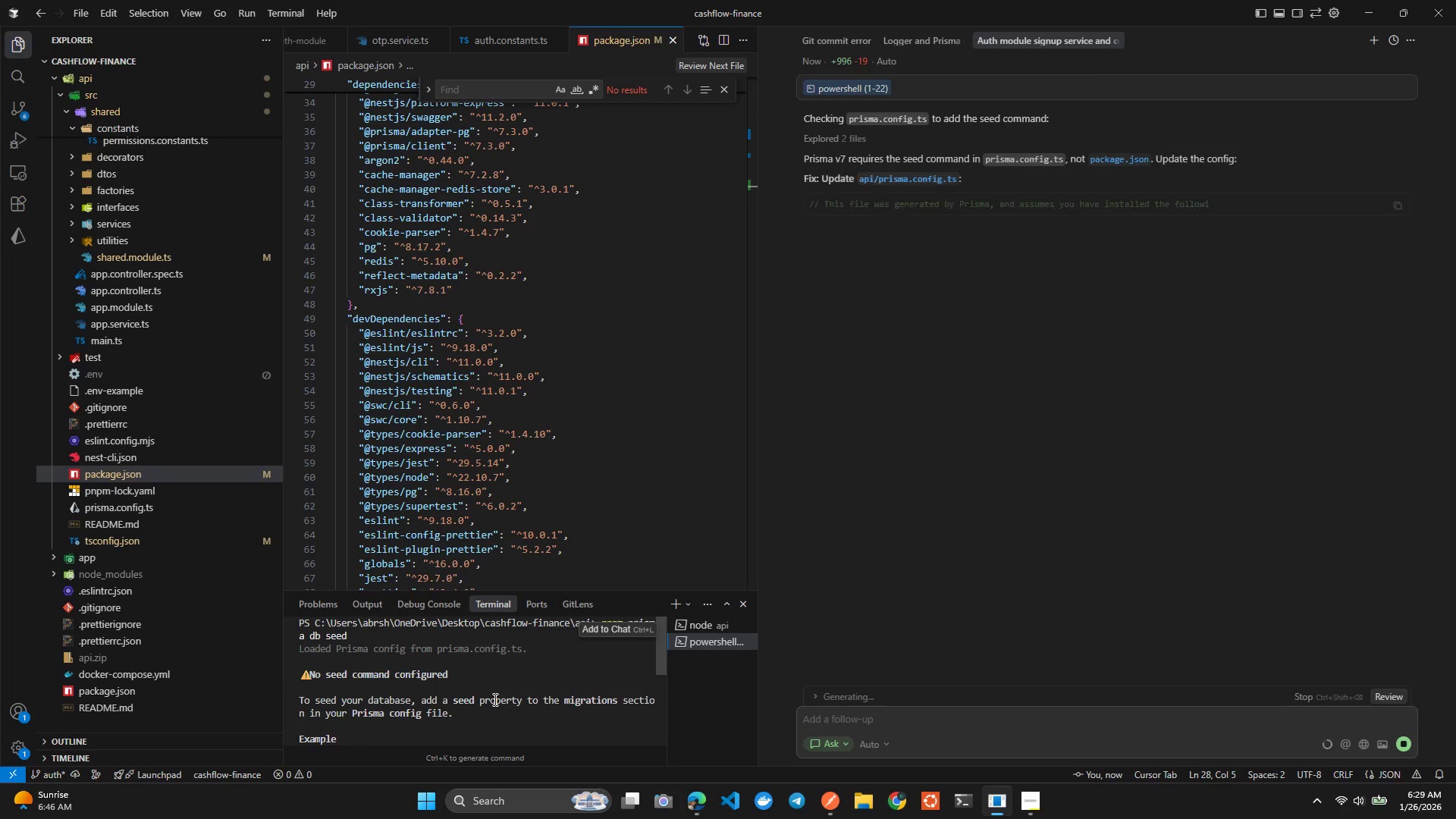 
left_click([494, 699])
 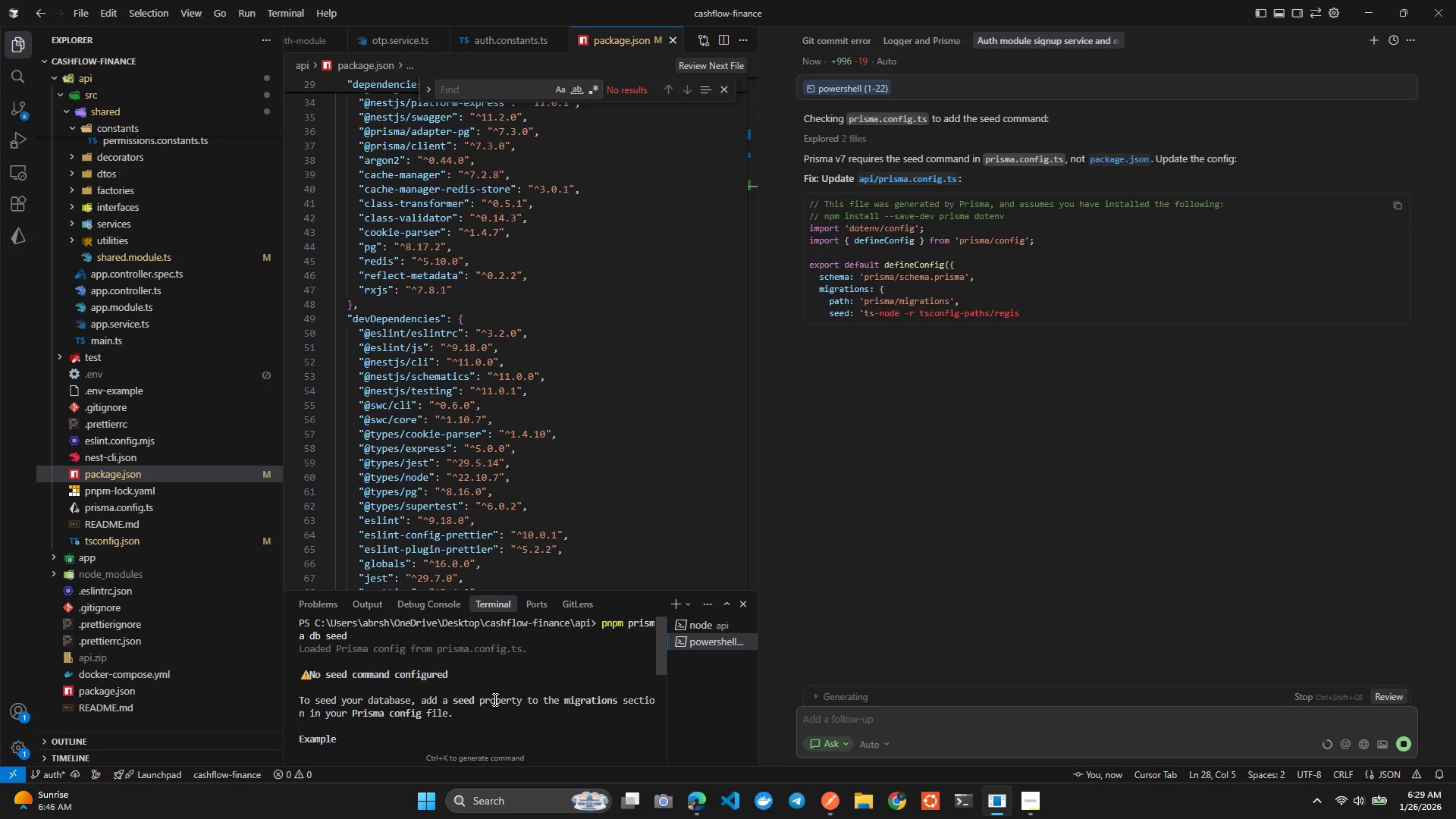 
left_click([494, 699])
 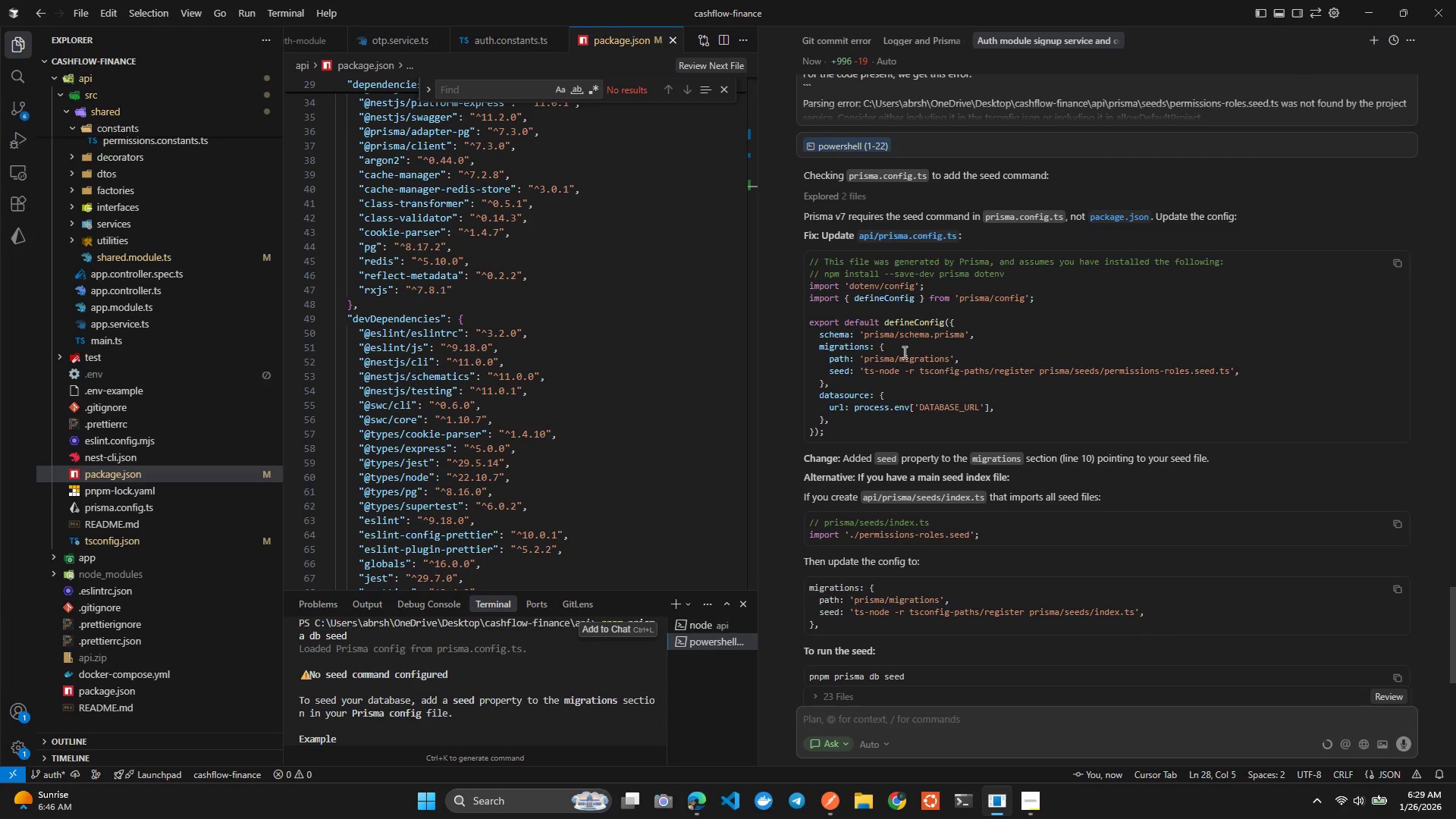 
wait(13.47)
 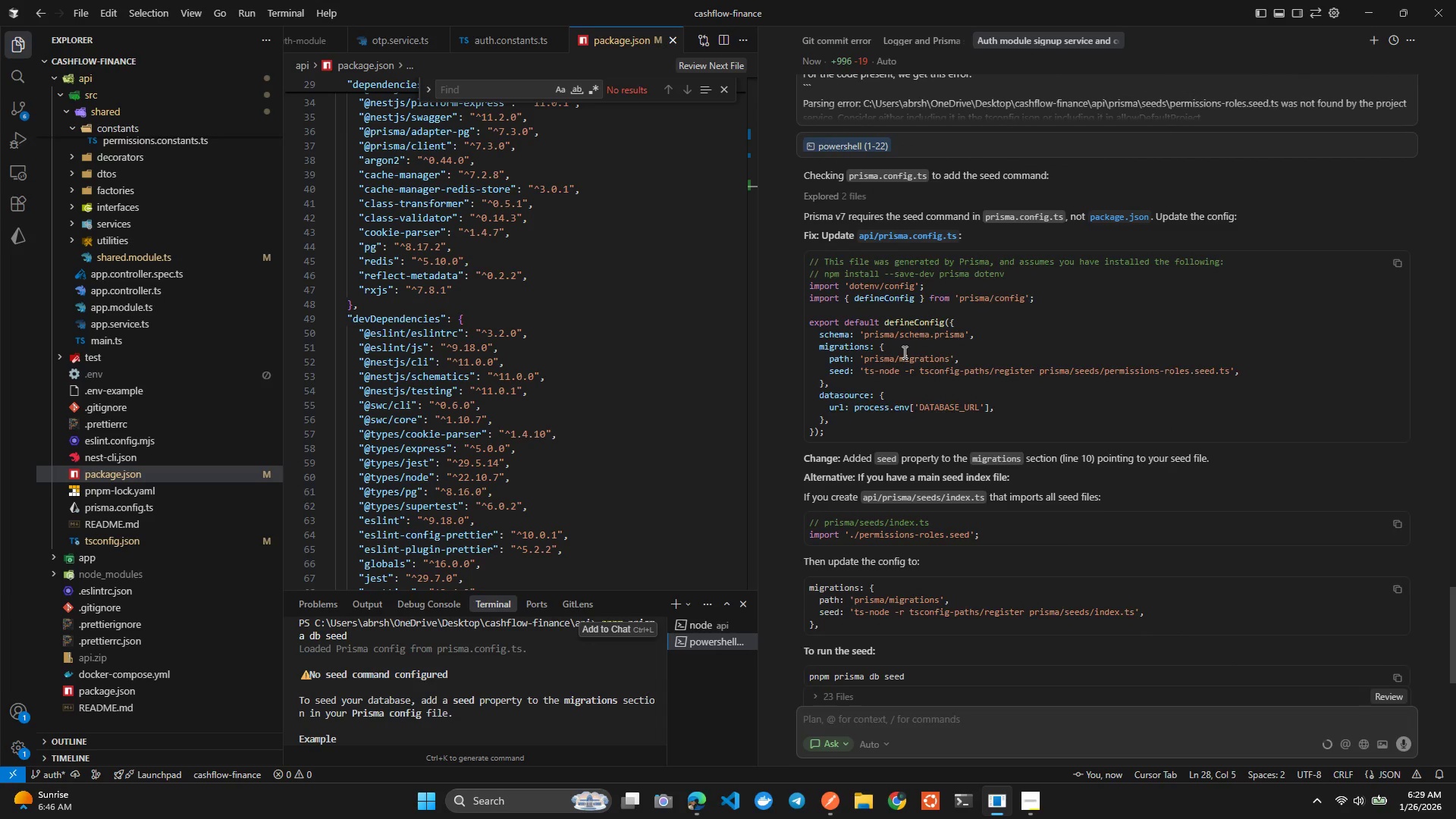 
left_click([457, 347])
 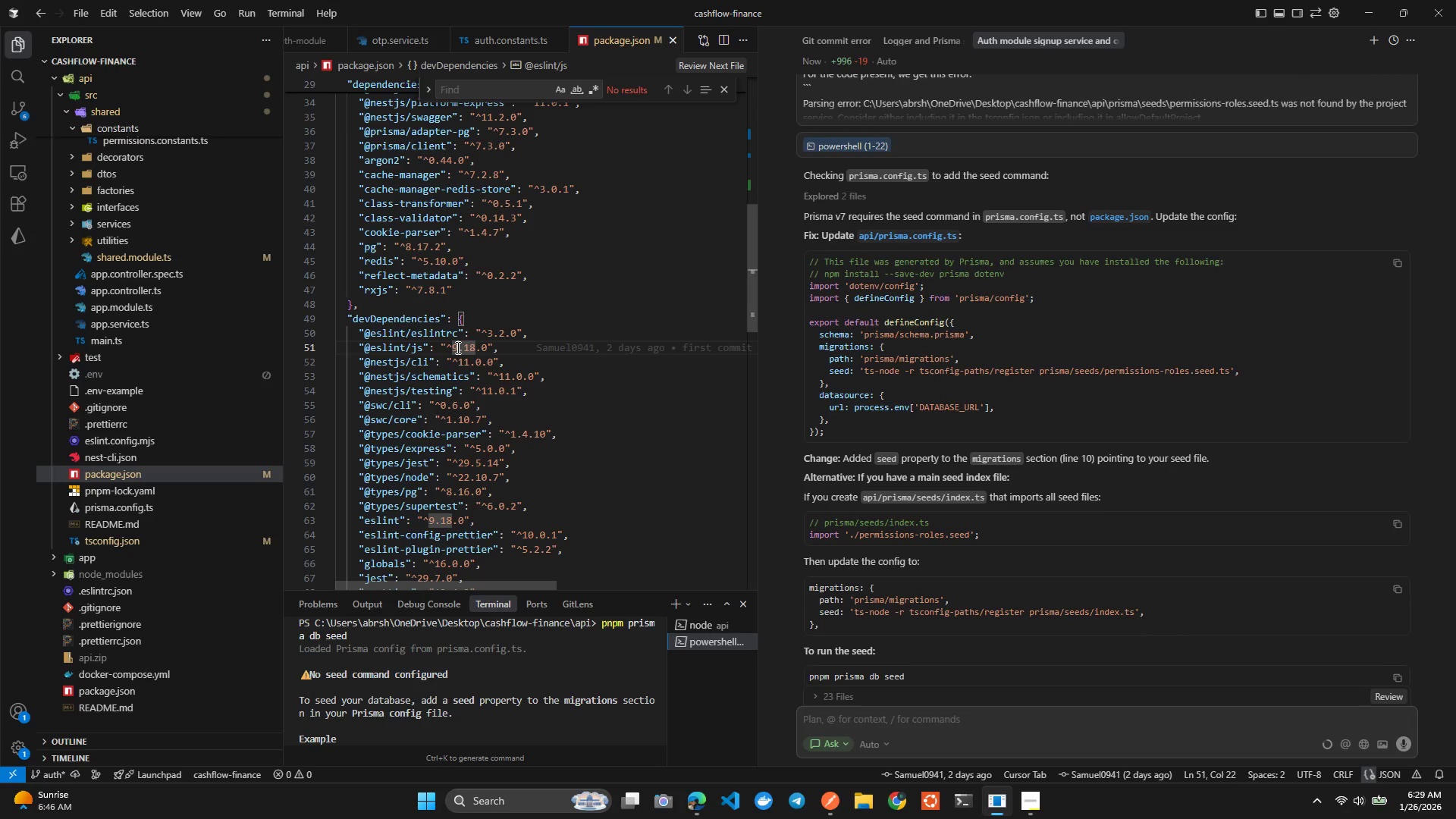 
key(Control+Tab)
 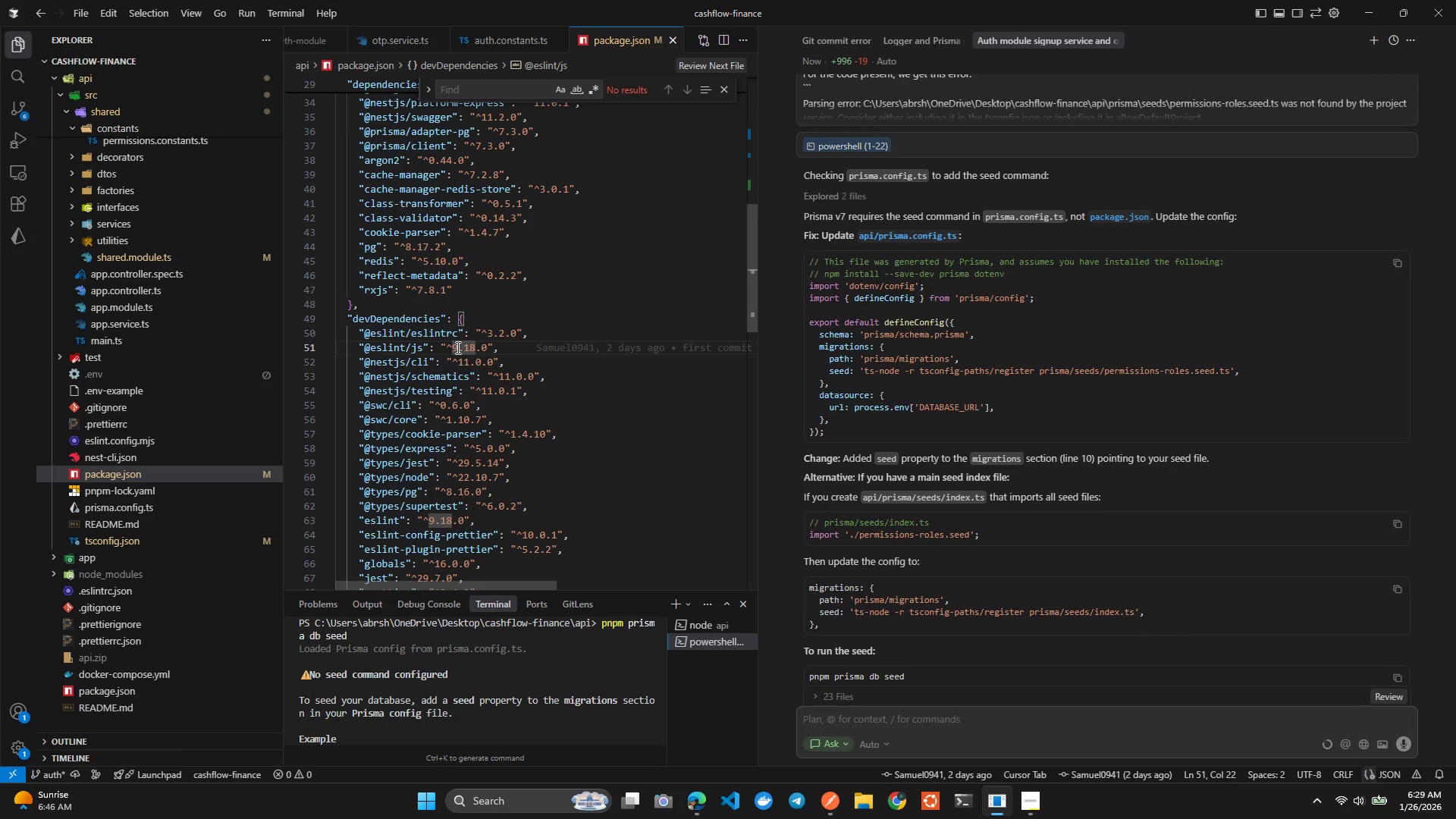 
wait(18.56)
 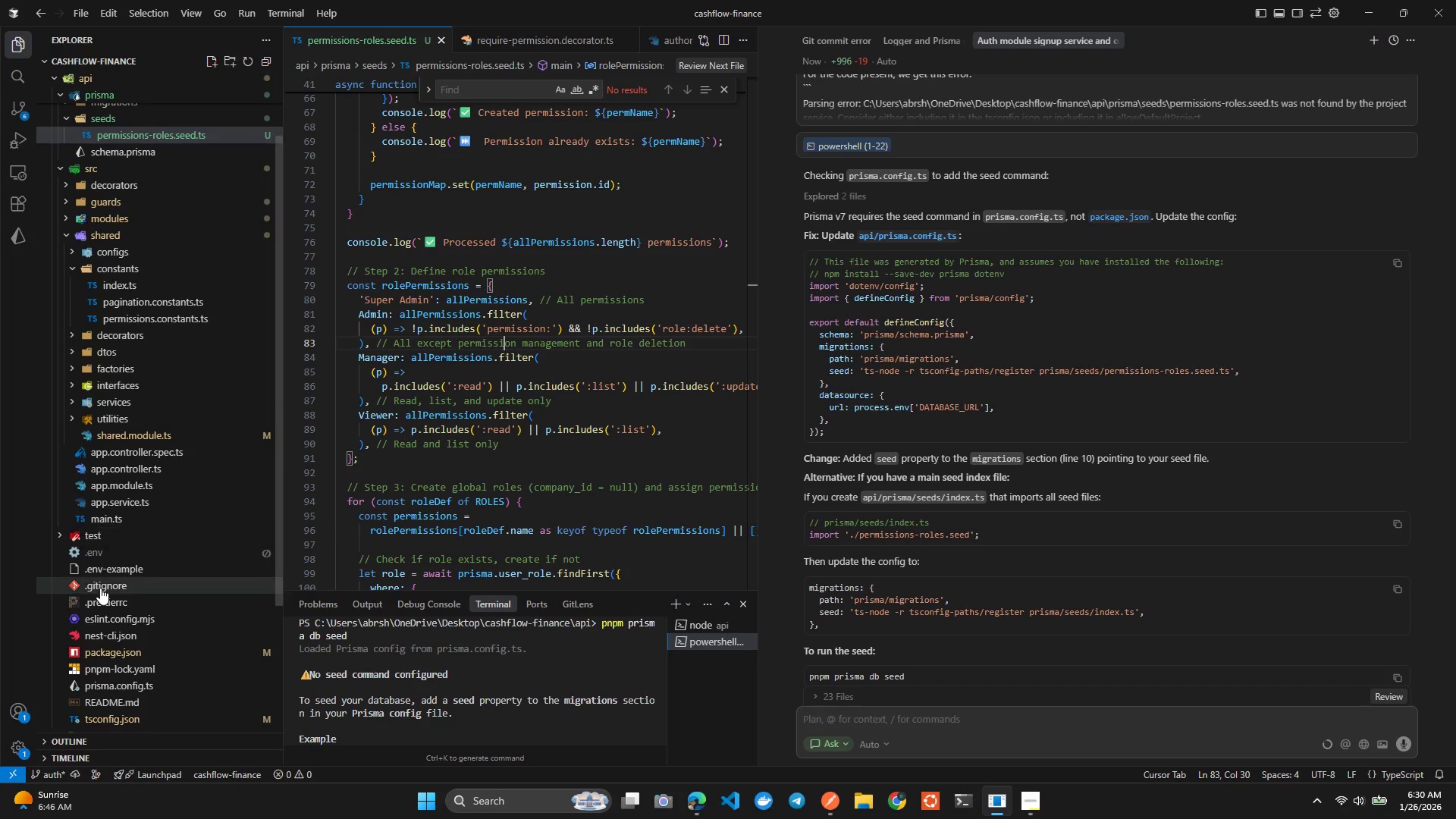 
mouse_move([82, 529])
 